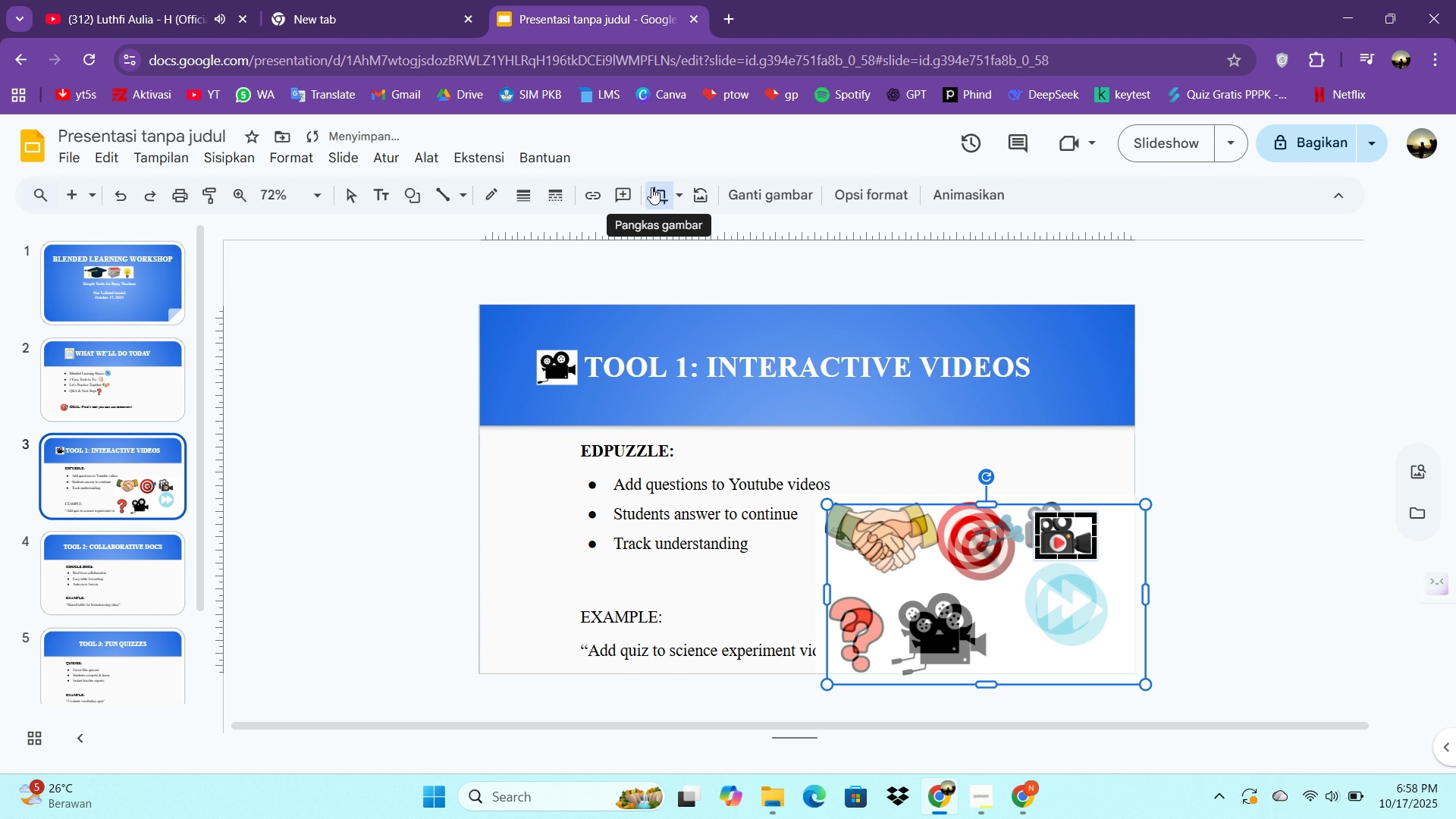 
left_click([651, 187])
 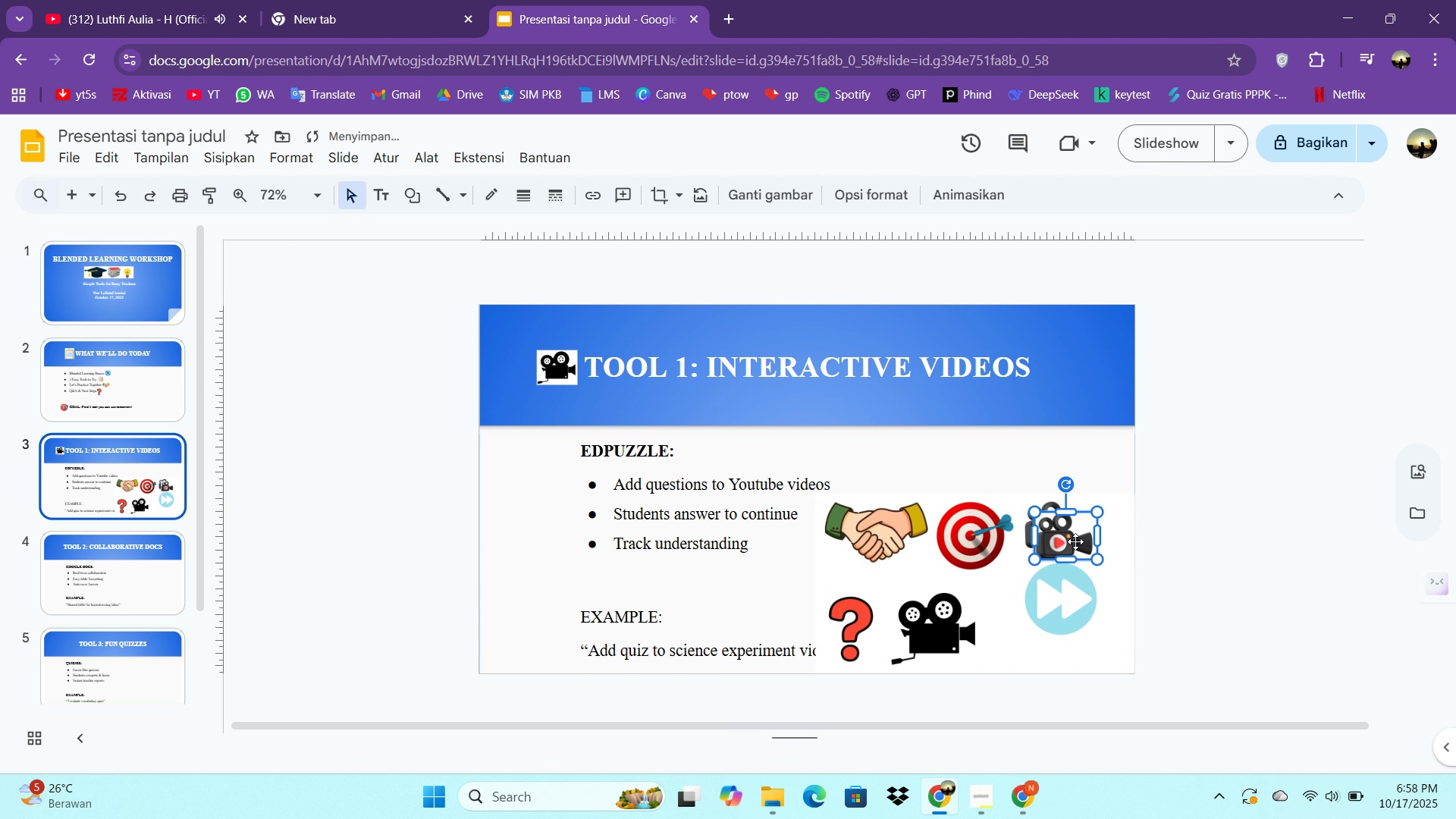 
left_click_drag(start_coordinate=[1075, 541], to_coordinate=[585, 461])
 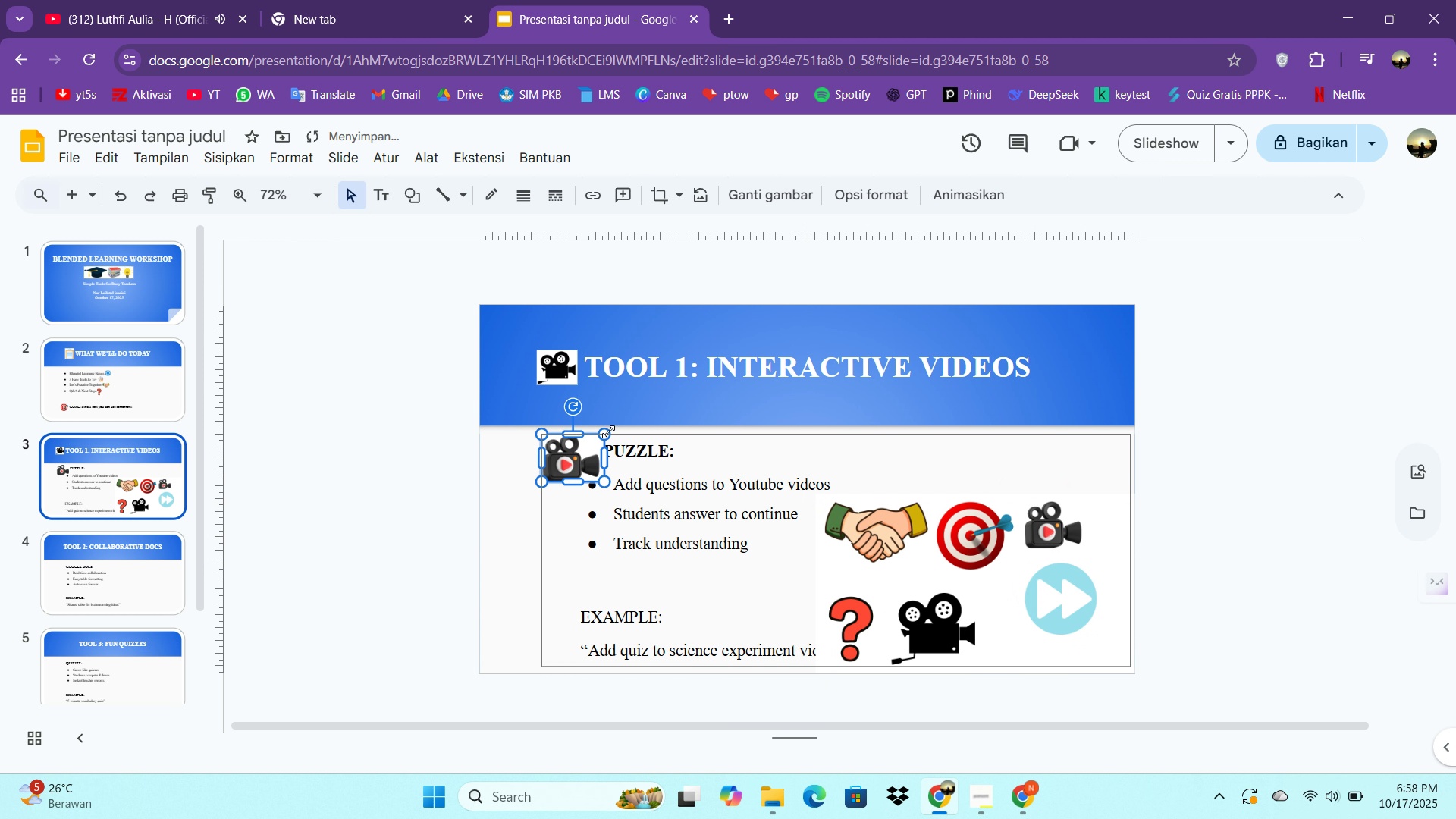 
left_click_drag(start_coordinate=[608, 431], to_coordinate=[587, 451])
 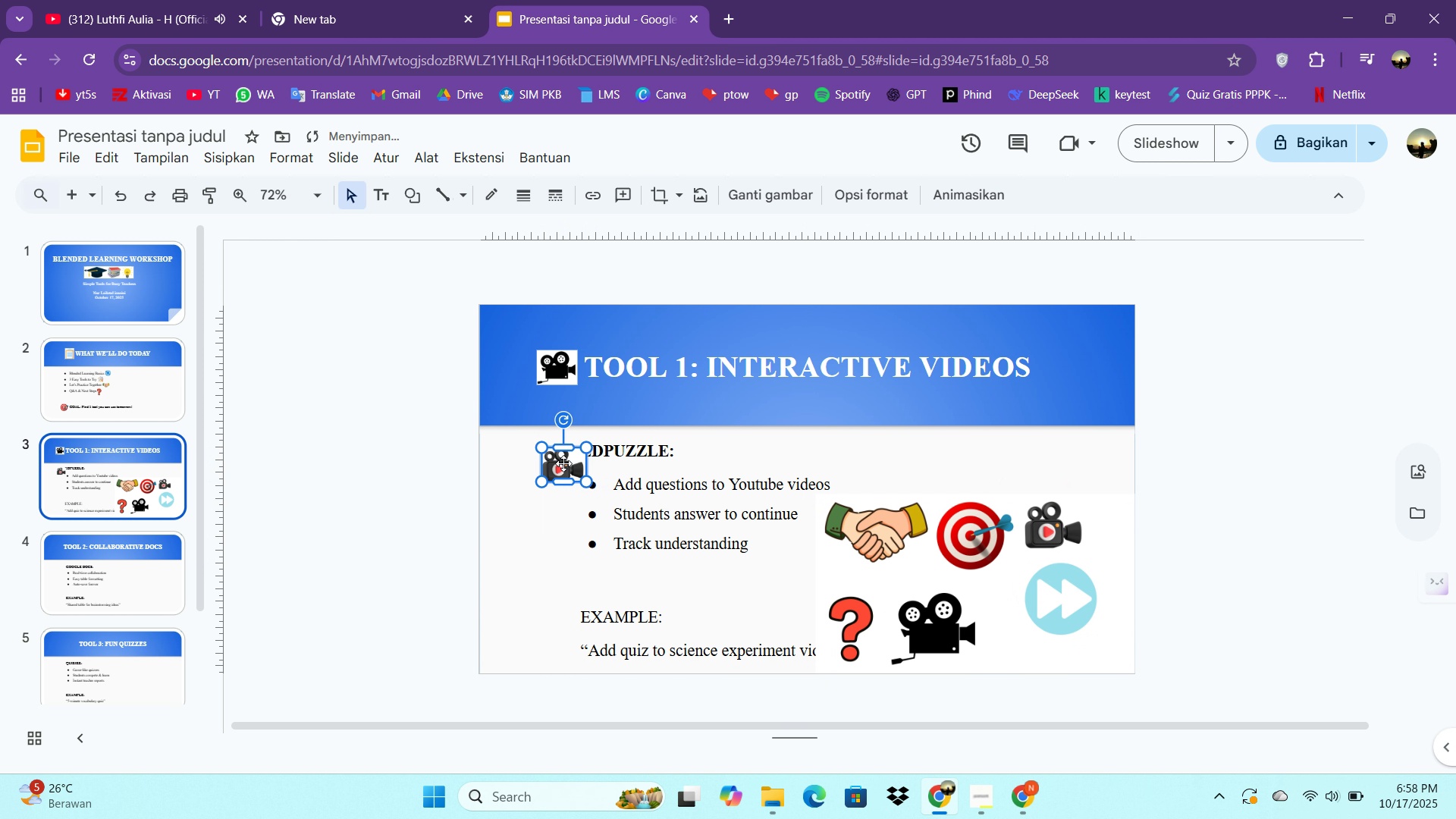 
left_click_drag(start_coordinate=[563, 469], to_coordinate=[561, 454])
 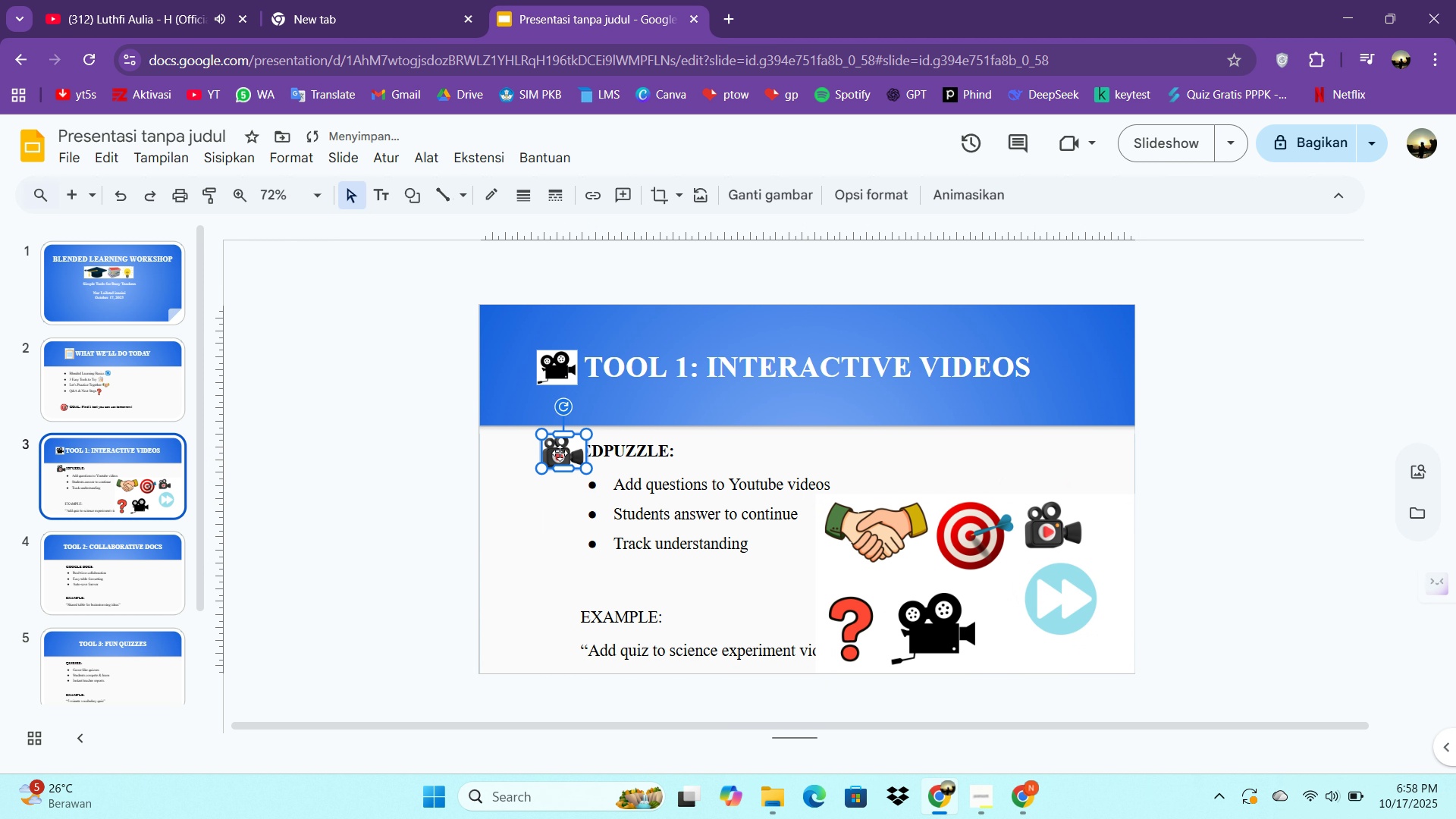 
left_click_drag(start_coordinate=[564, 450], to_coordinate=[554, 448])
 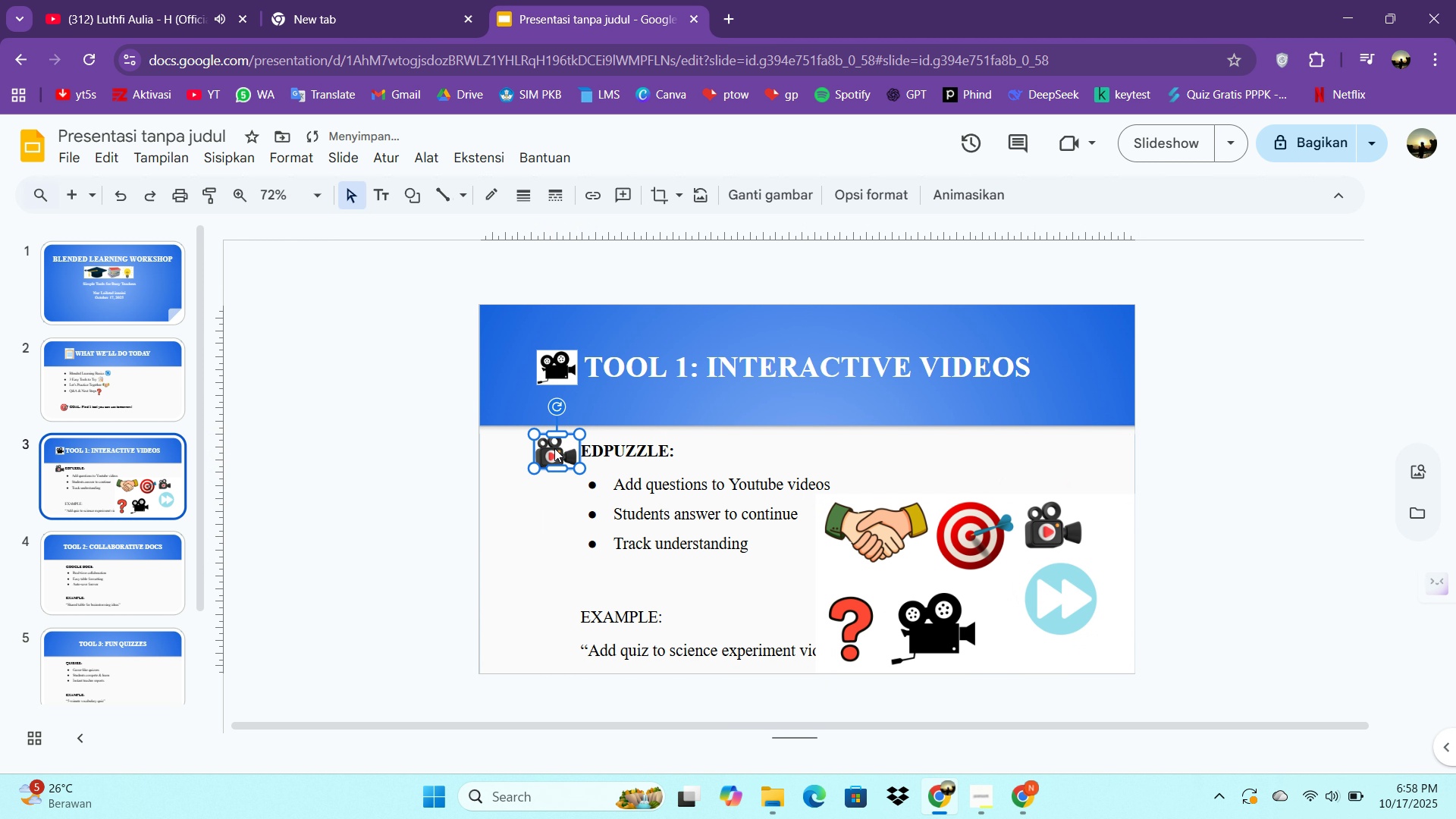 
left_click_drag(start_coordinate=[557, 448], to_coordinate=[554, 448])
 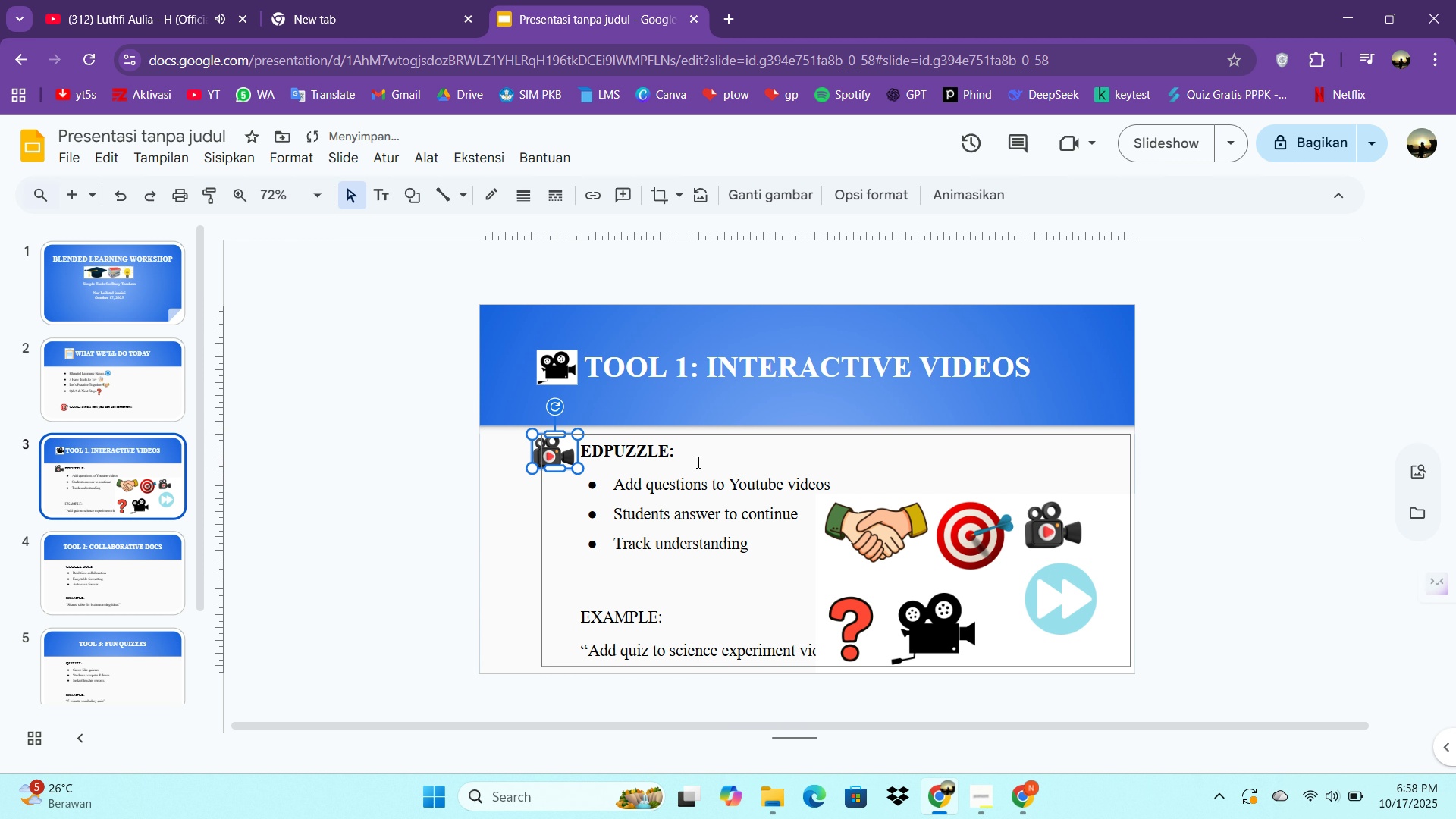 
left_click([697, 462])
 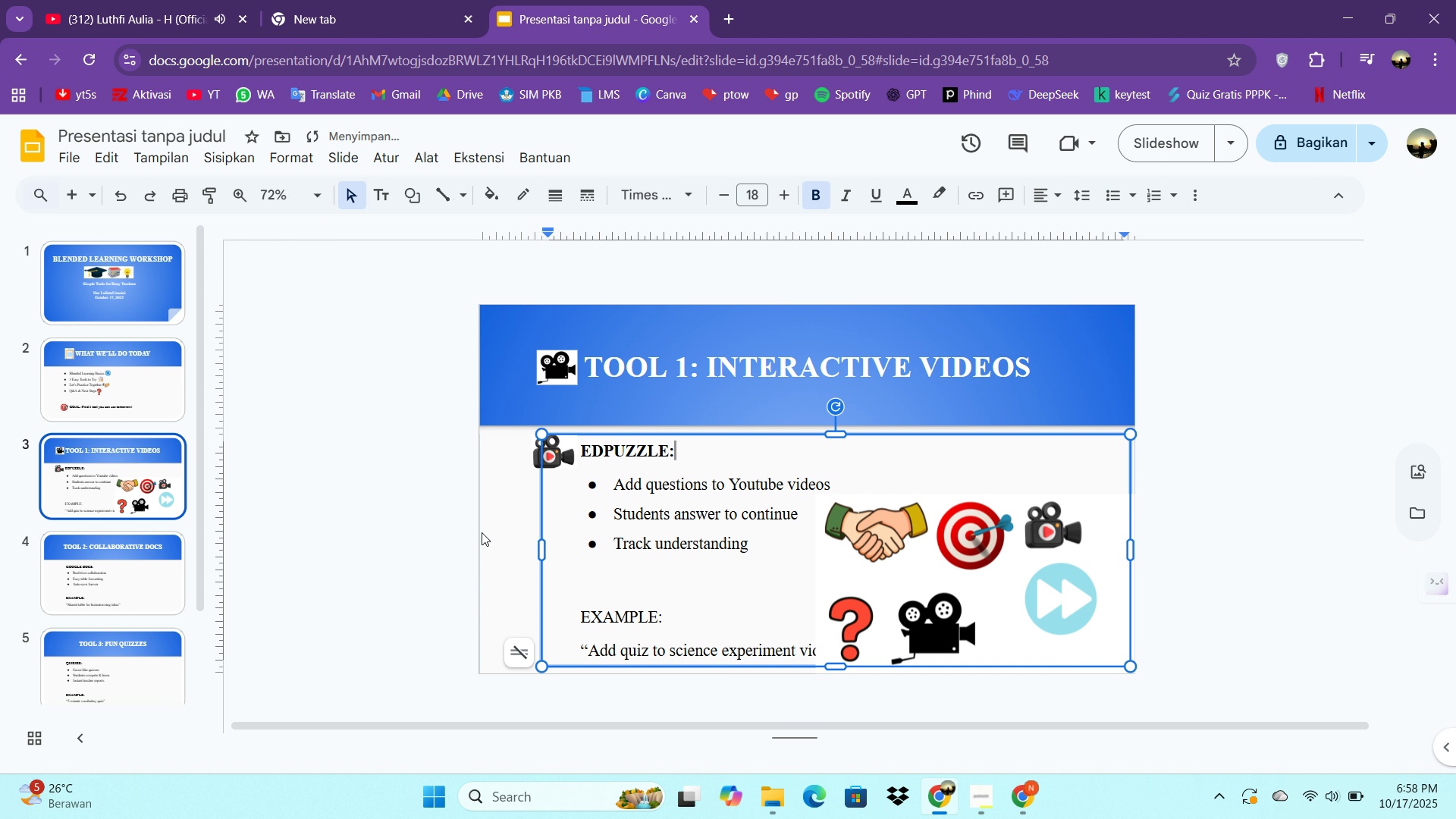 
left_click([481, 534])
 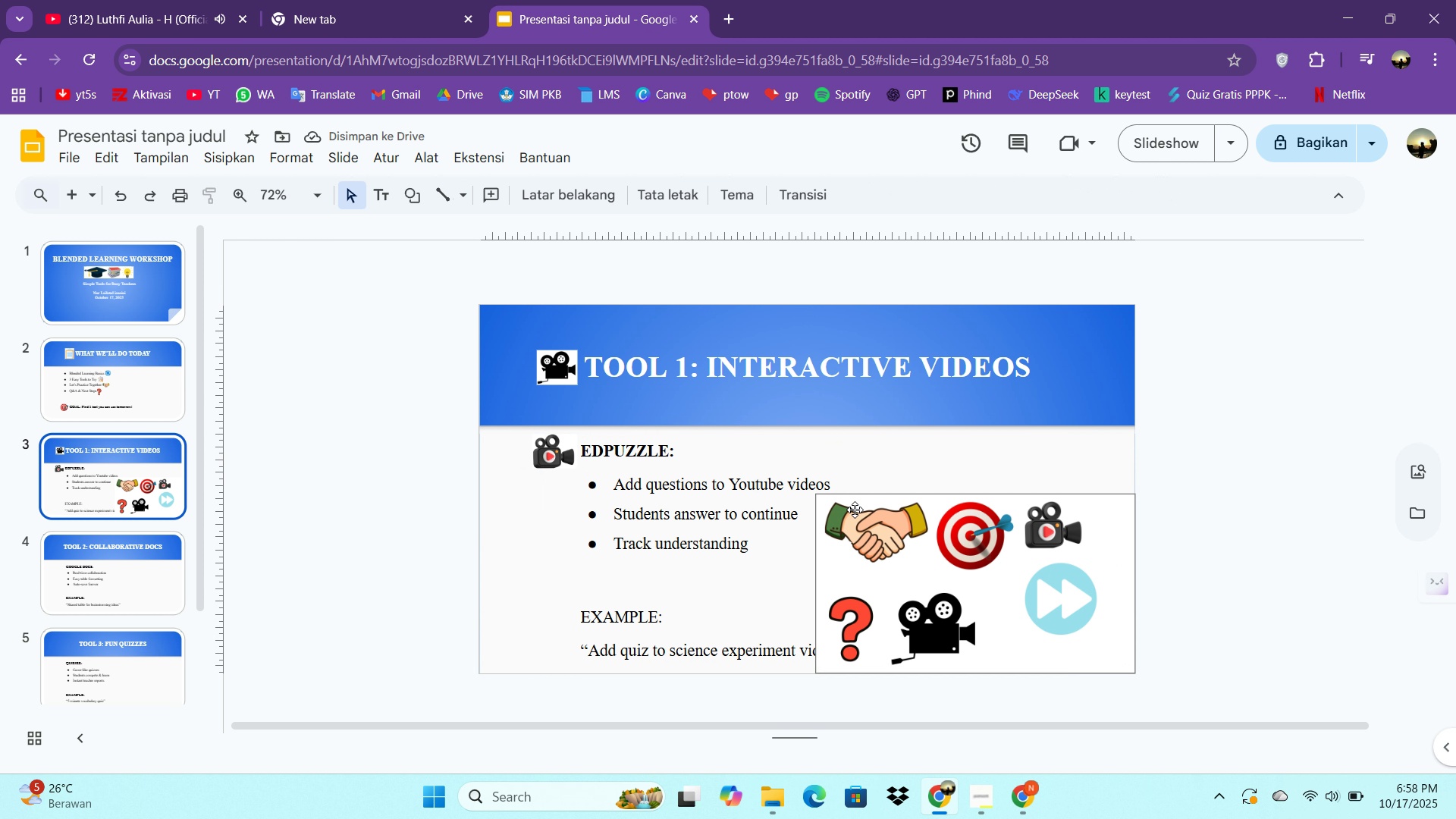 
left_click([850, 533])
 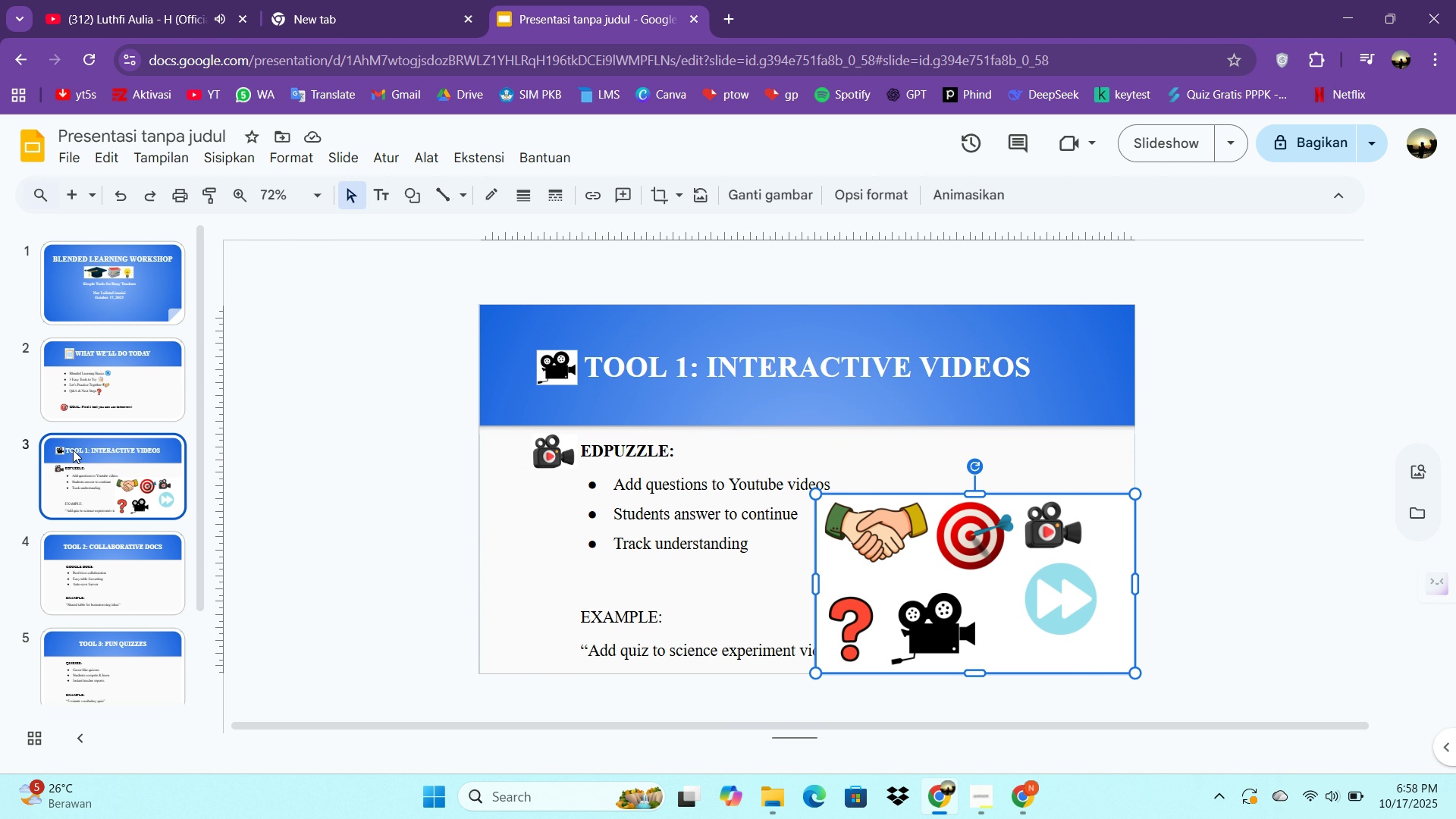 
left_click([138, 400])
 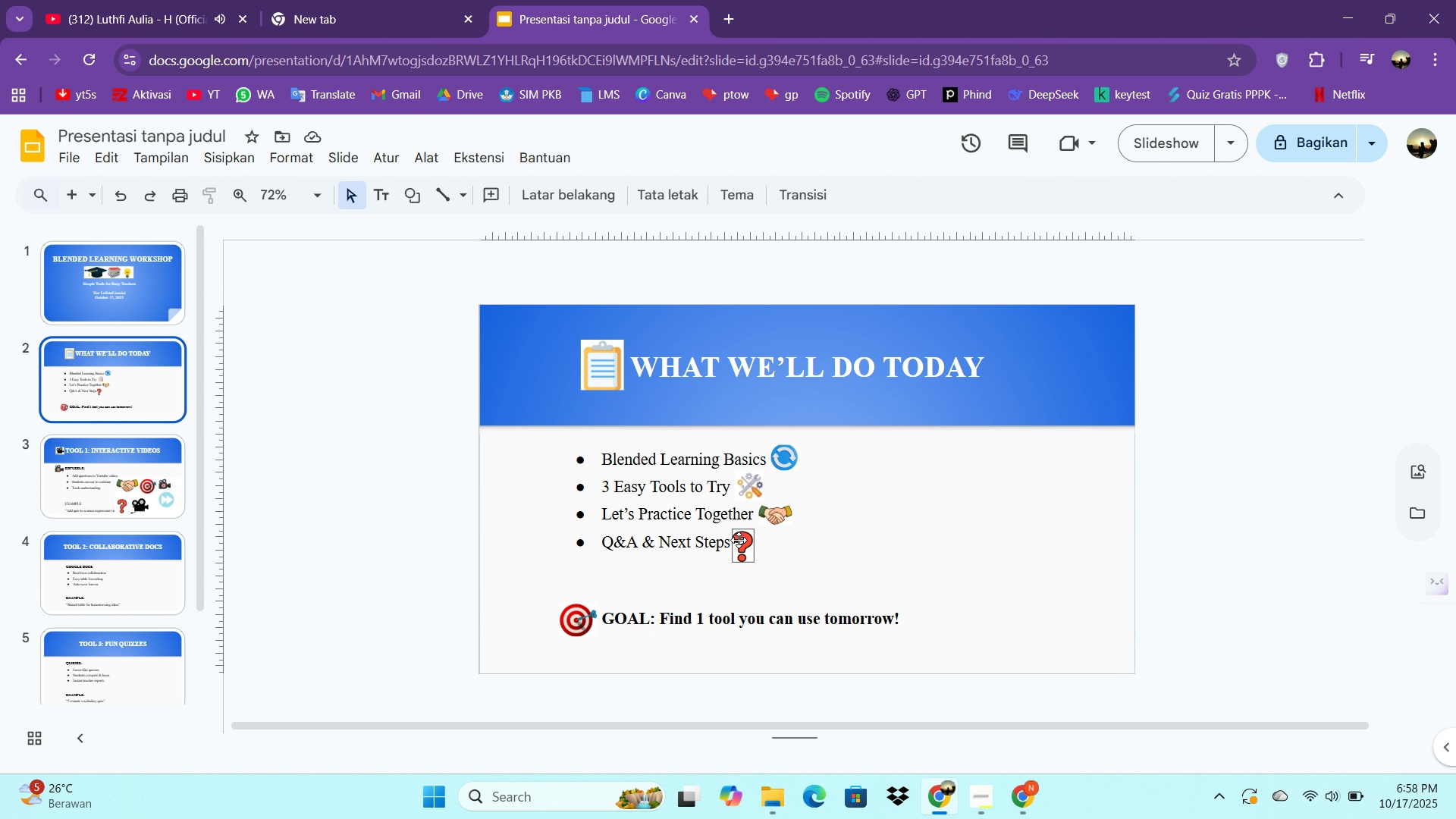 
left_click([739, 540])
 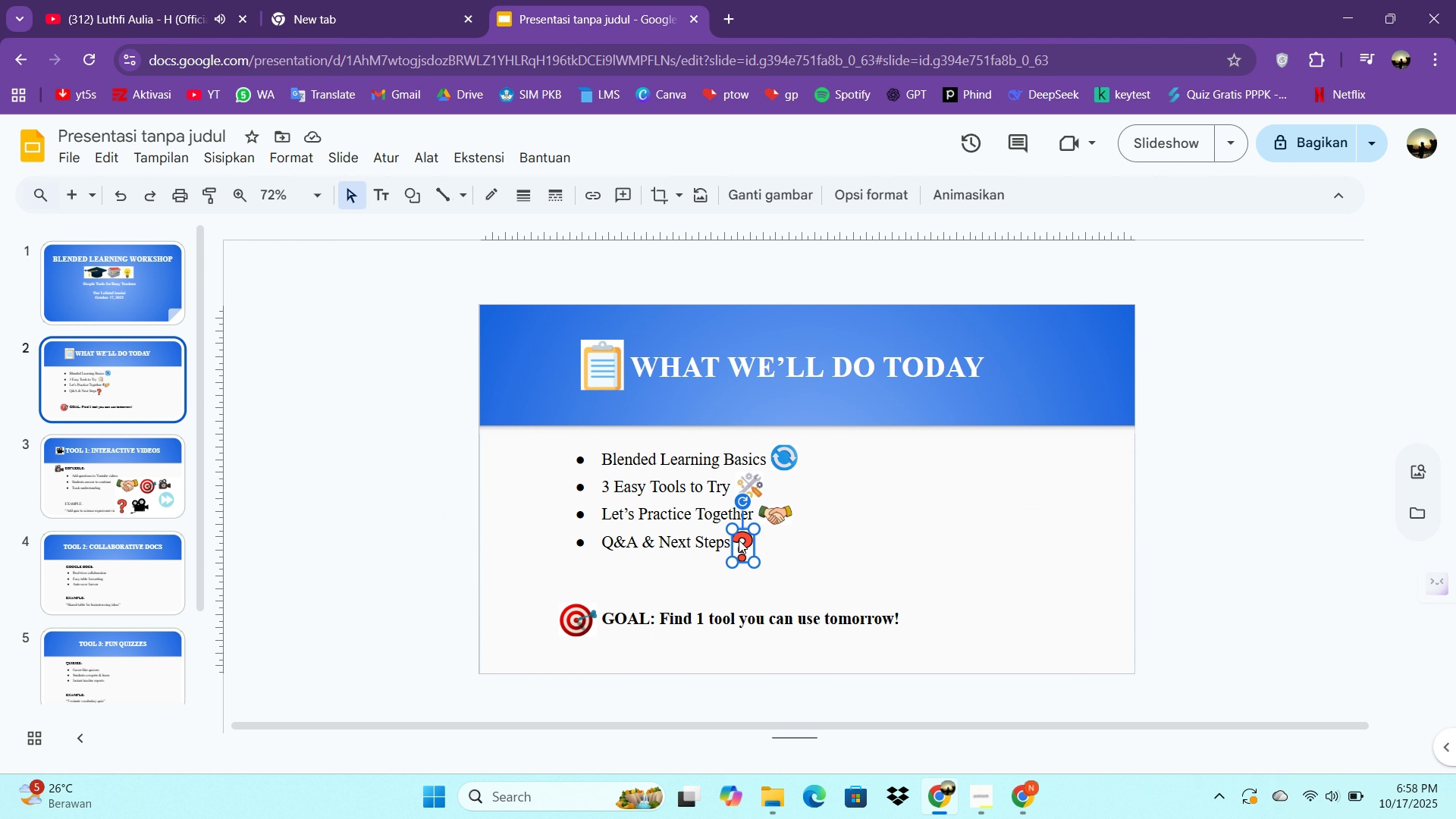 
key(Control+C)
 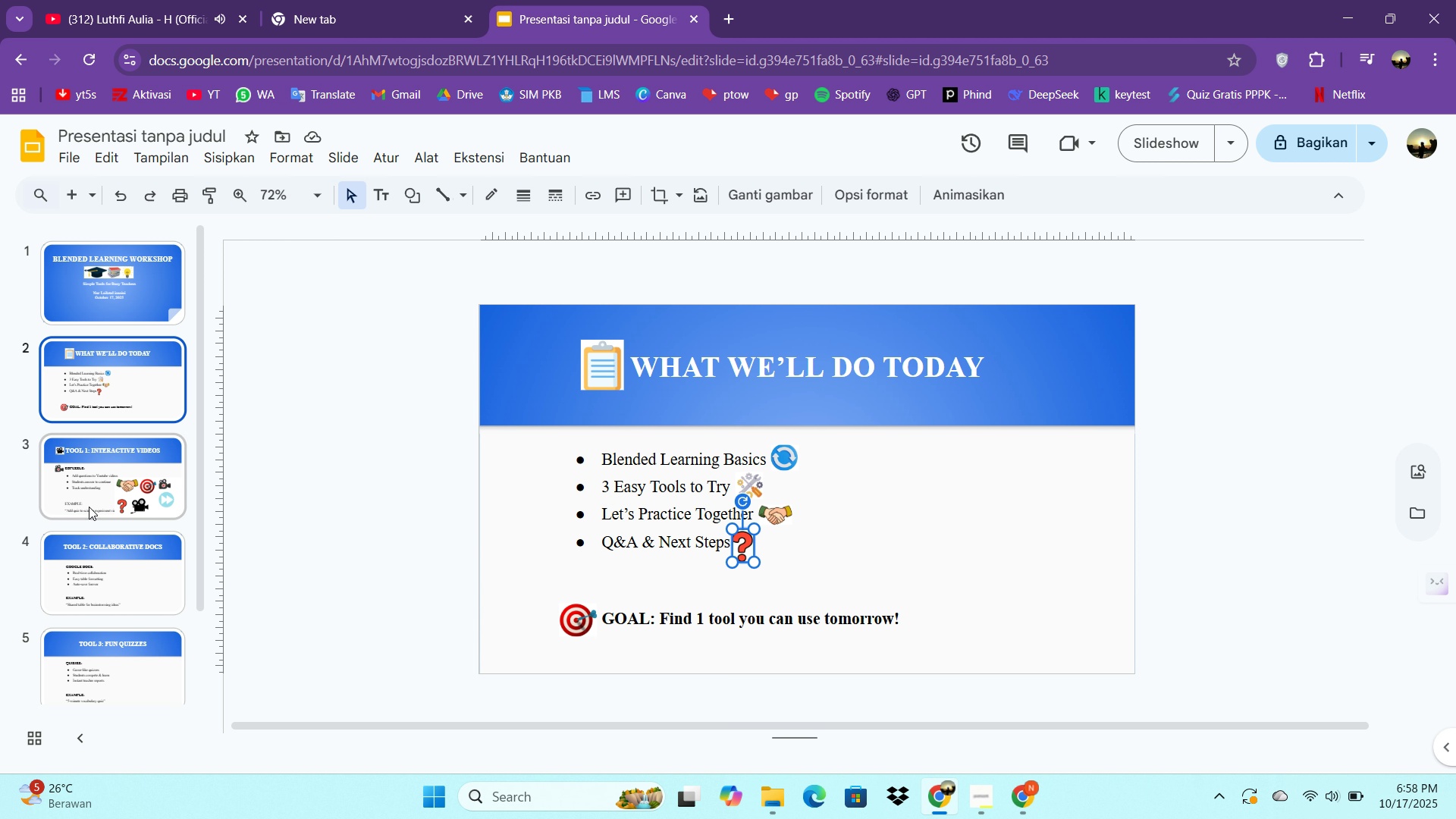 
left_click([93, 483])
 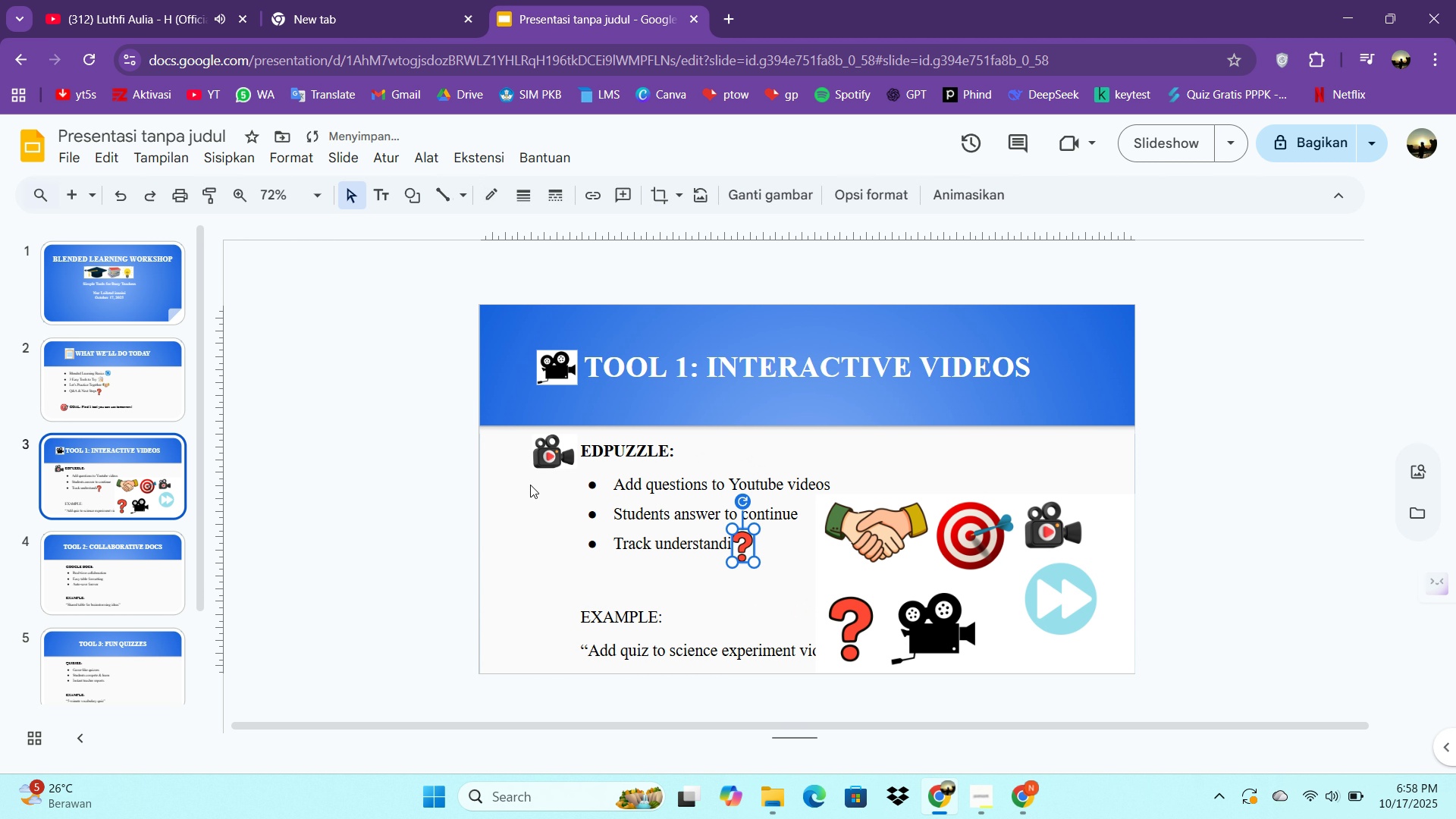 
key(Control+V)
 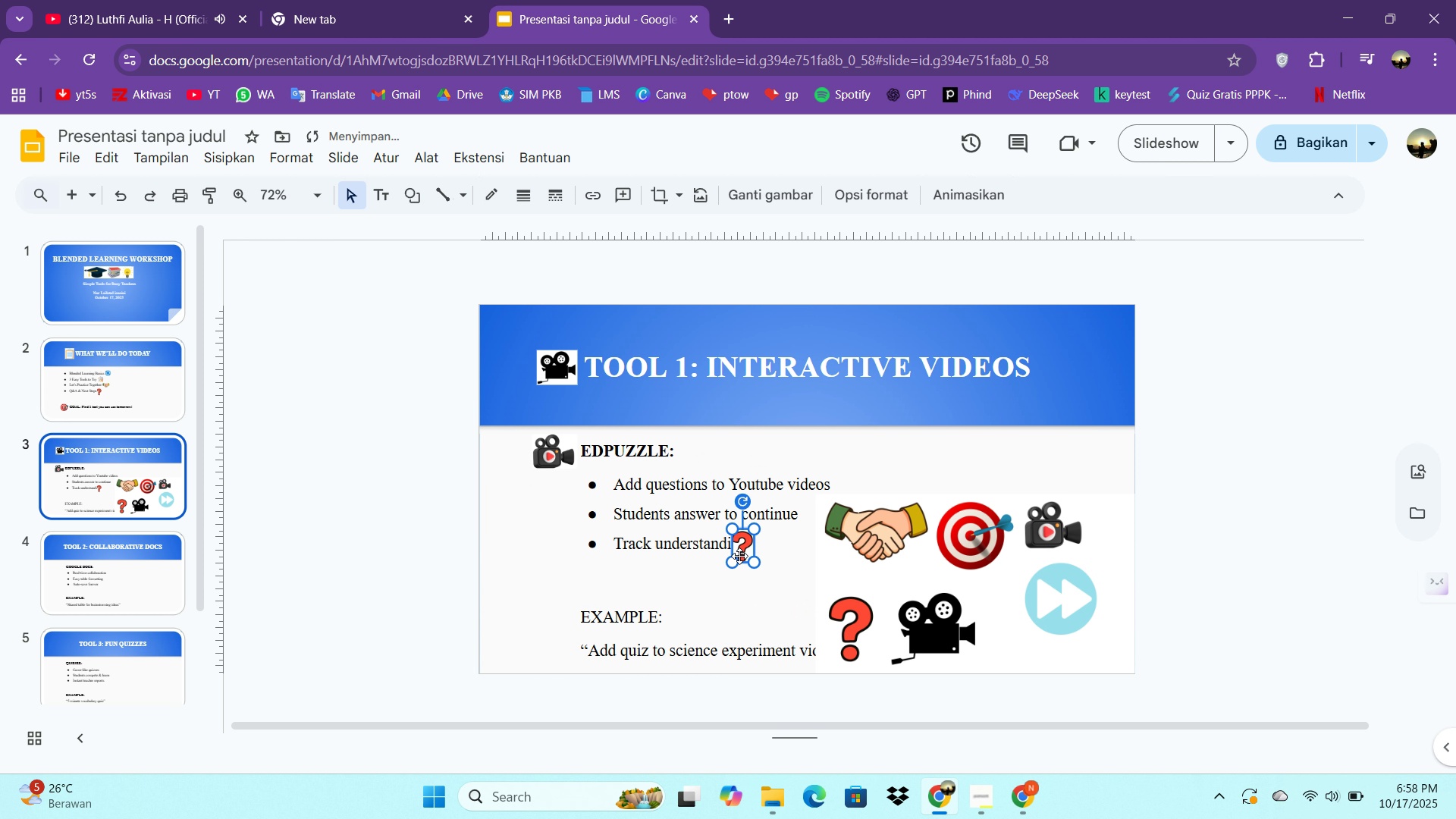 
left_click_drag(start_coordinate=[739, 548], to_coordinate=[839, 483])
 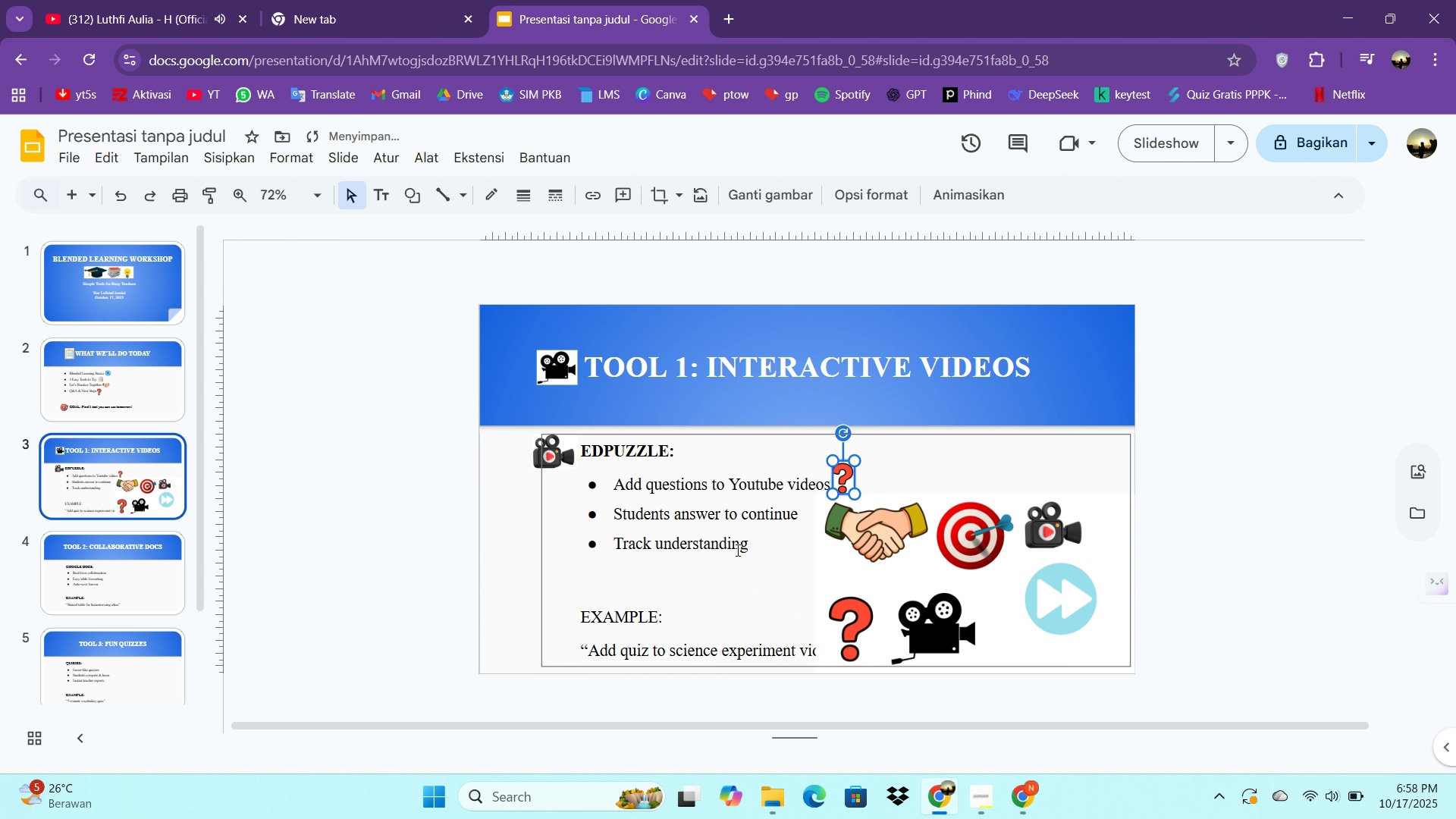 
left_click([736, 550])
 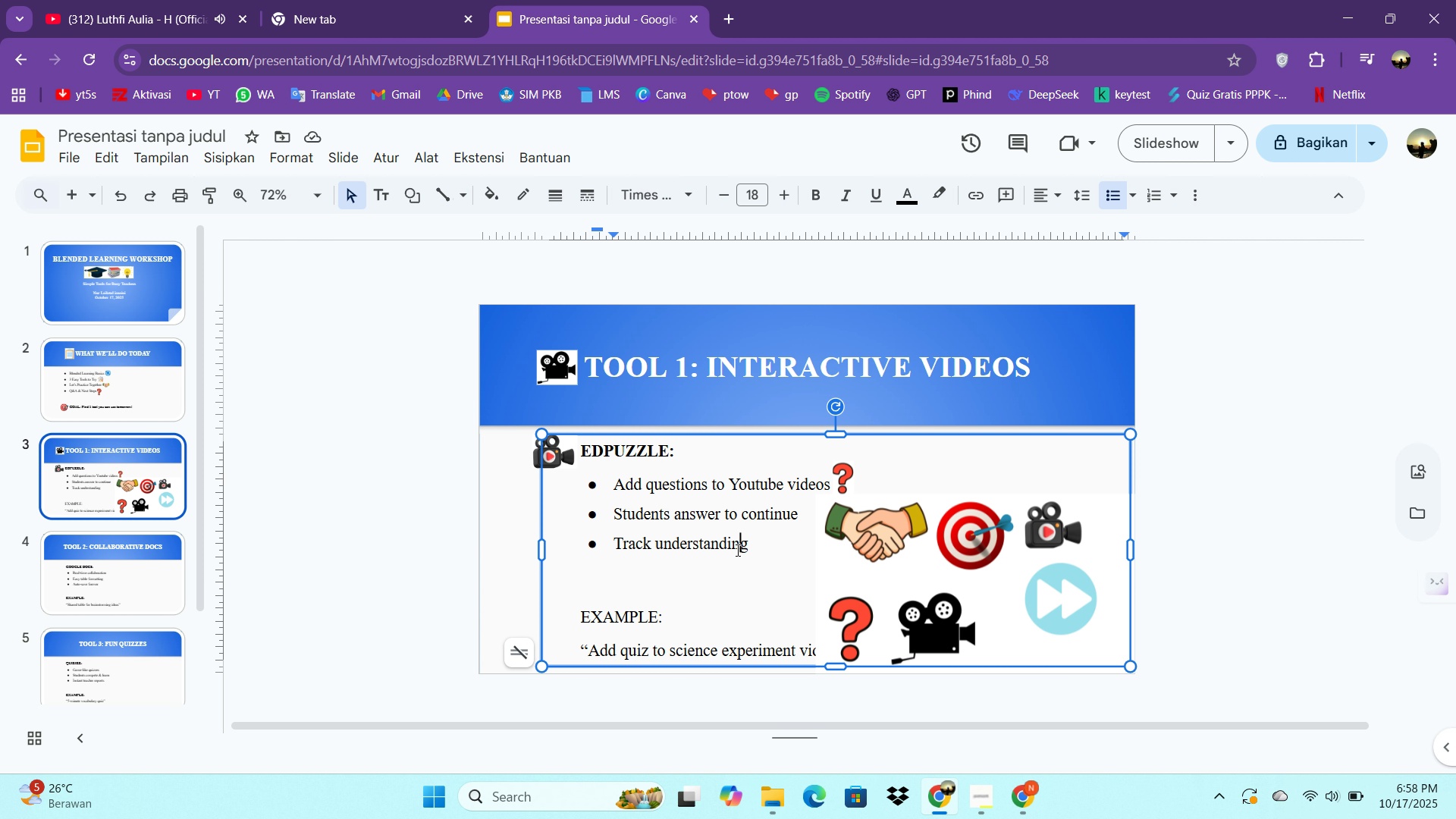 
wait(6.9)
 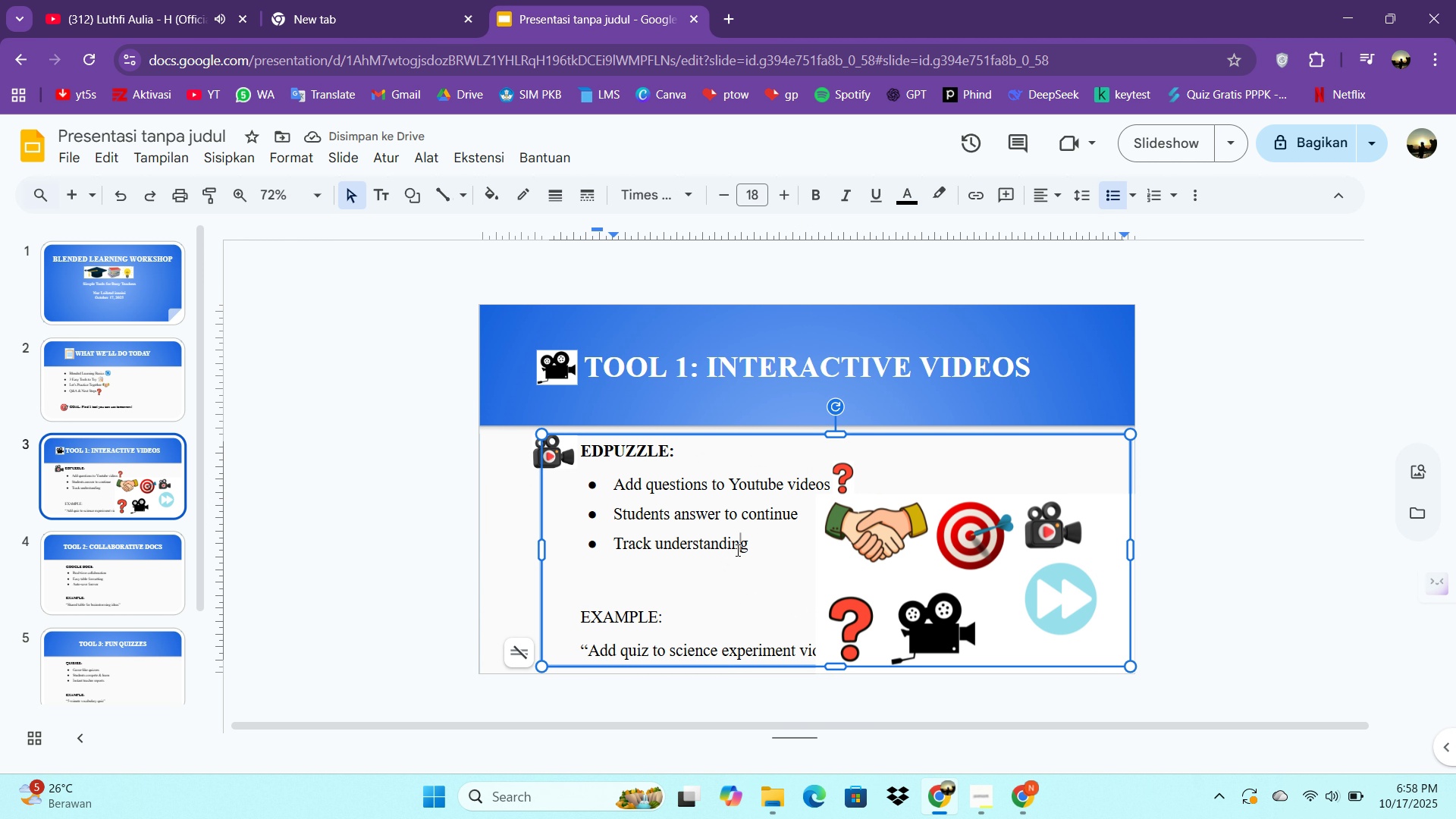 
left_click([968, 576])
 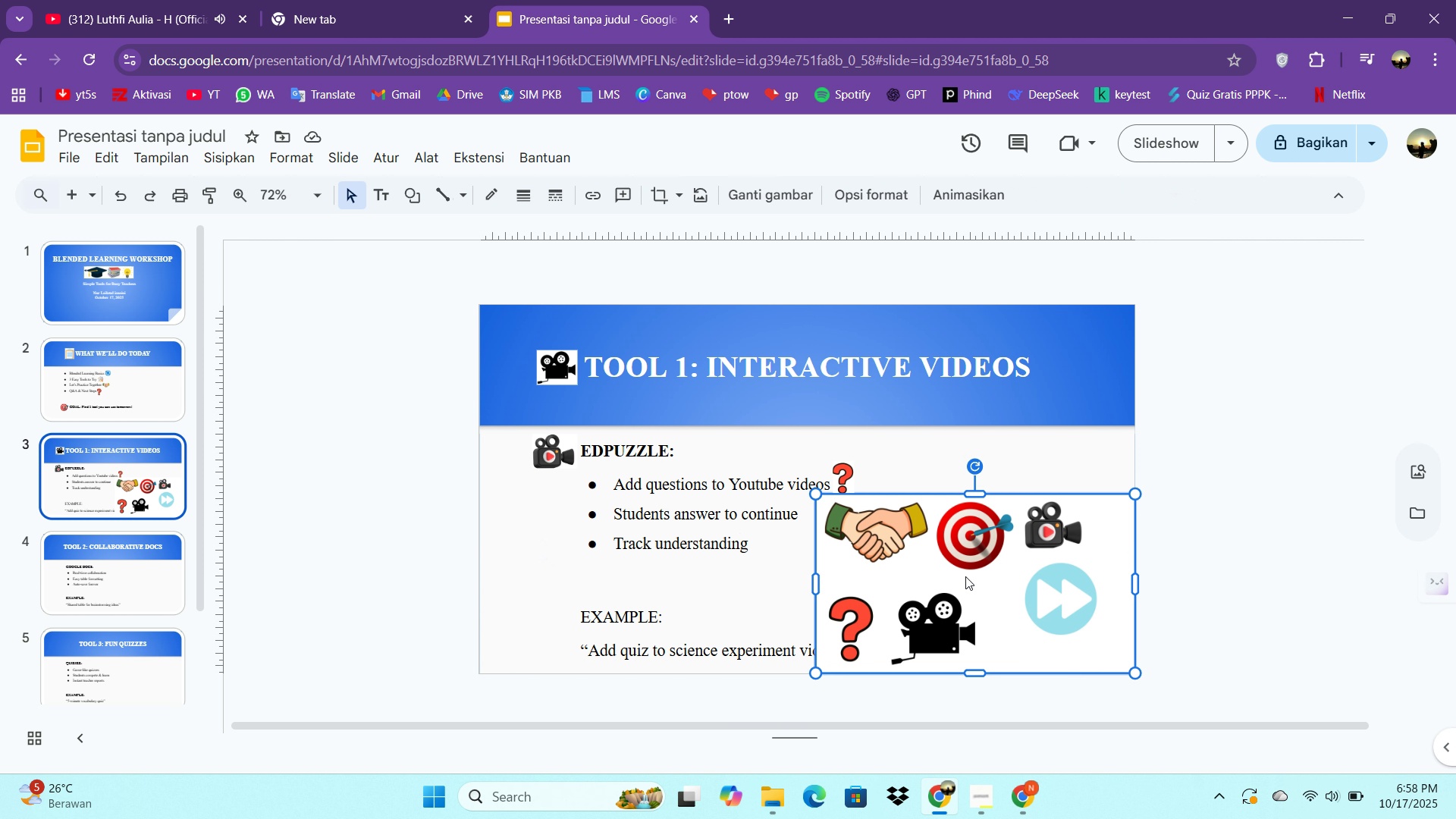 
hold_key(key=ControlLeft, duration=0.96)
 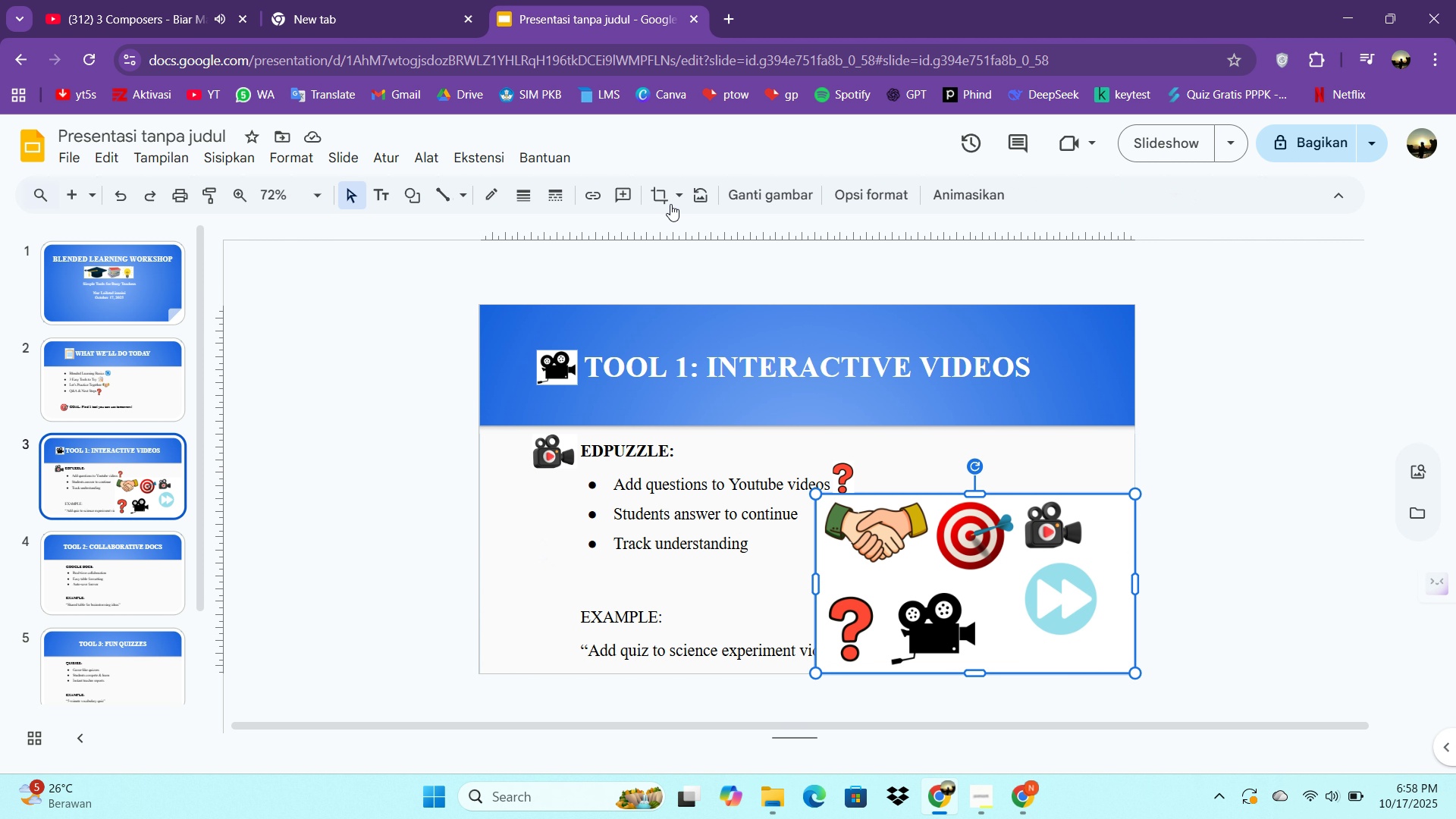 
double_click([670, 203])
 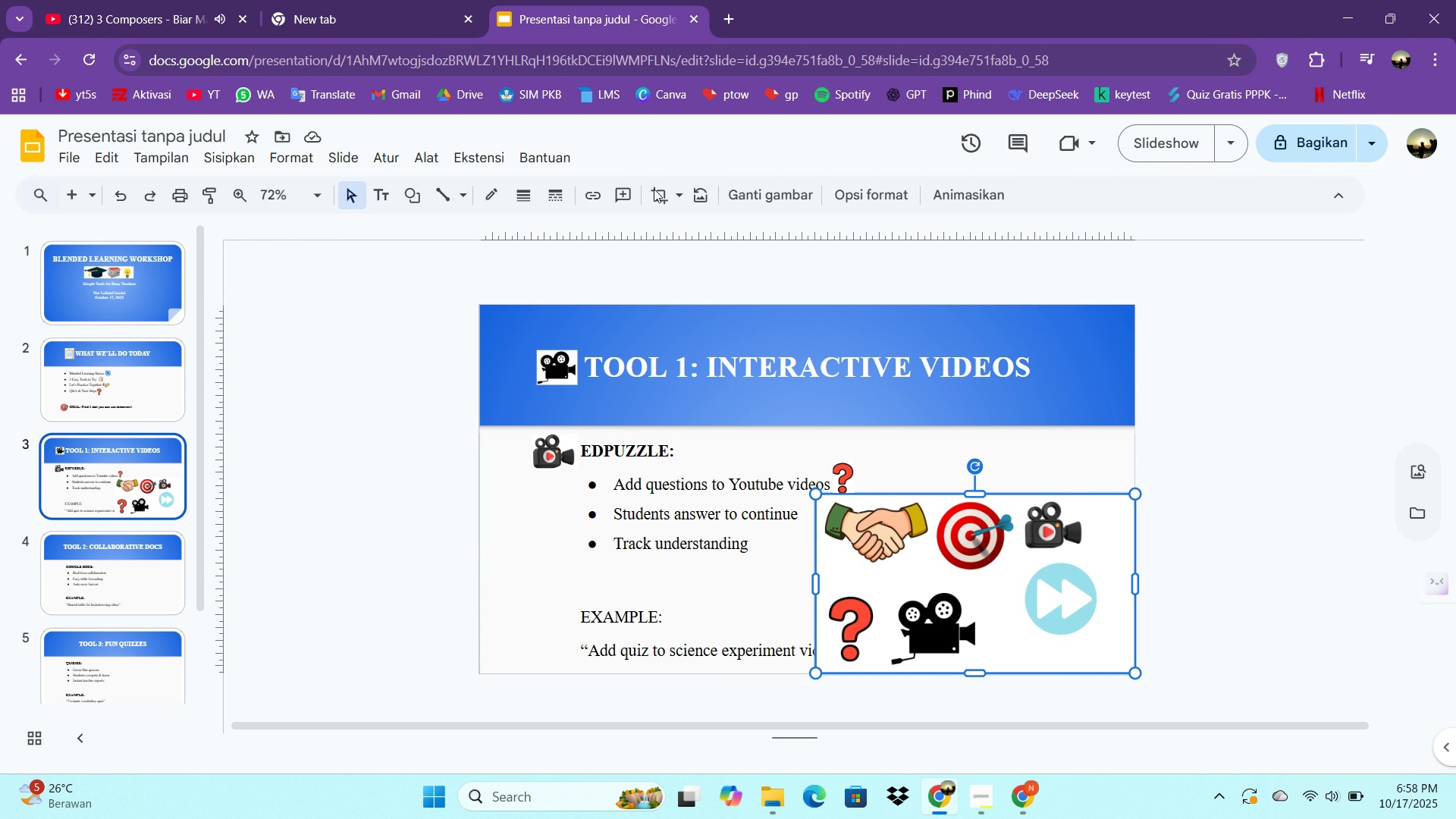 
left_click([664, 205])
 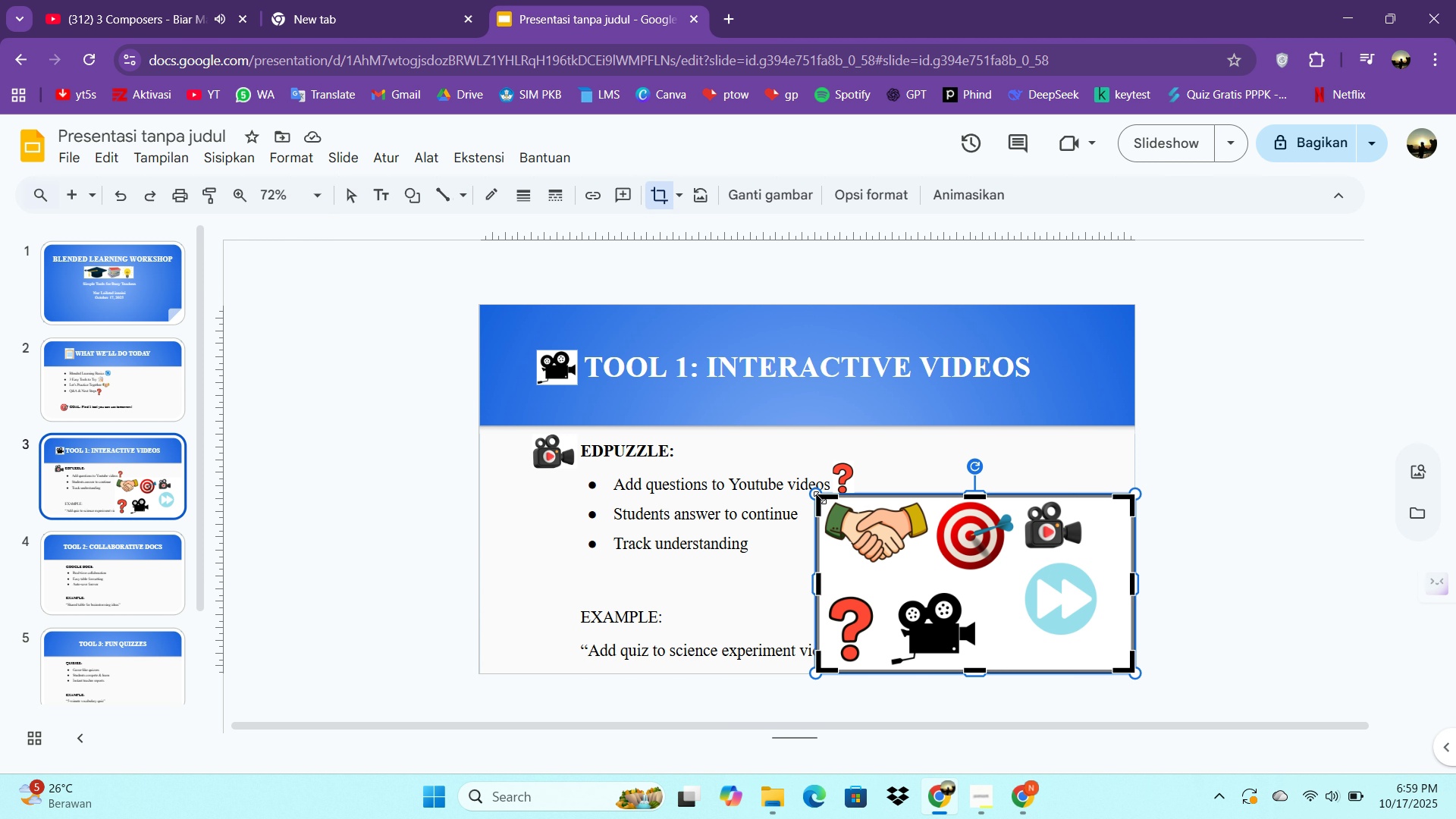 
left_click_drag(start_coordinate=[821, 499], to_coordinate=[1018, 560])
 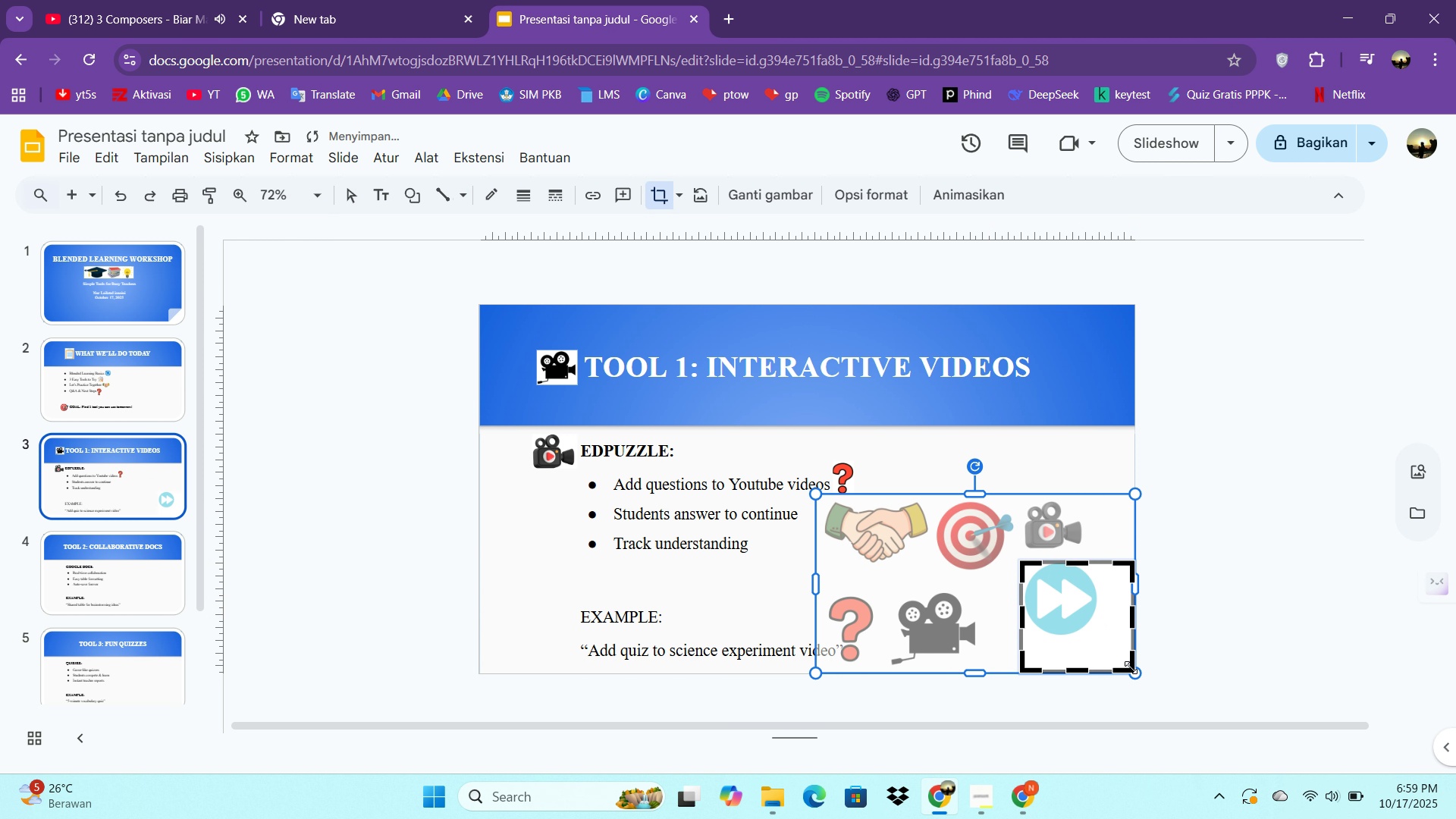 
left_click_drag(start_coordinate=[1131, 667], to_coordinate=[1099, 639])
 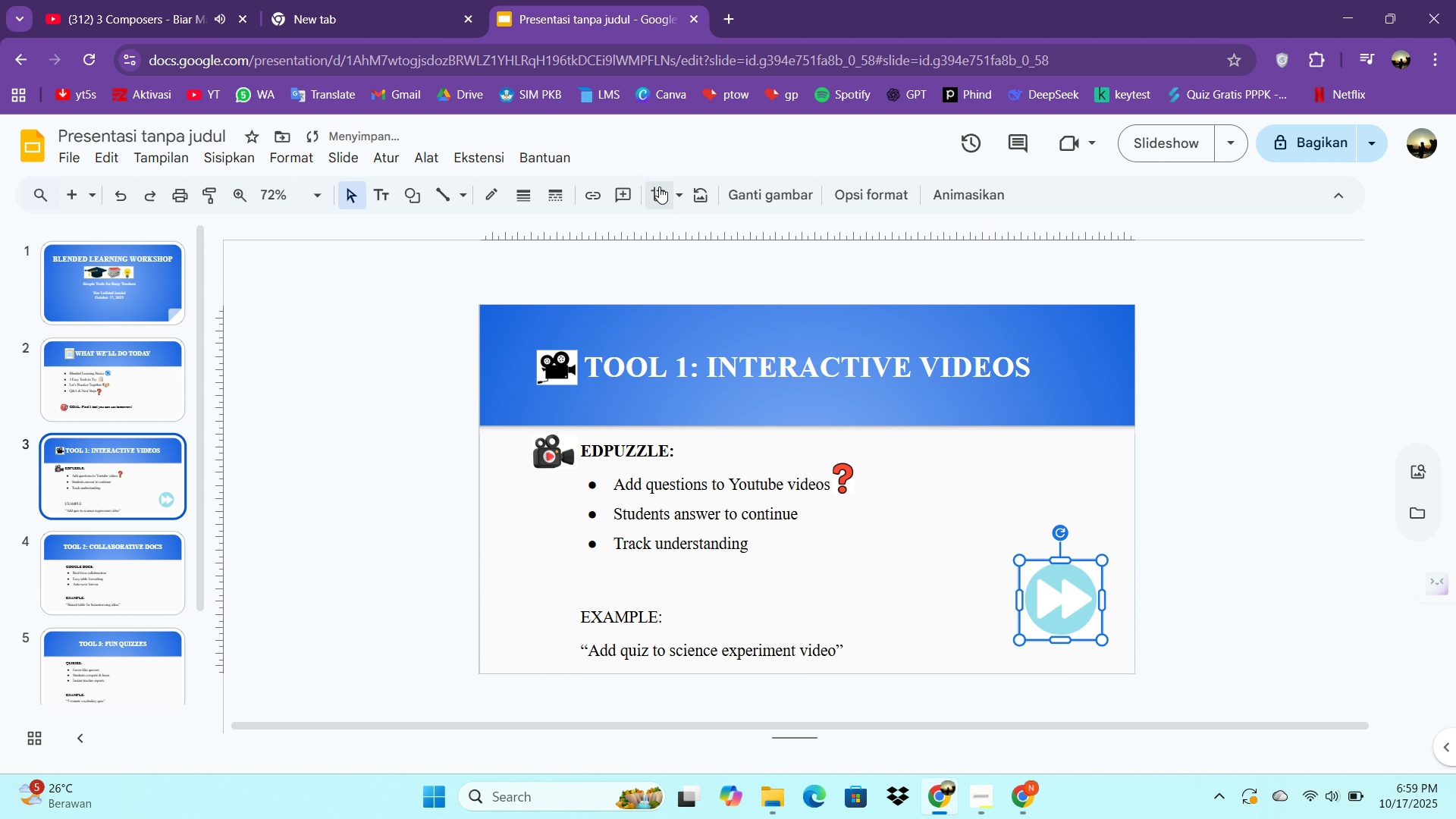 
left_click([659, 186])
 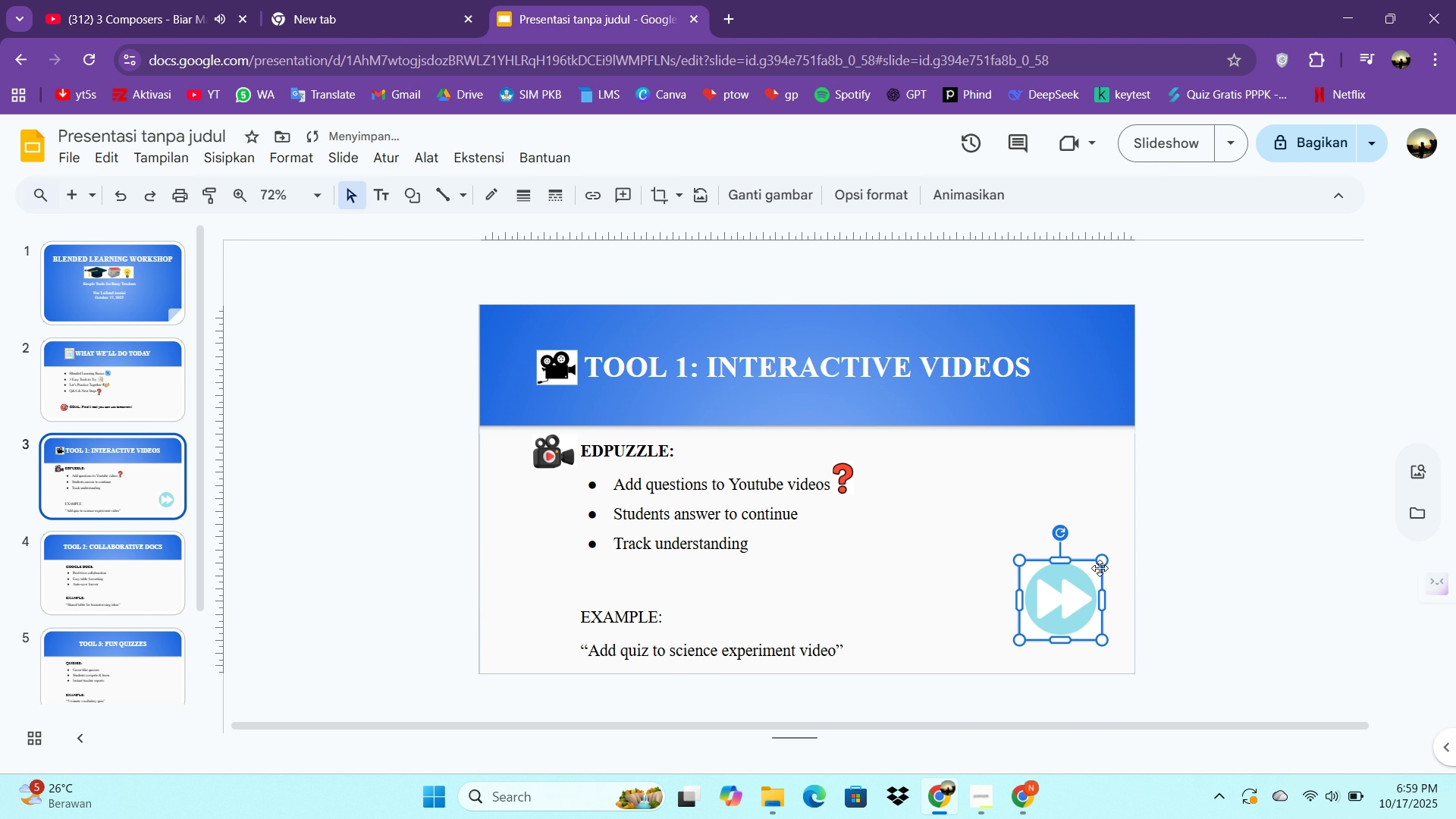 
left_click_drag(start_coordinate=[1102, 563], to_coordinate=[1048, 614])
 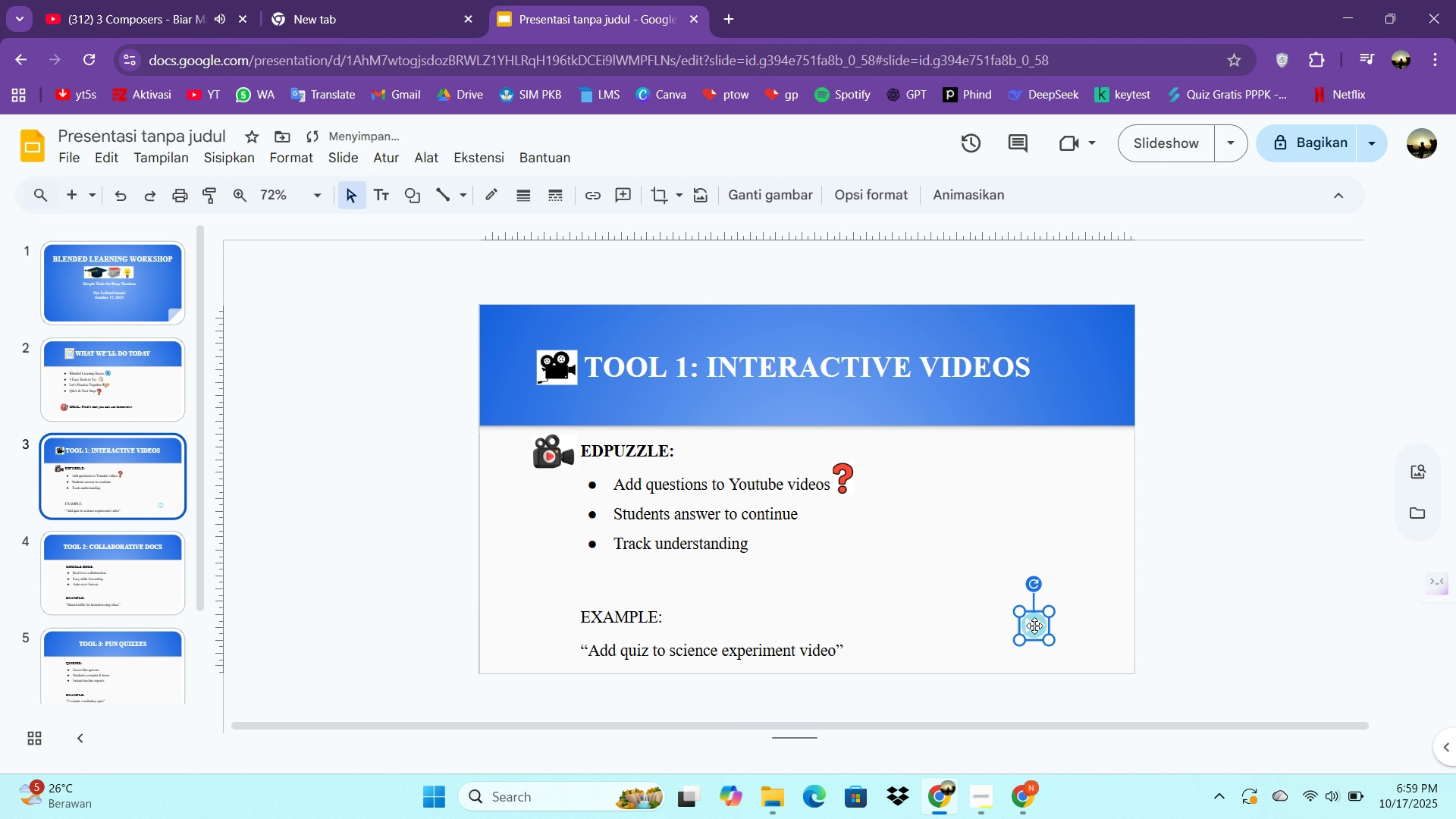 
left_click_drag(start_coordinate=[1034, 626], to_coordinate=[814, 515])
 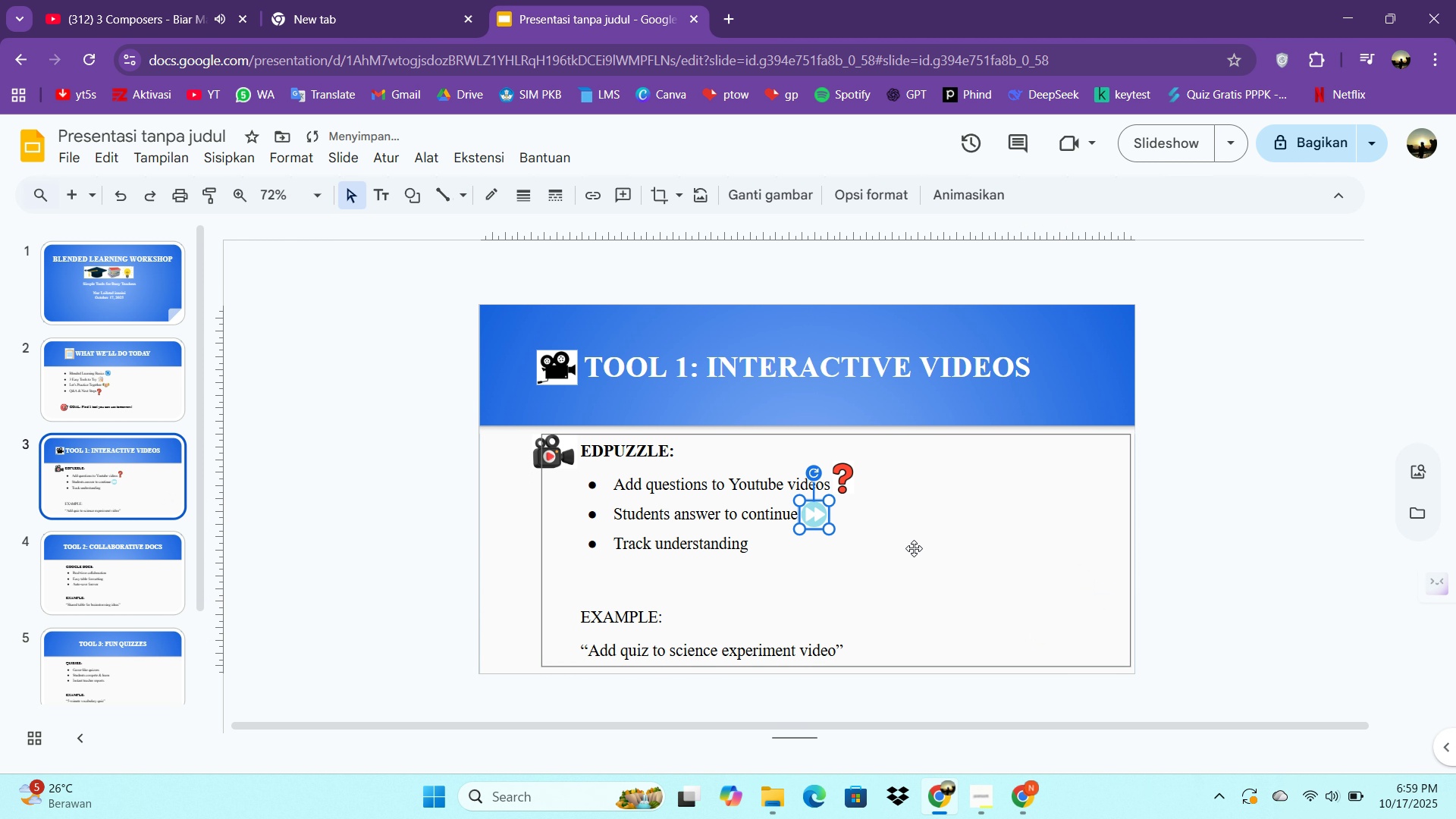 
left_click([914, 548])
 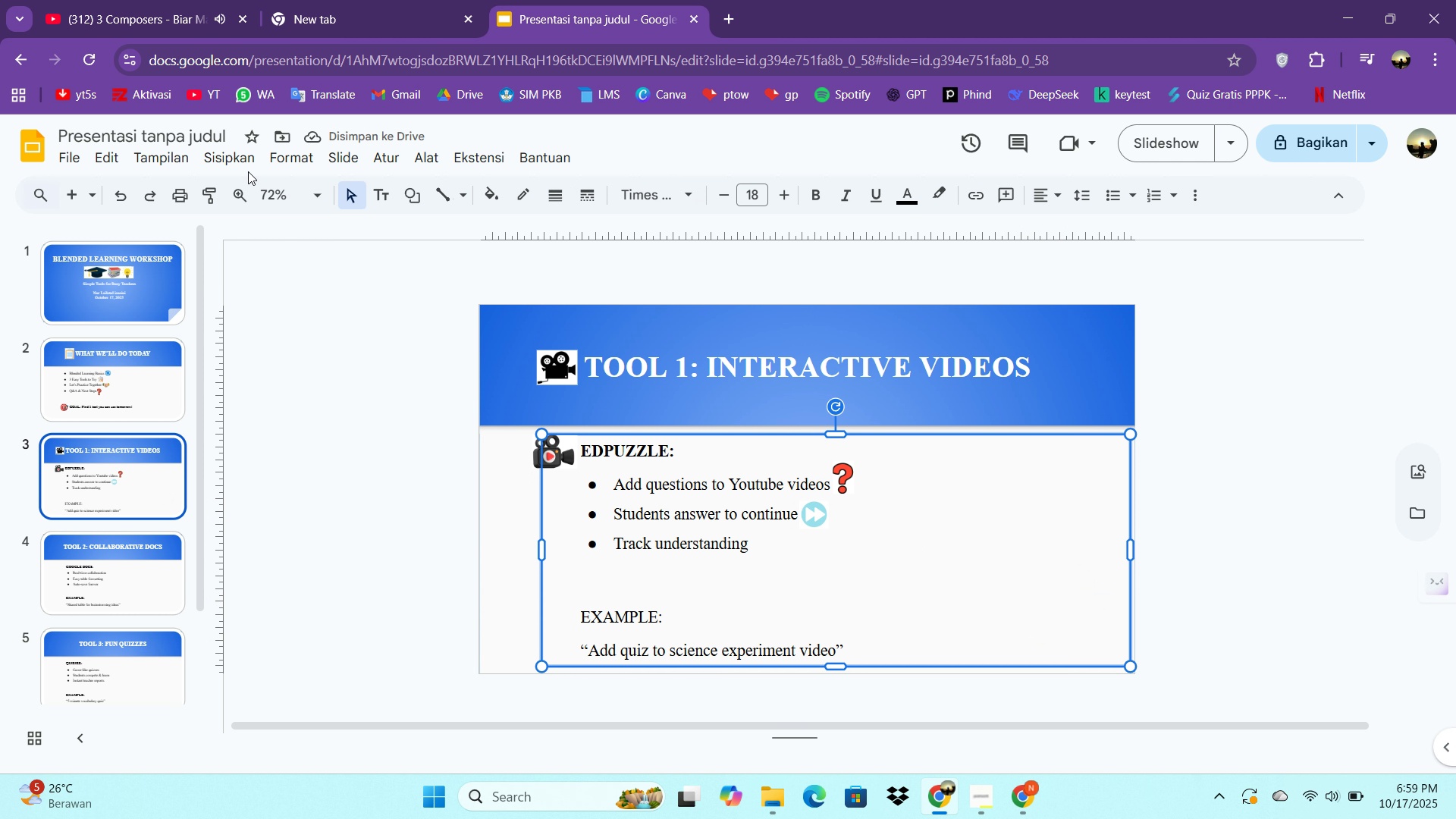 
double_click([245, 184])
 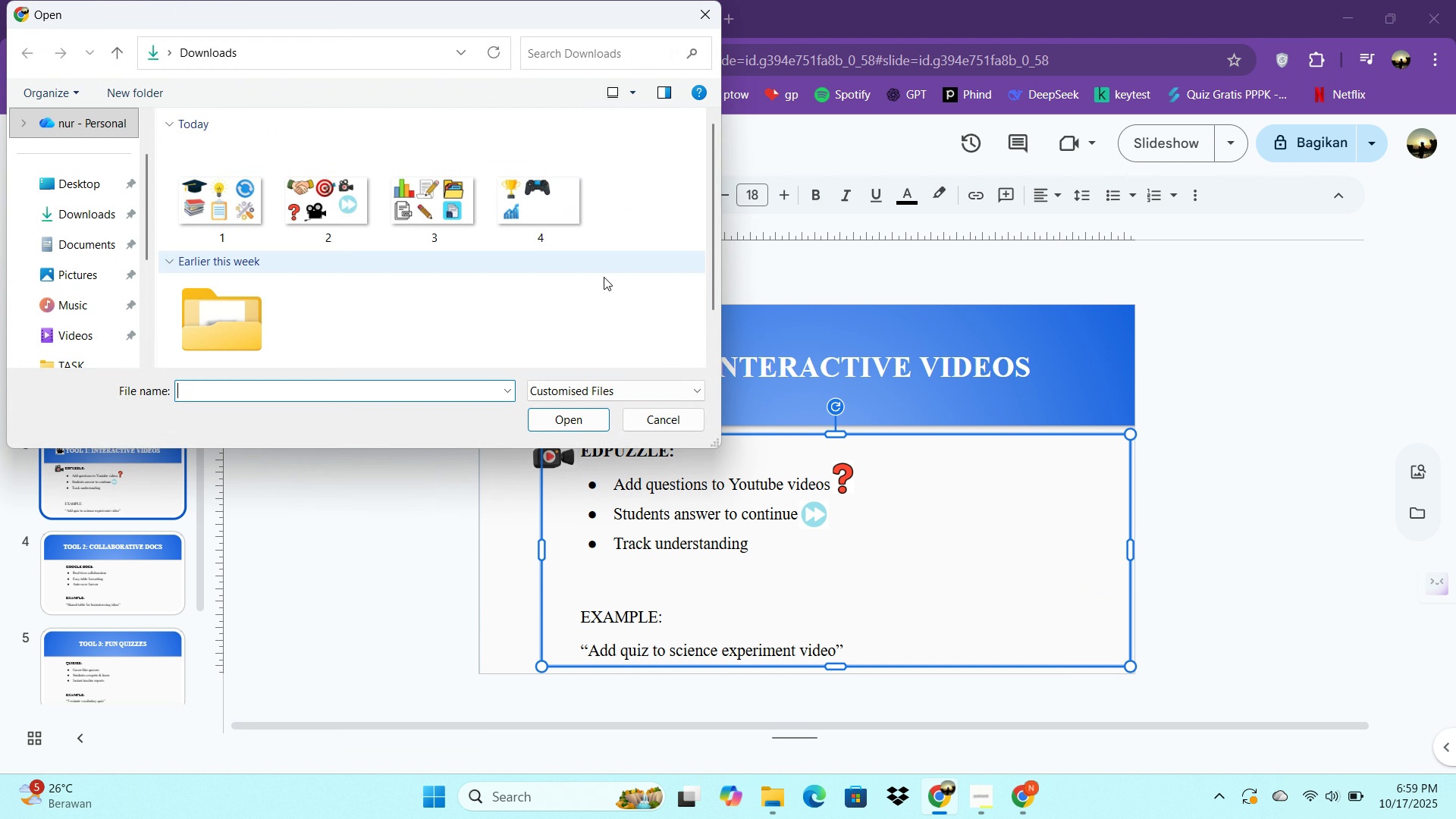 
mouse_move([231, 240])
 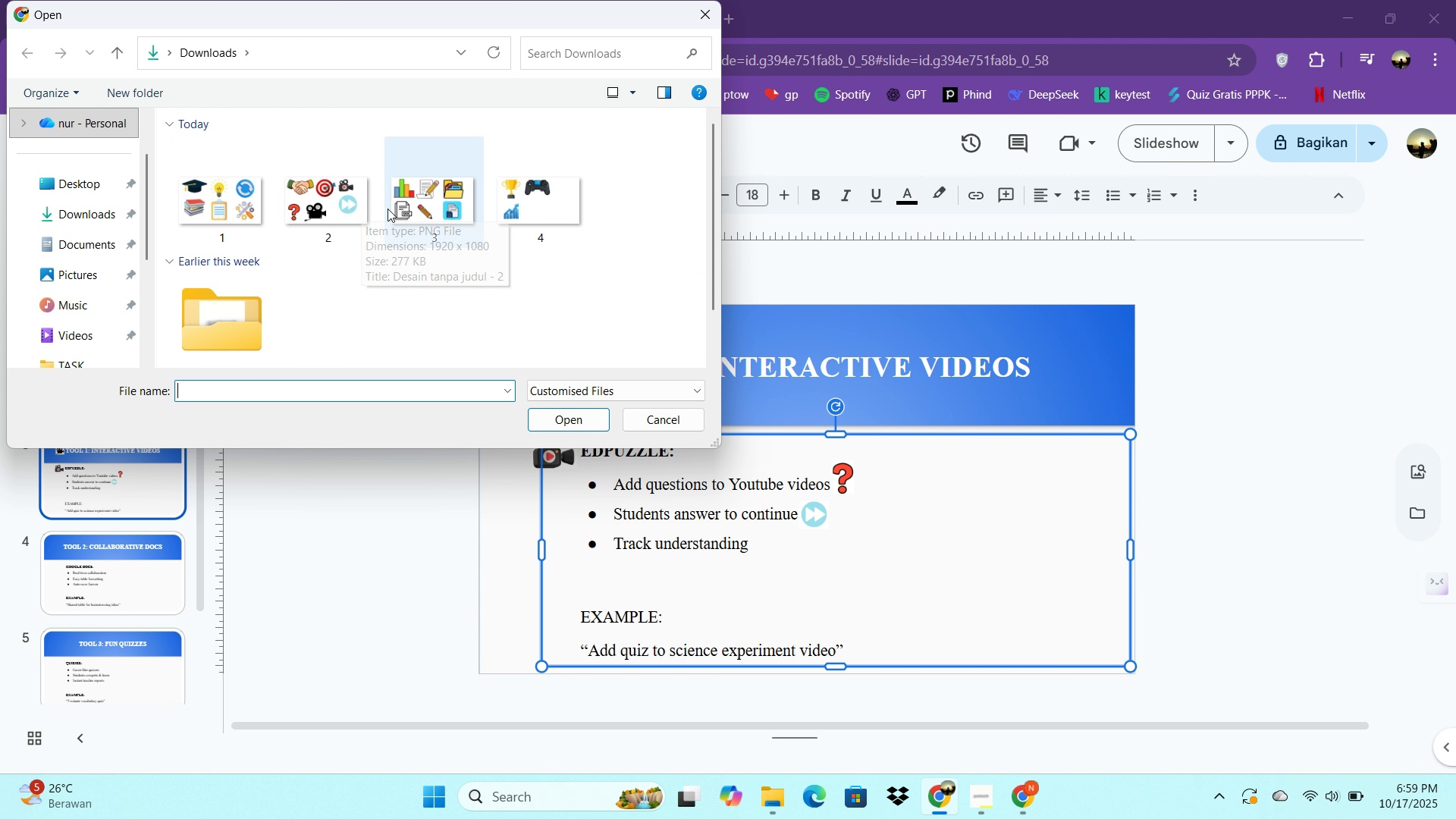 
double_click([393, 218])
 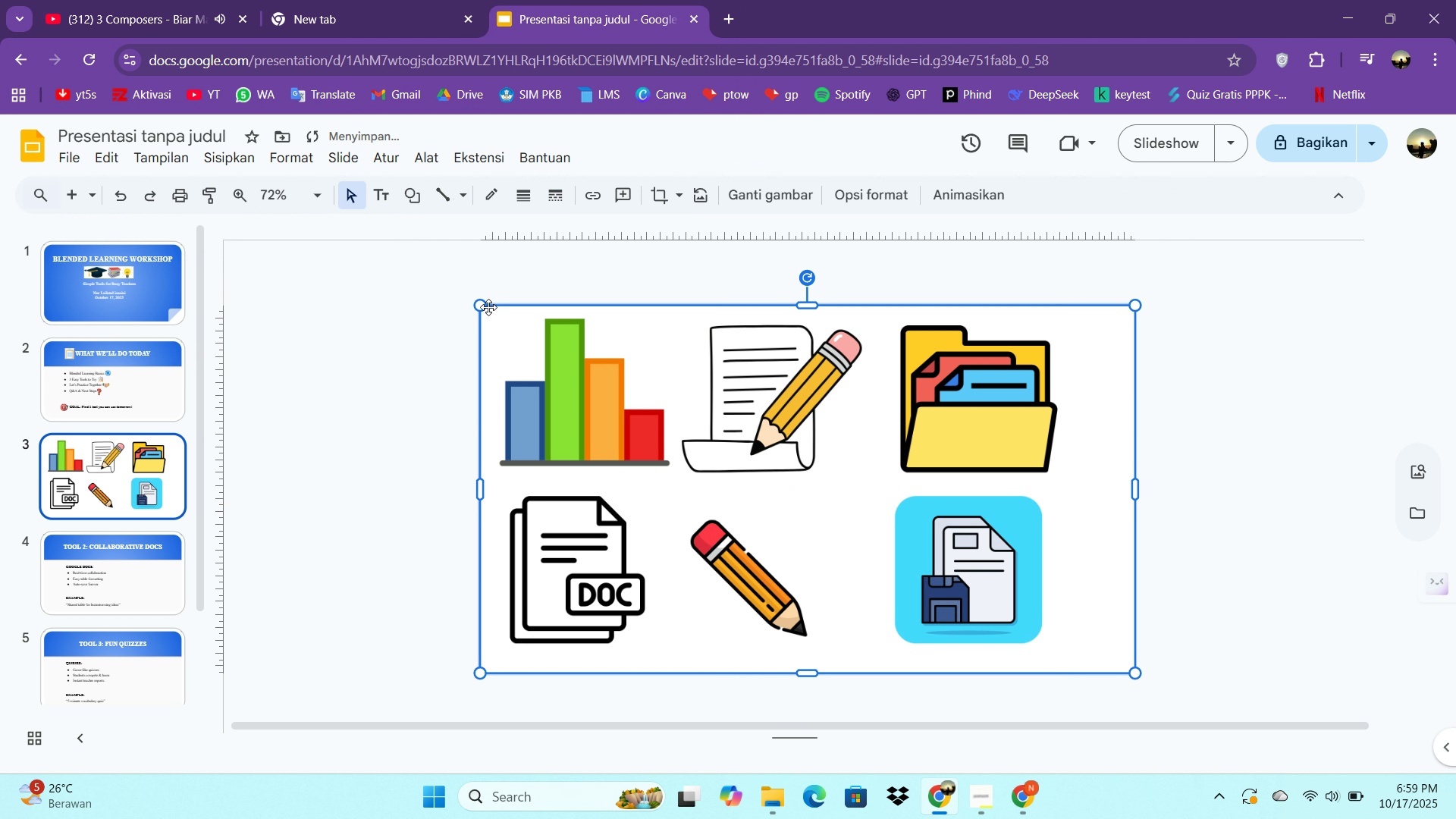 
left_click_drag(start_coordinate=[483, 304], to_coordinate=[788, 496])
 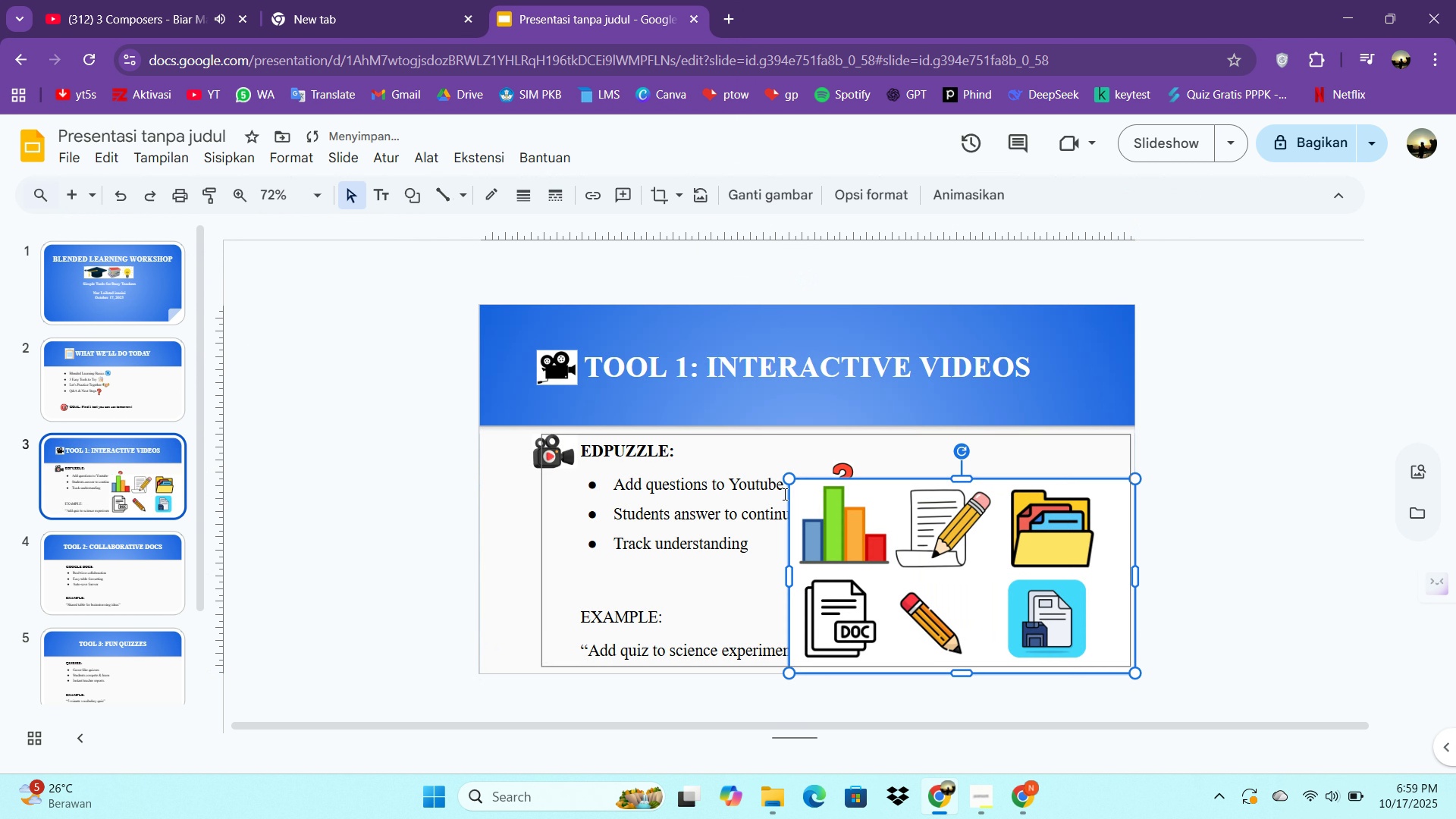 
key(Control+C)
 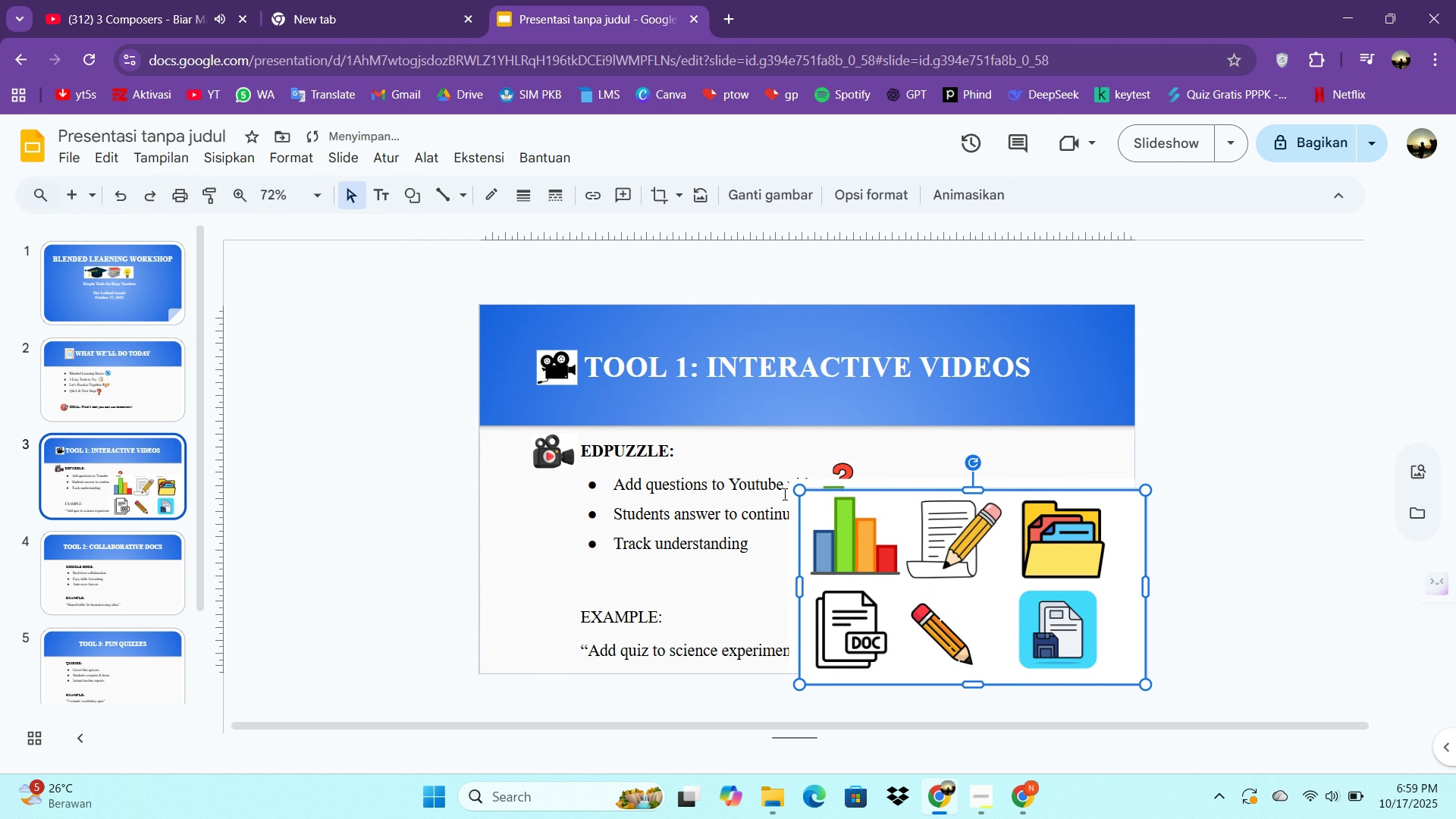 
key(Control+V)
 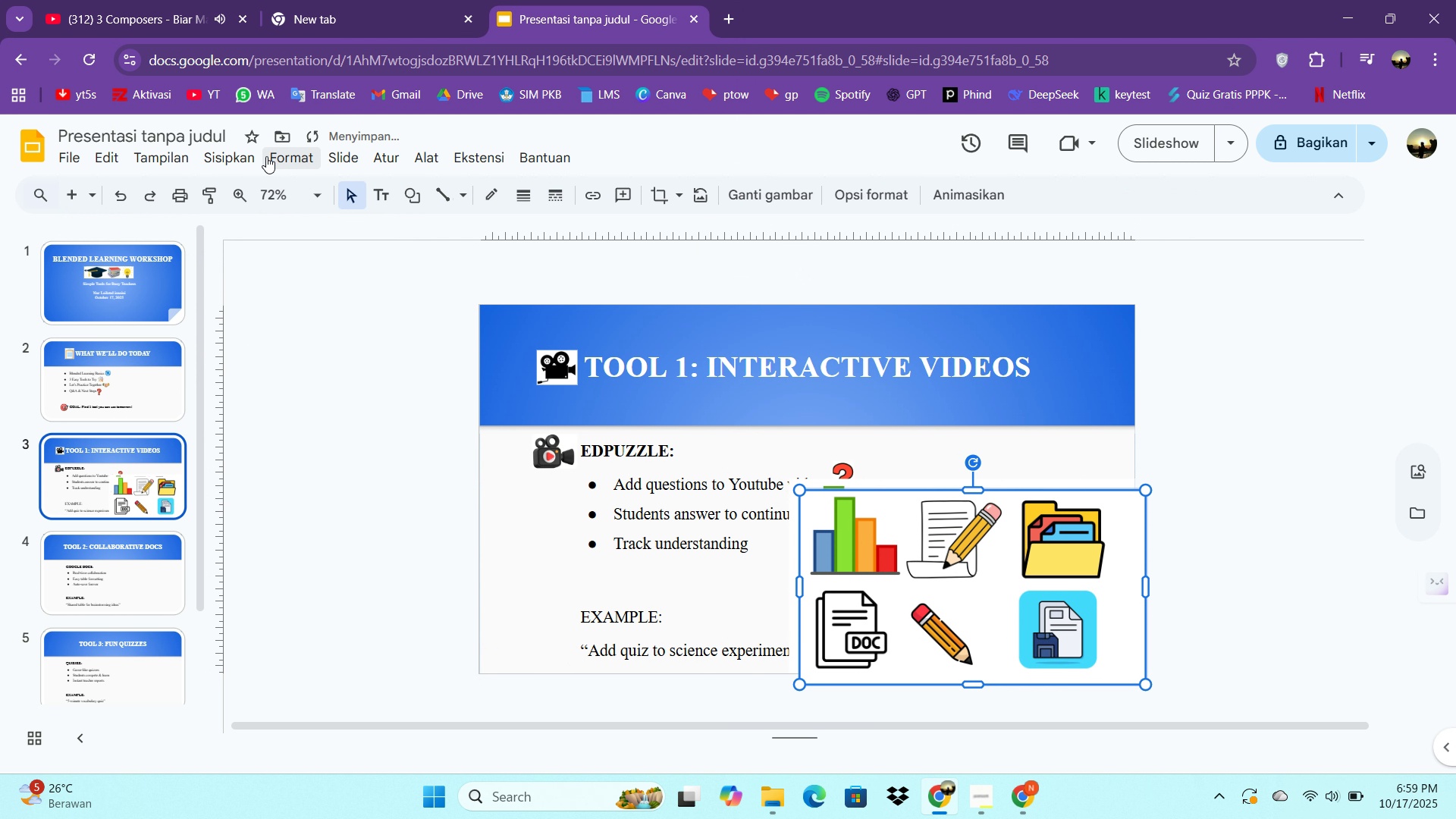 
left_click([256, 156])
 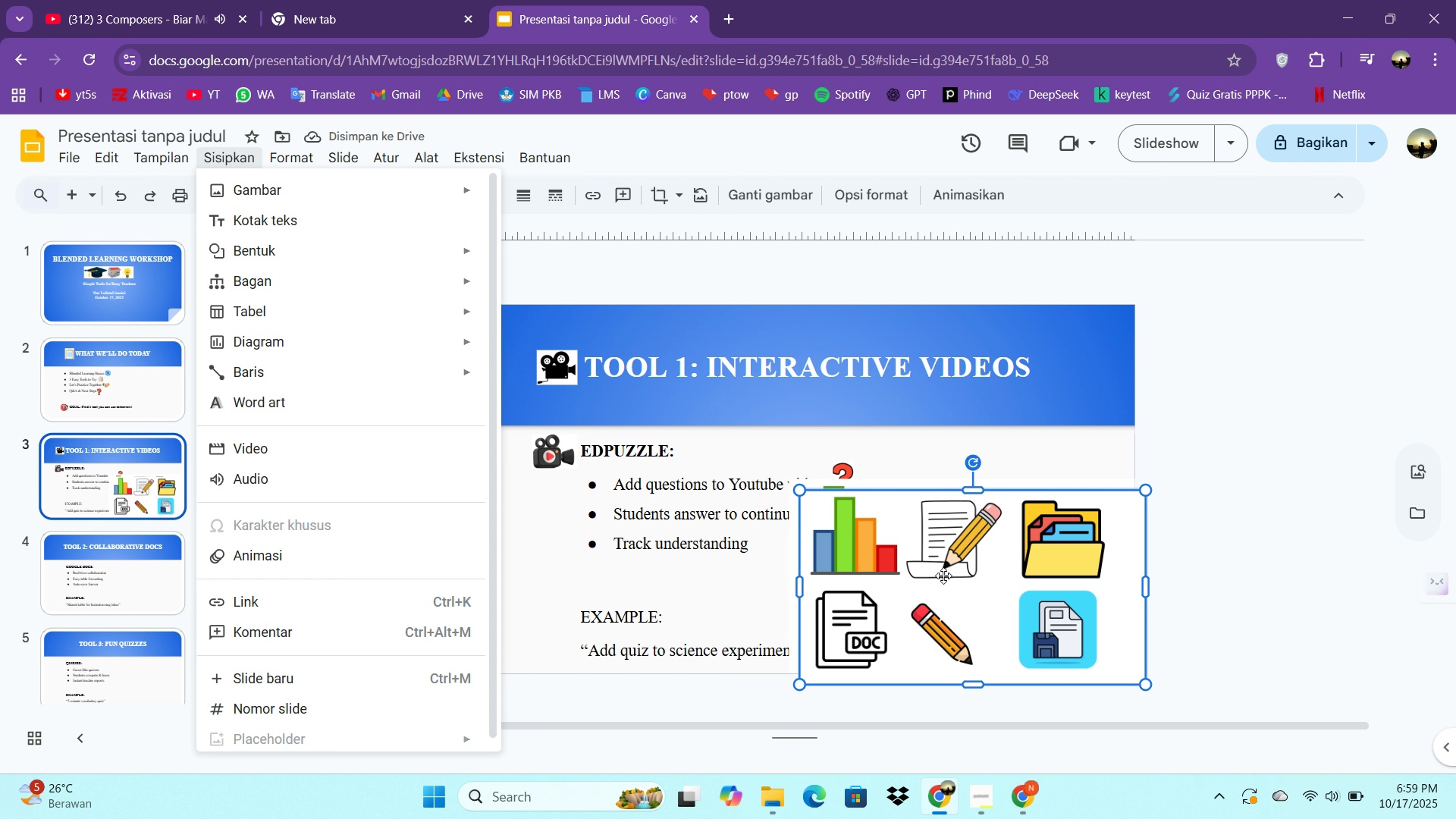 
left_click([960, 582])
 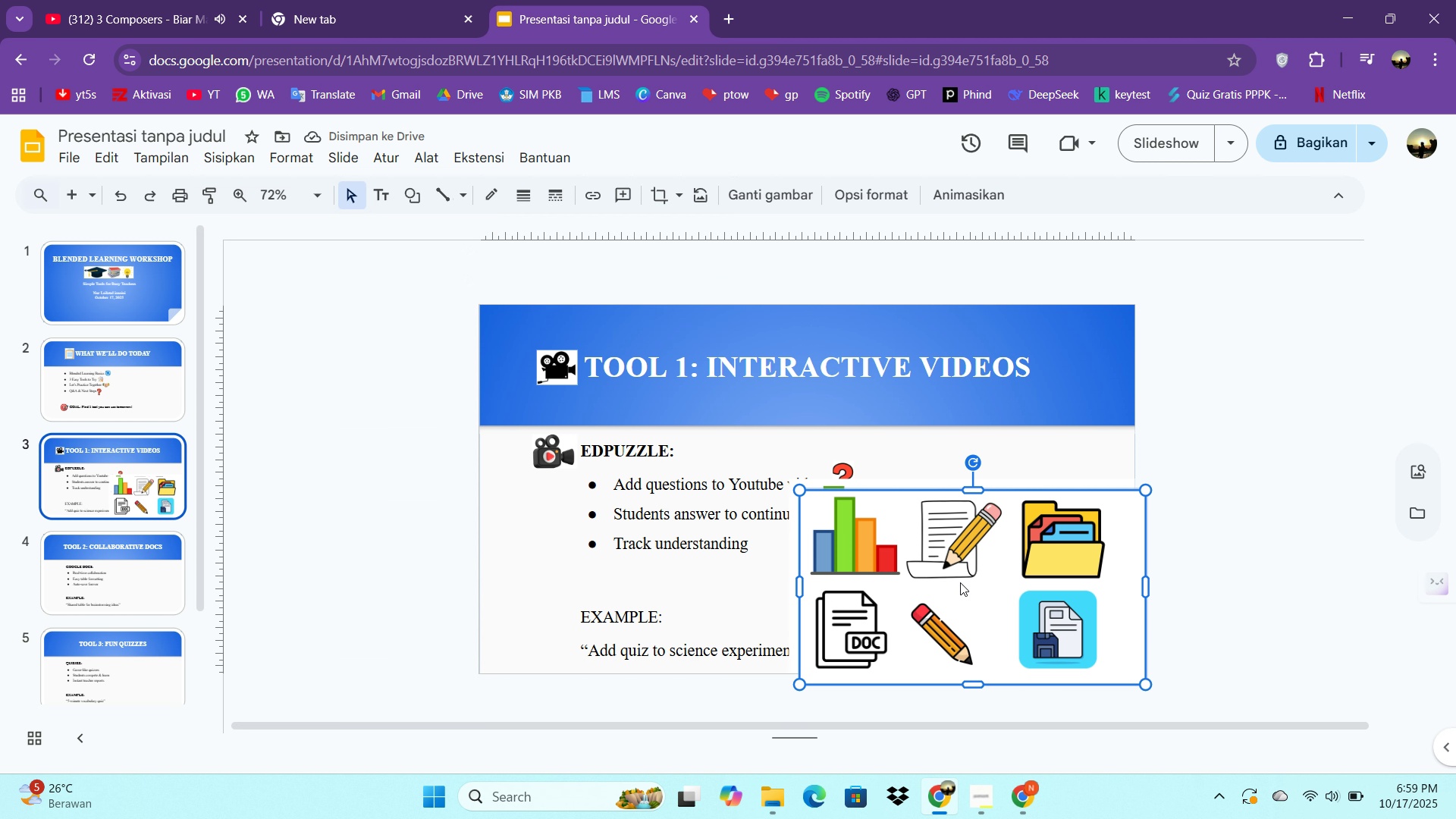 
key(Control+C)
 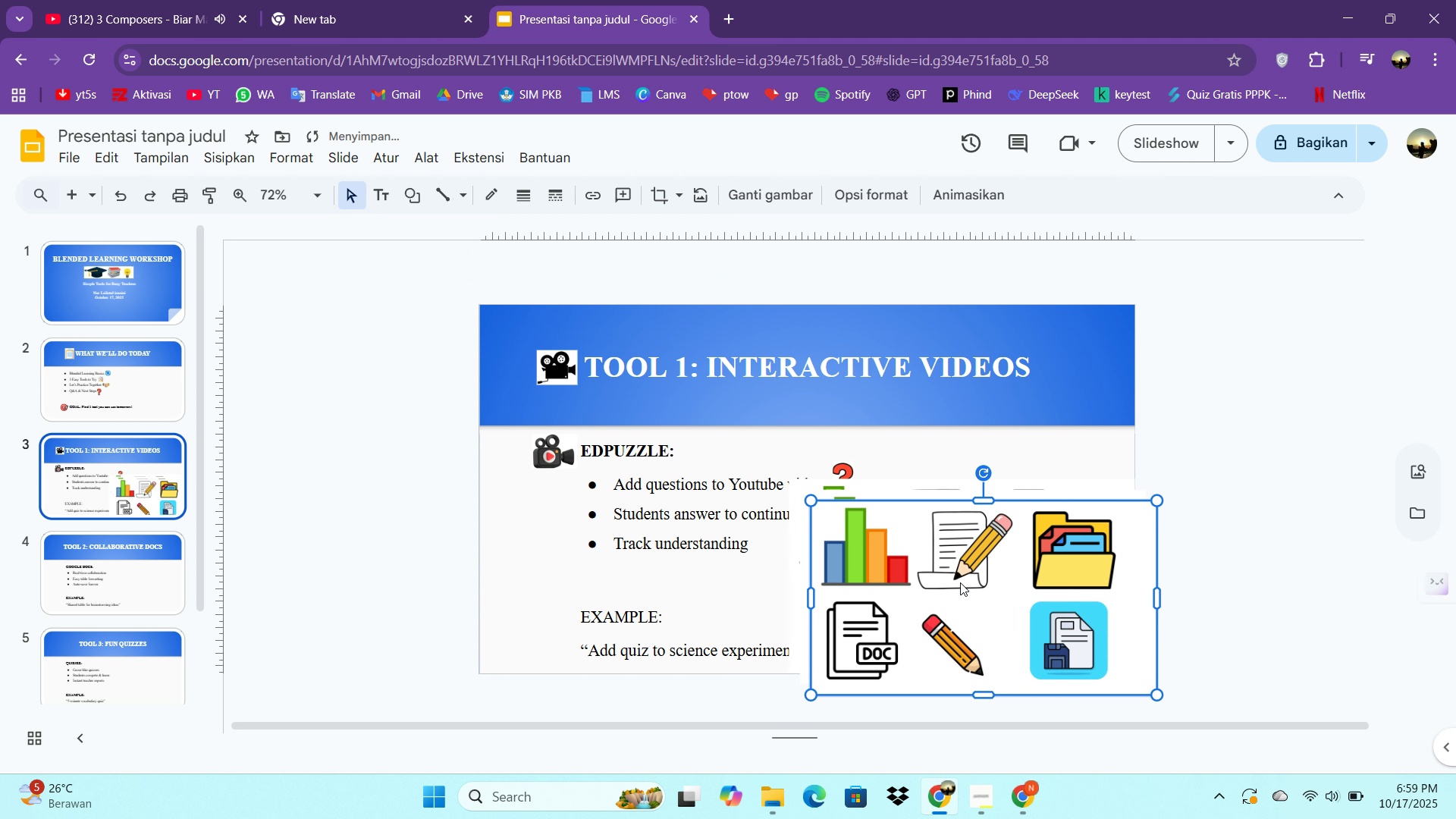 
key(Control+V)
 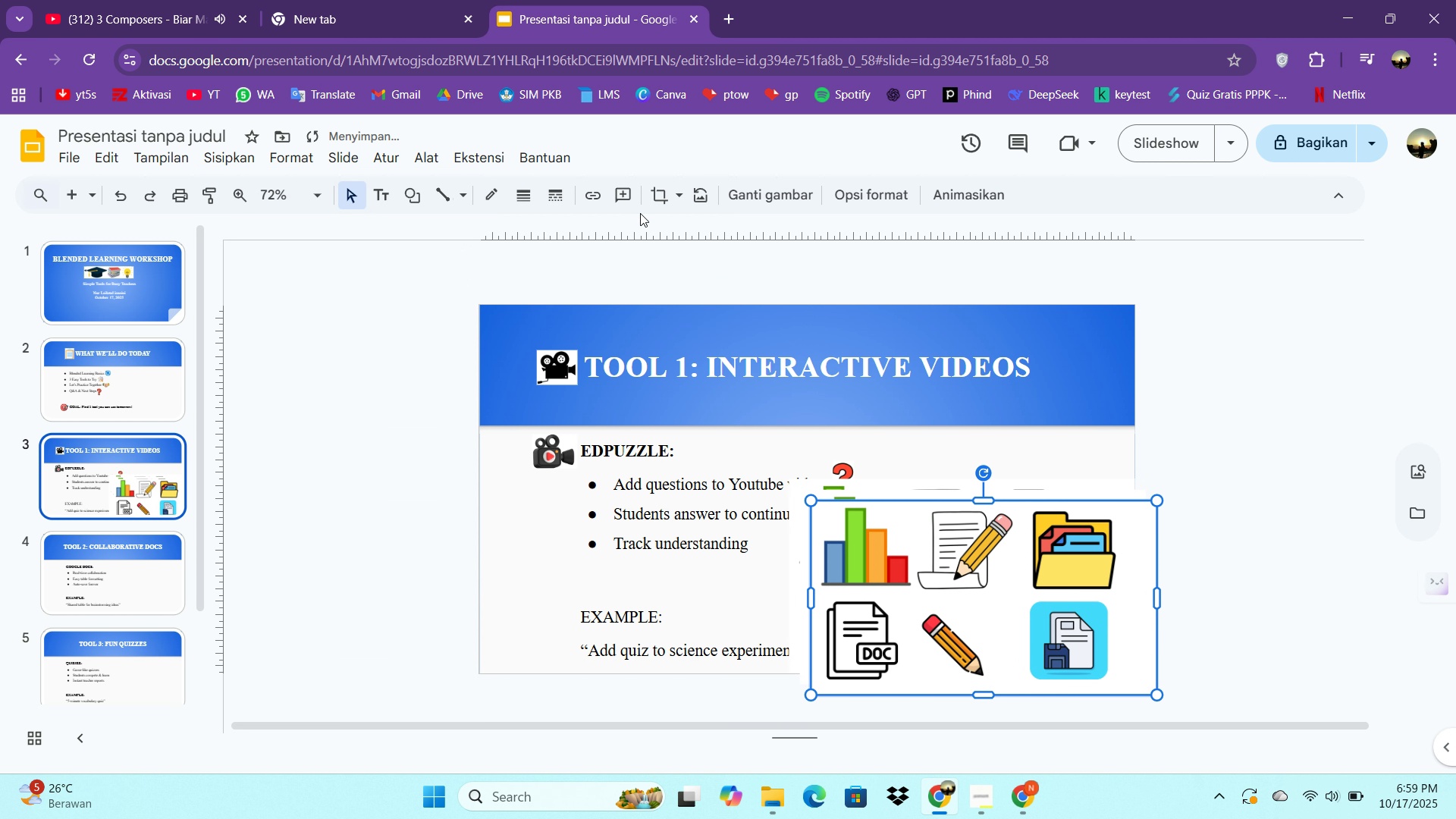 
left_click([653, 200])
 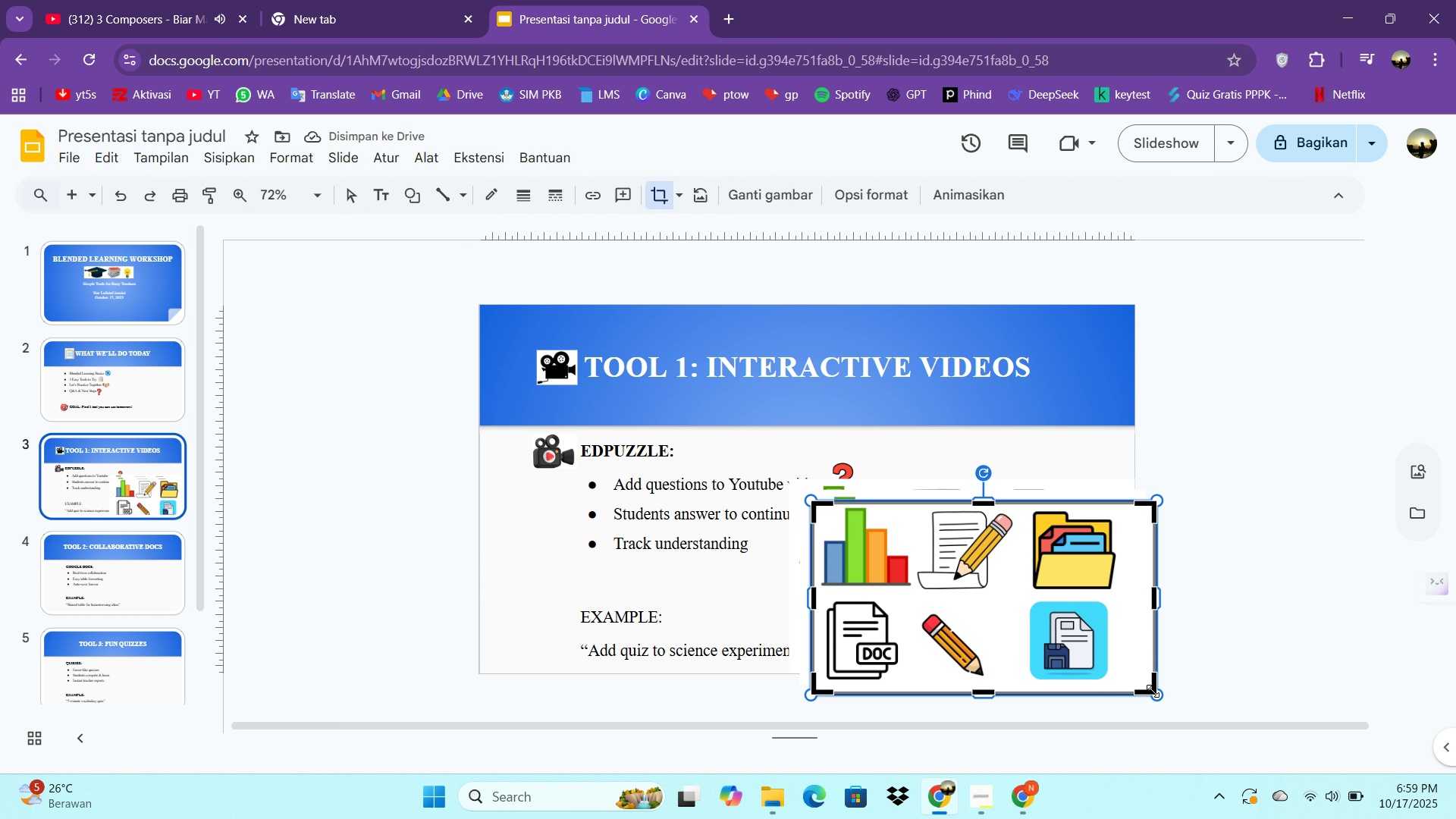 
left_click_drag(start_coordinate=[1153, 691], to_coordinate=[913, 586])
 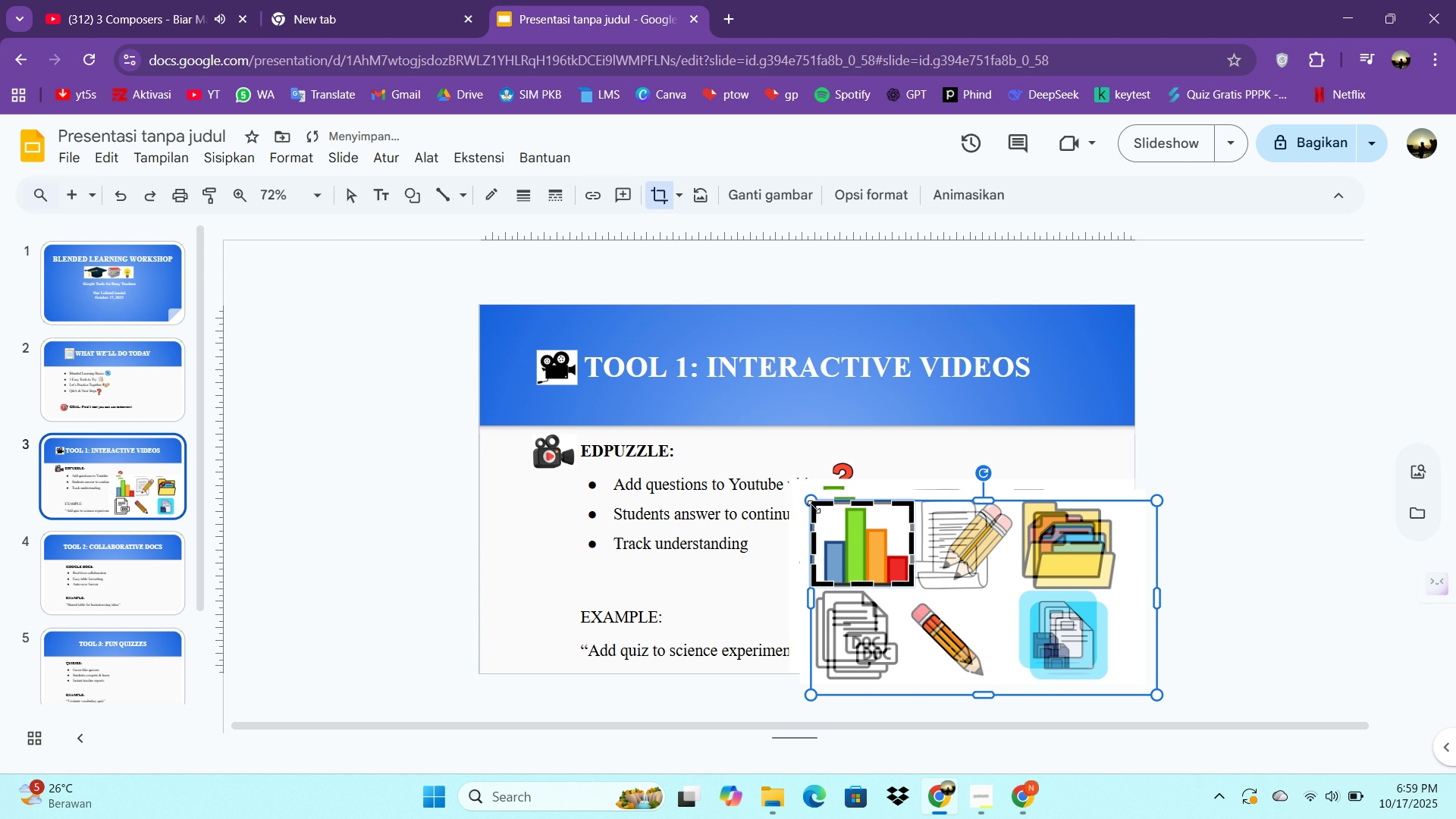 
left_click_drag(start_coordinate=[814, 504], to_coordinate=[821, 504])
 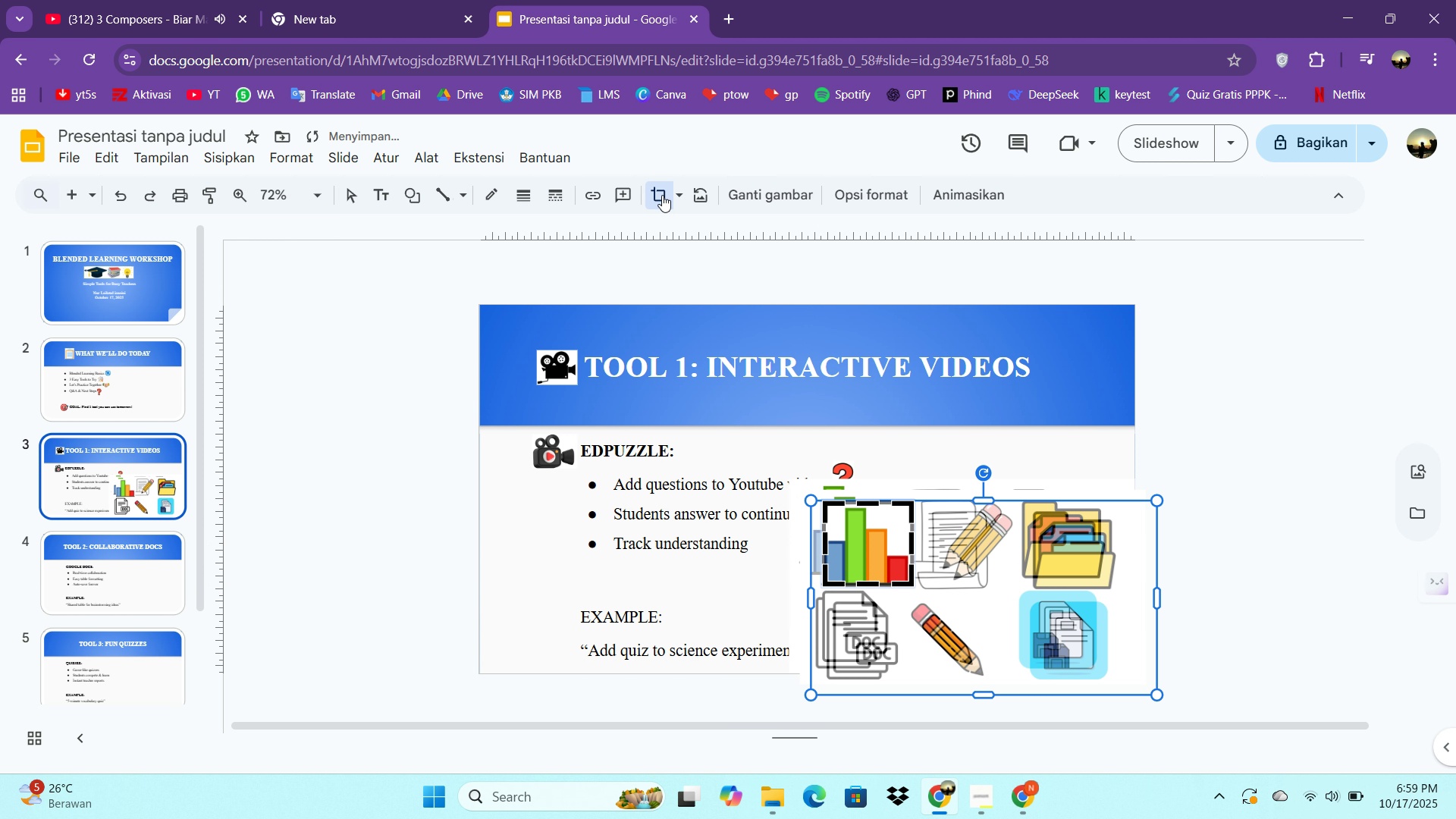 
left_click([661, 194])
 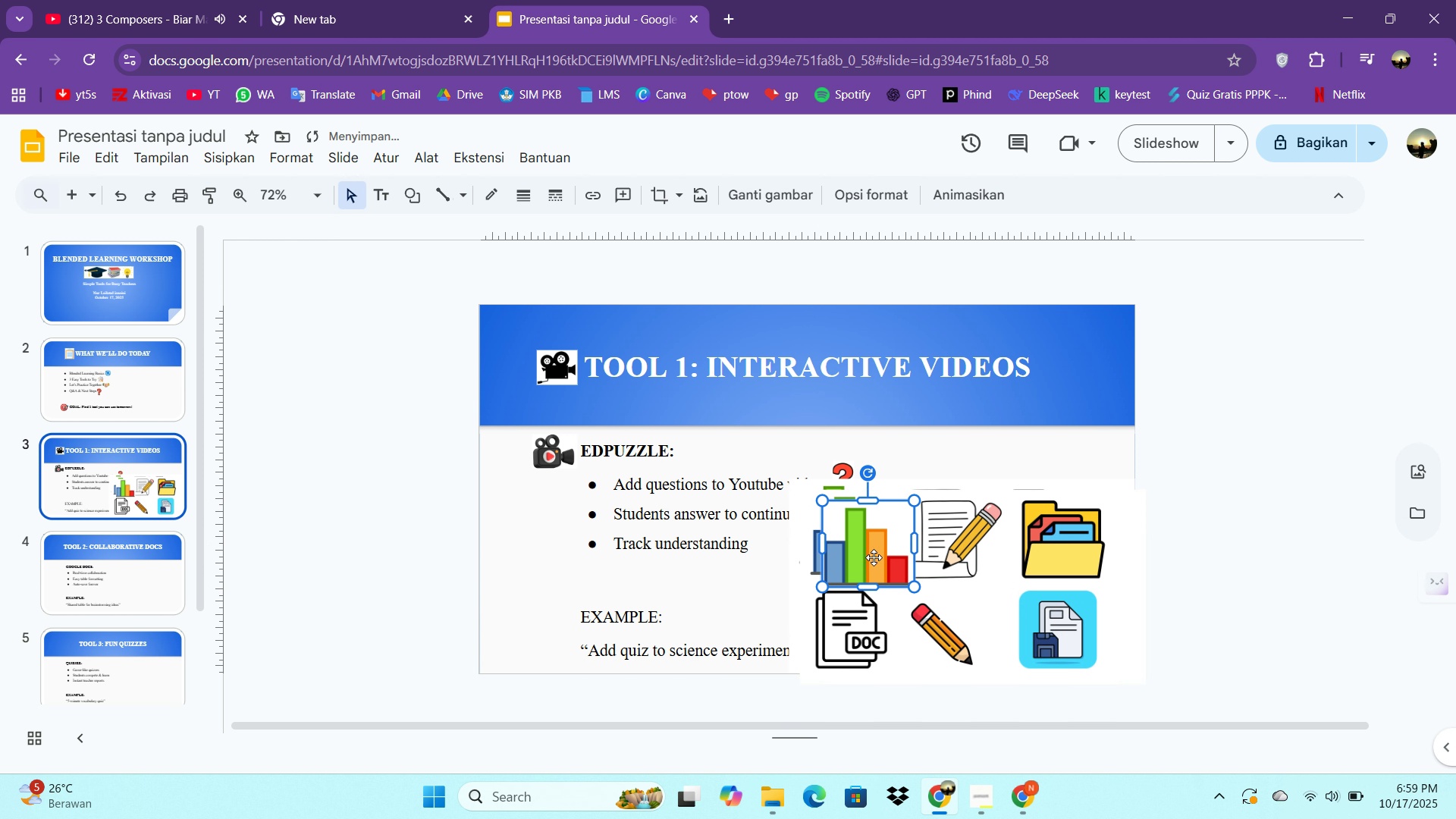 
left_click_drag(start_coordinate=[874, 557], to_coordinate=[743, 517])
 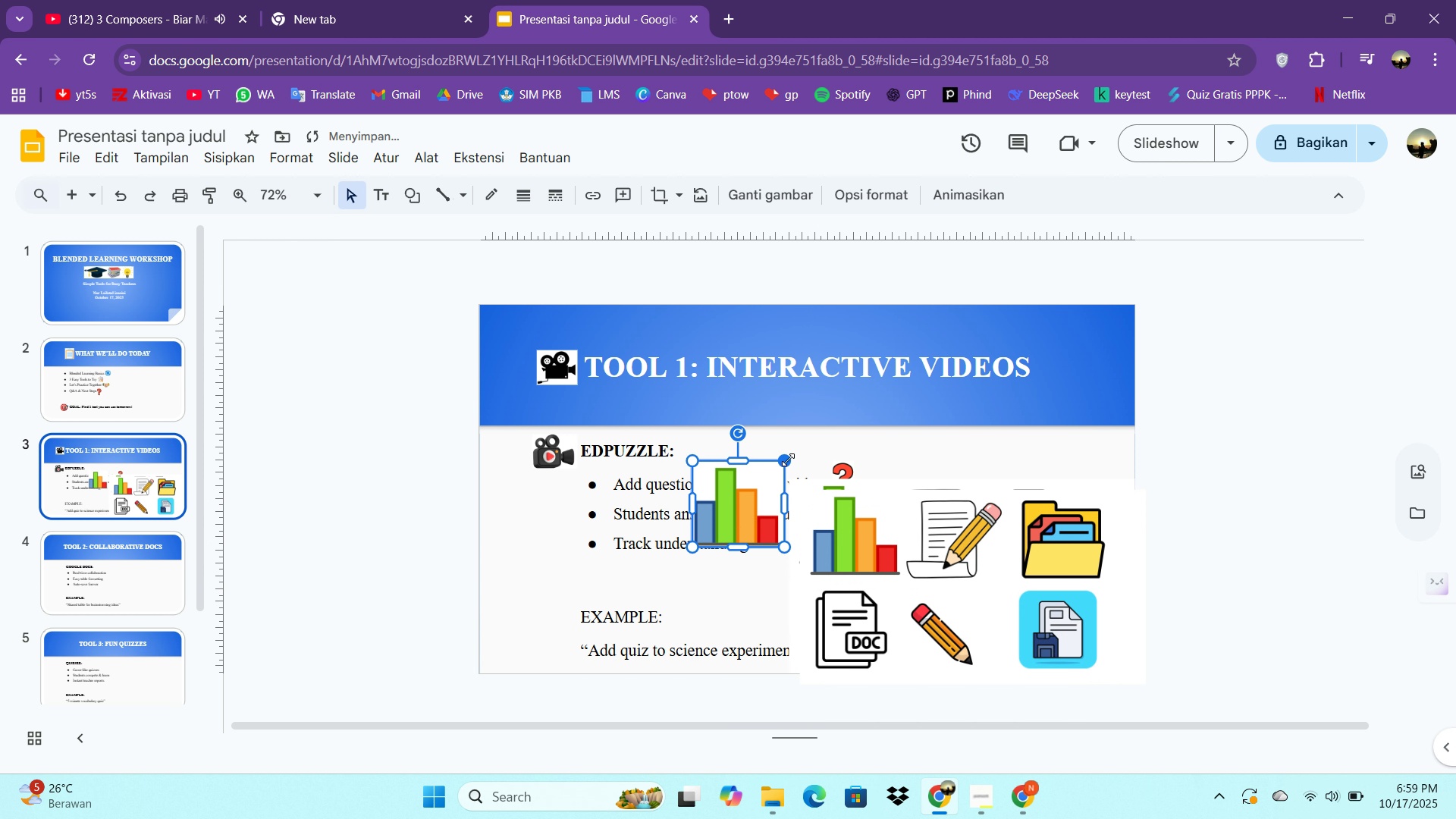 
left_click_drag(start_coordinate=[788, 460], to_coordinate=[724, 522])
 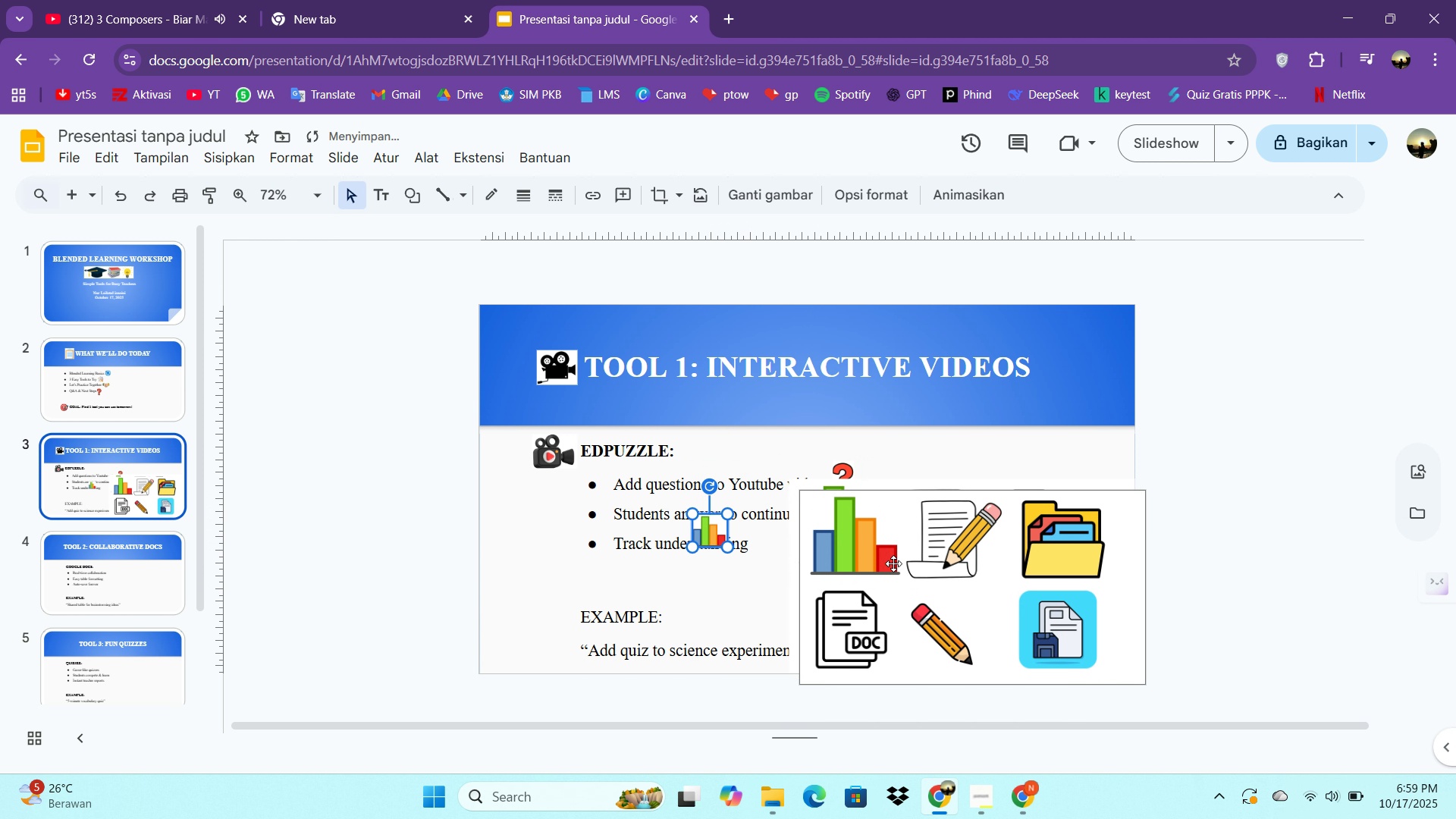 
left_click_drag(start_coordinate=[893, 563], to_coordinate=[996, 421])
 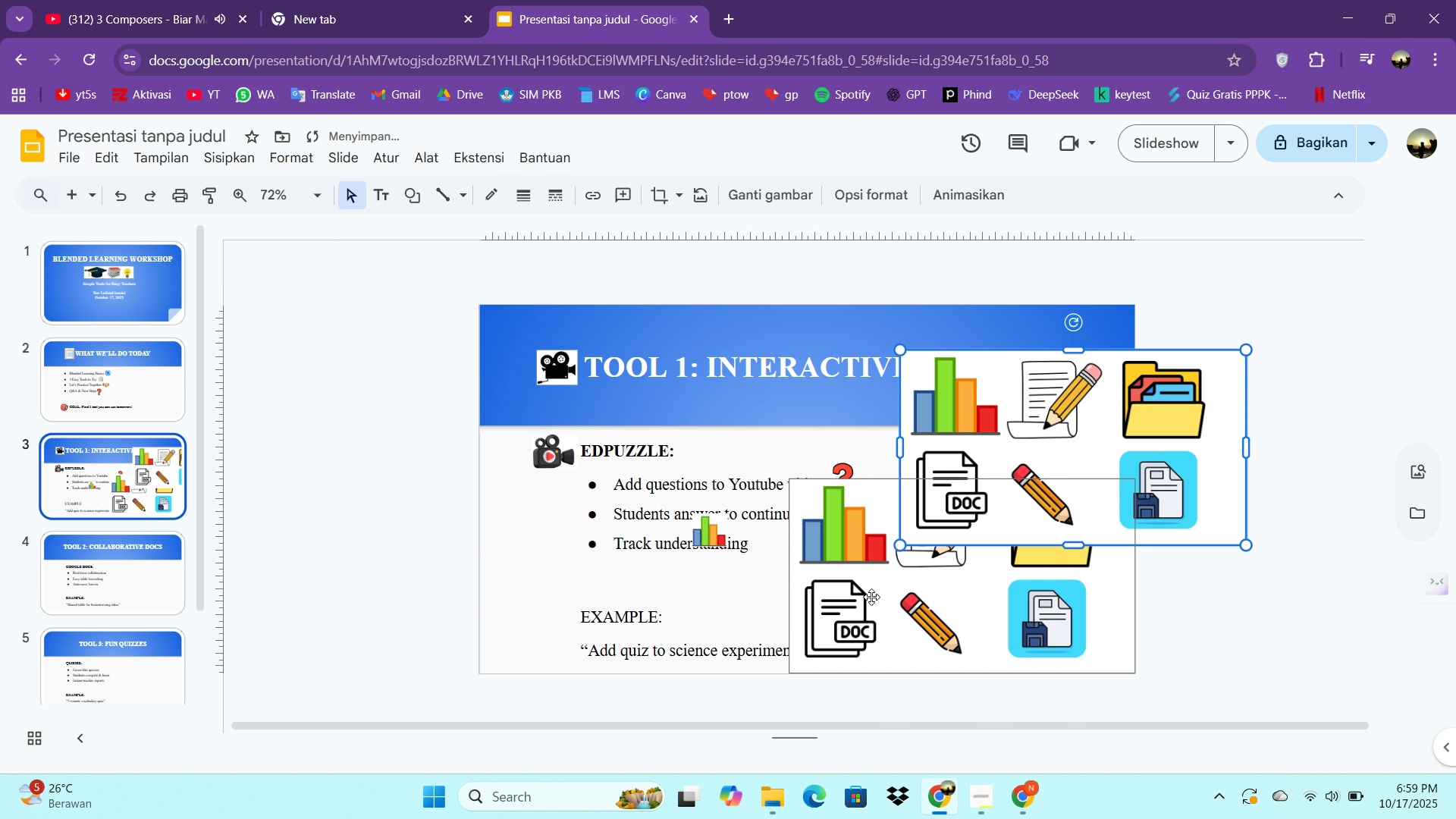 
left_click_drag(start_coordinate=[871, 597], to_coordinate=[562, 344])
 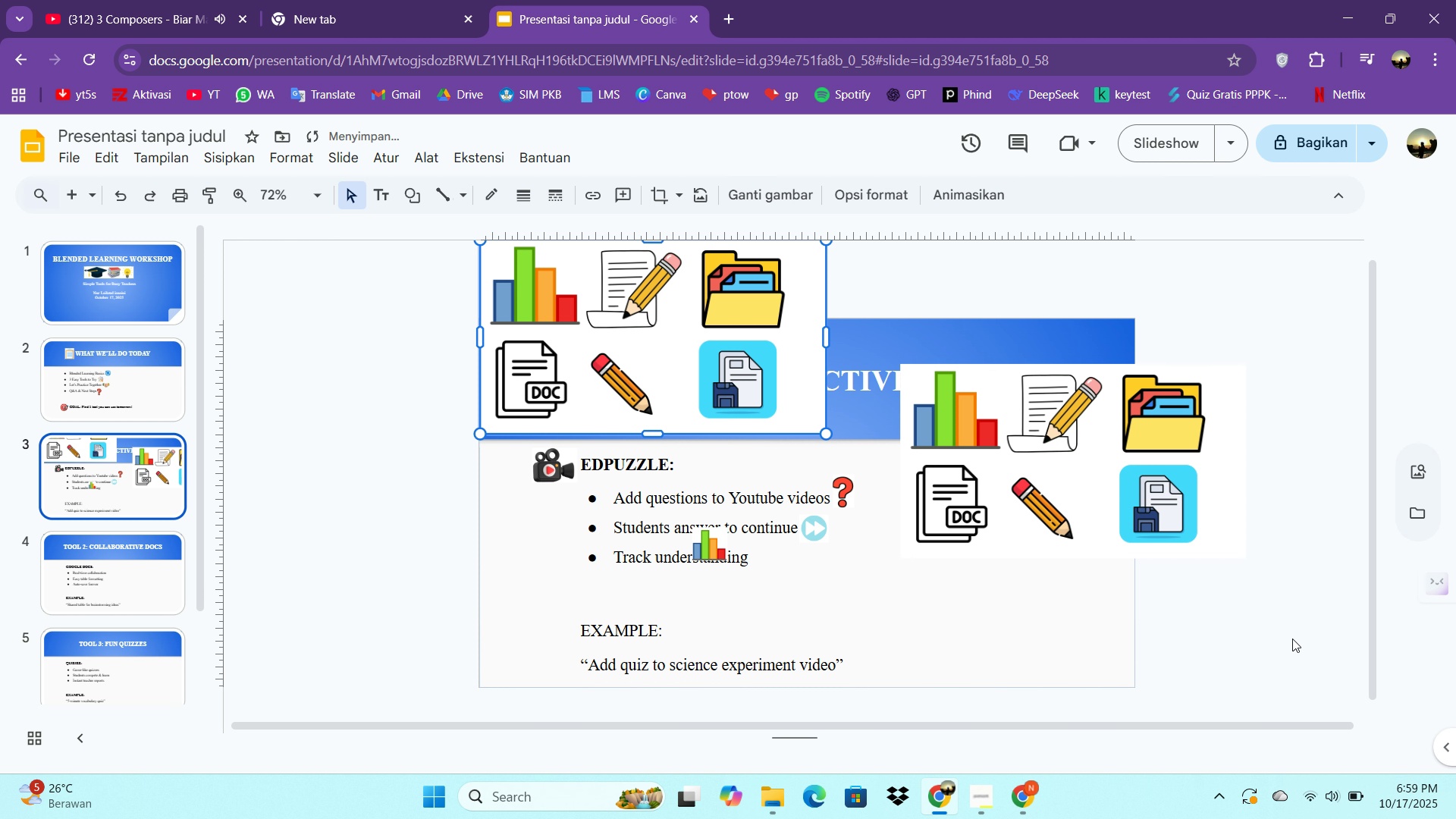 
left_click([1239, 625])
 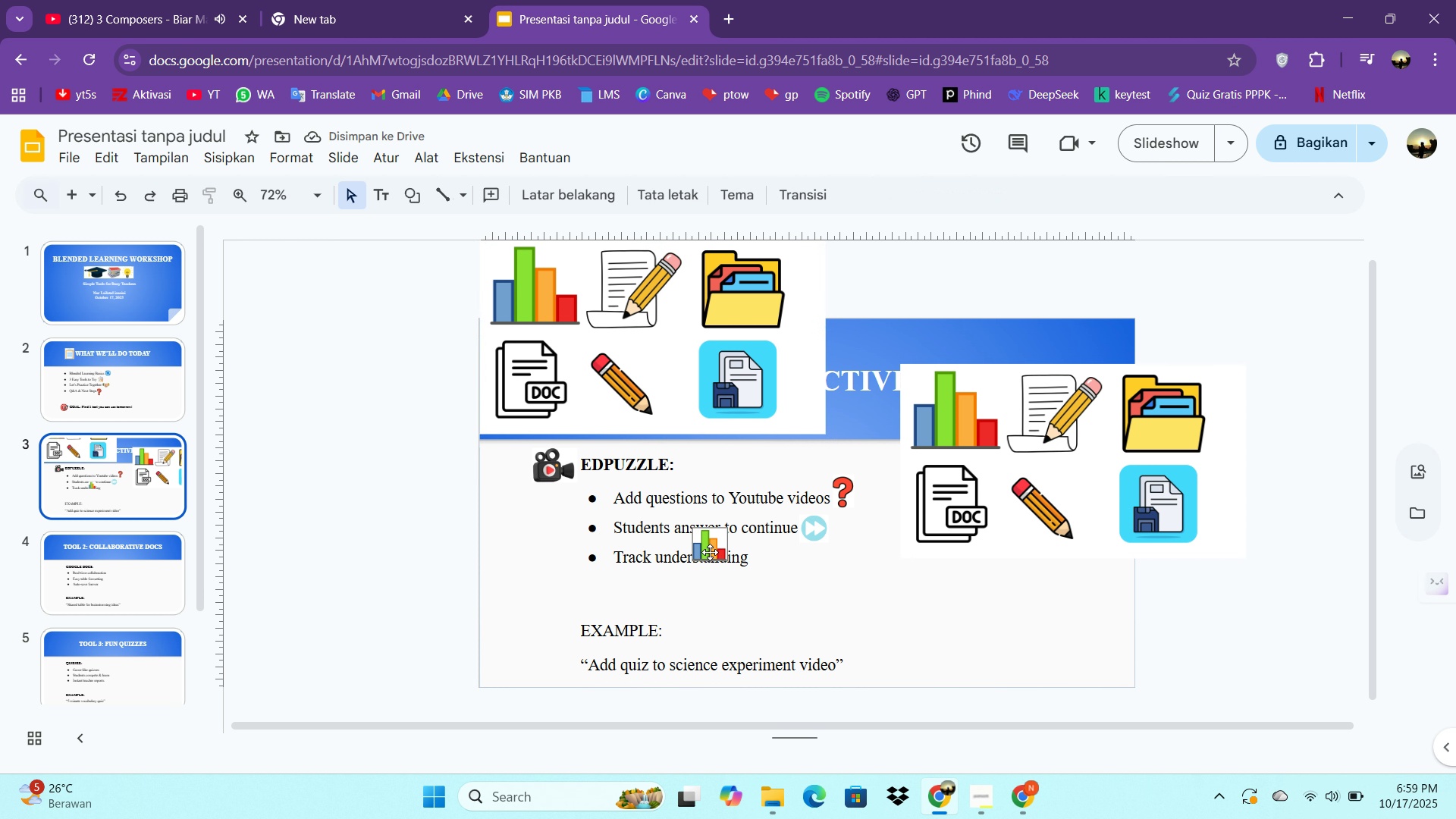 
left_click_drag(start_coordinate=[710, 552], to_coordinate=[768, 566])
 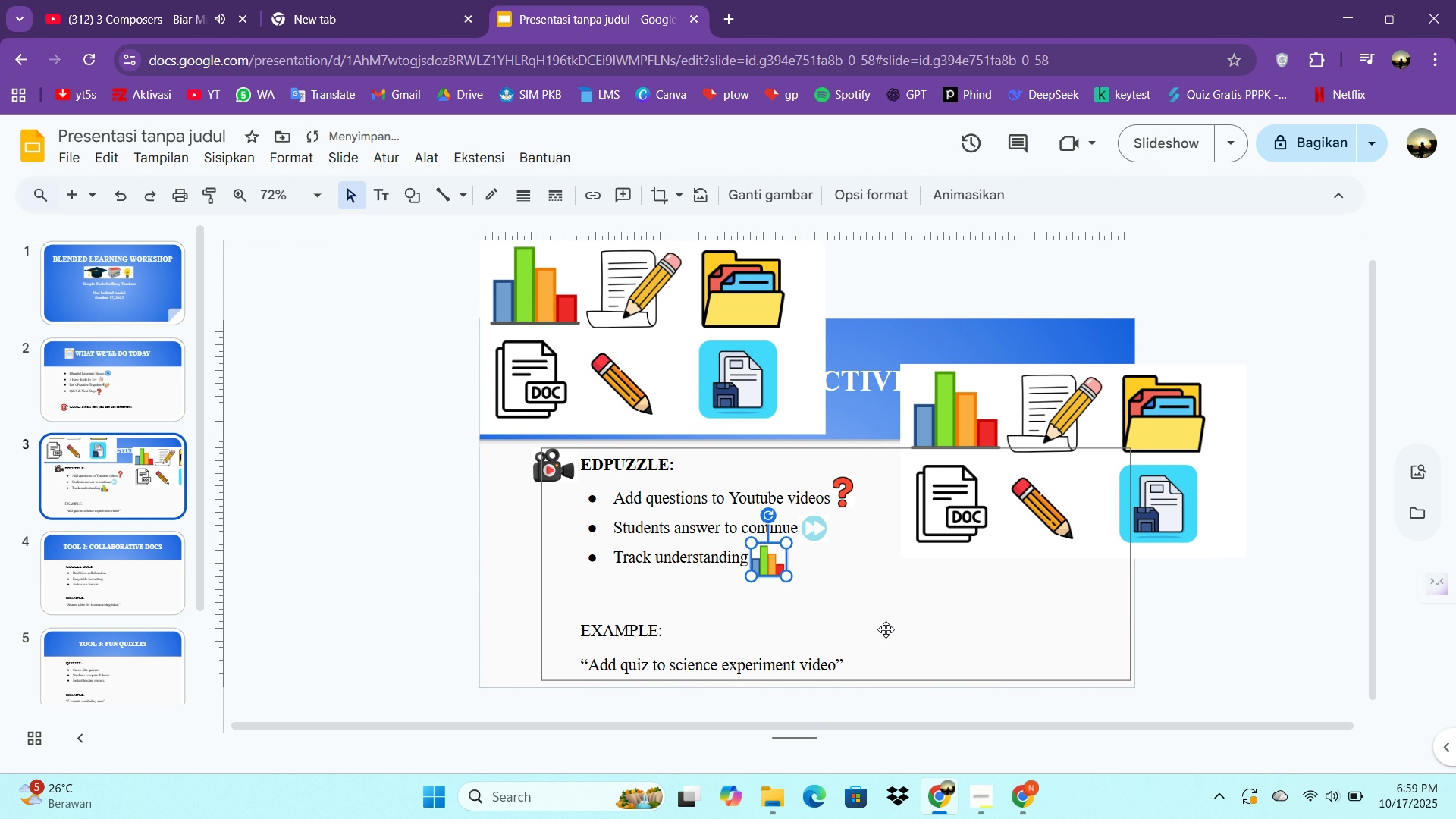 
left_click([886, 629])
 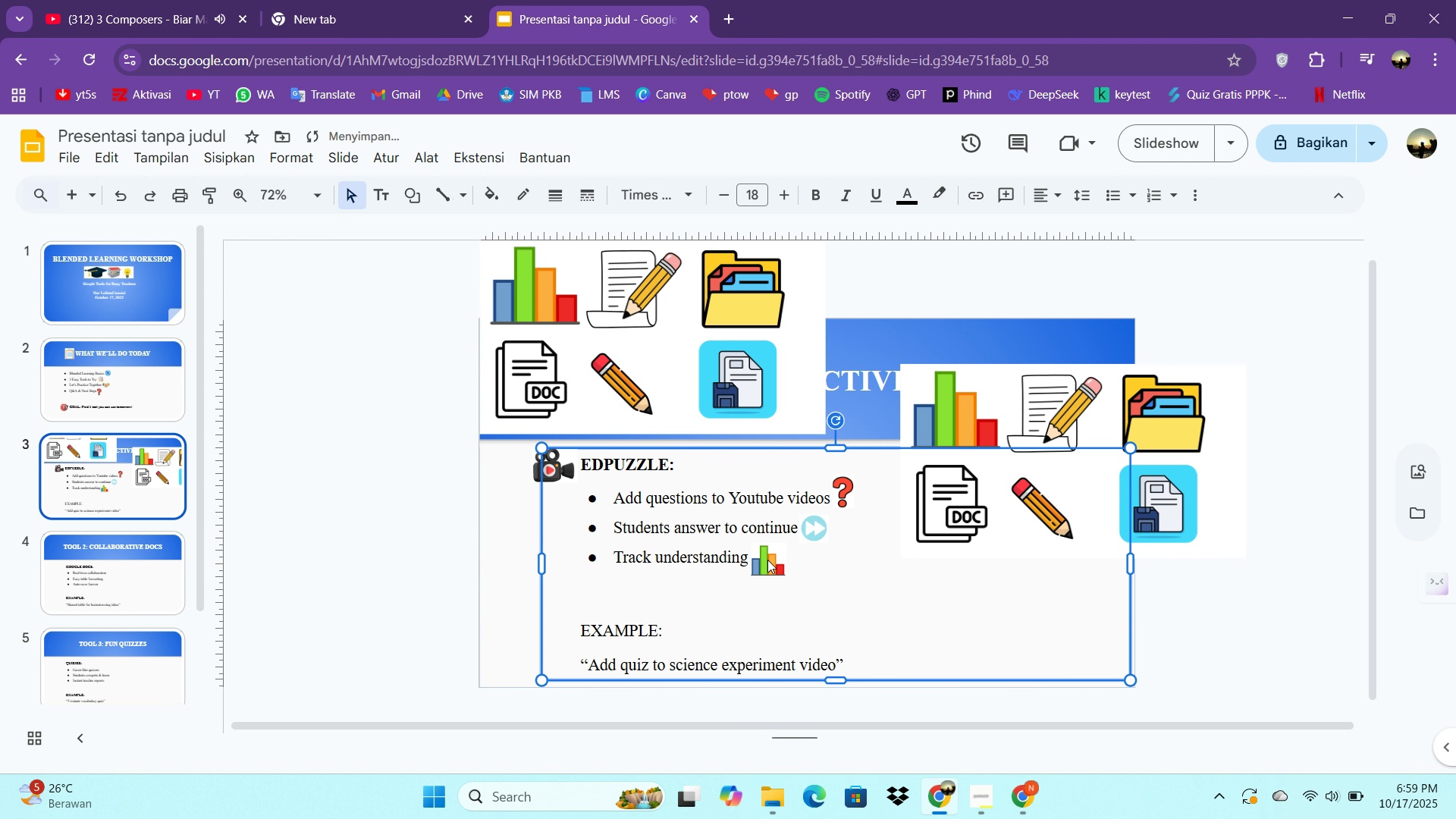 
left_click([767, 560])
 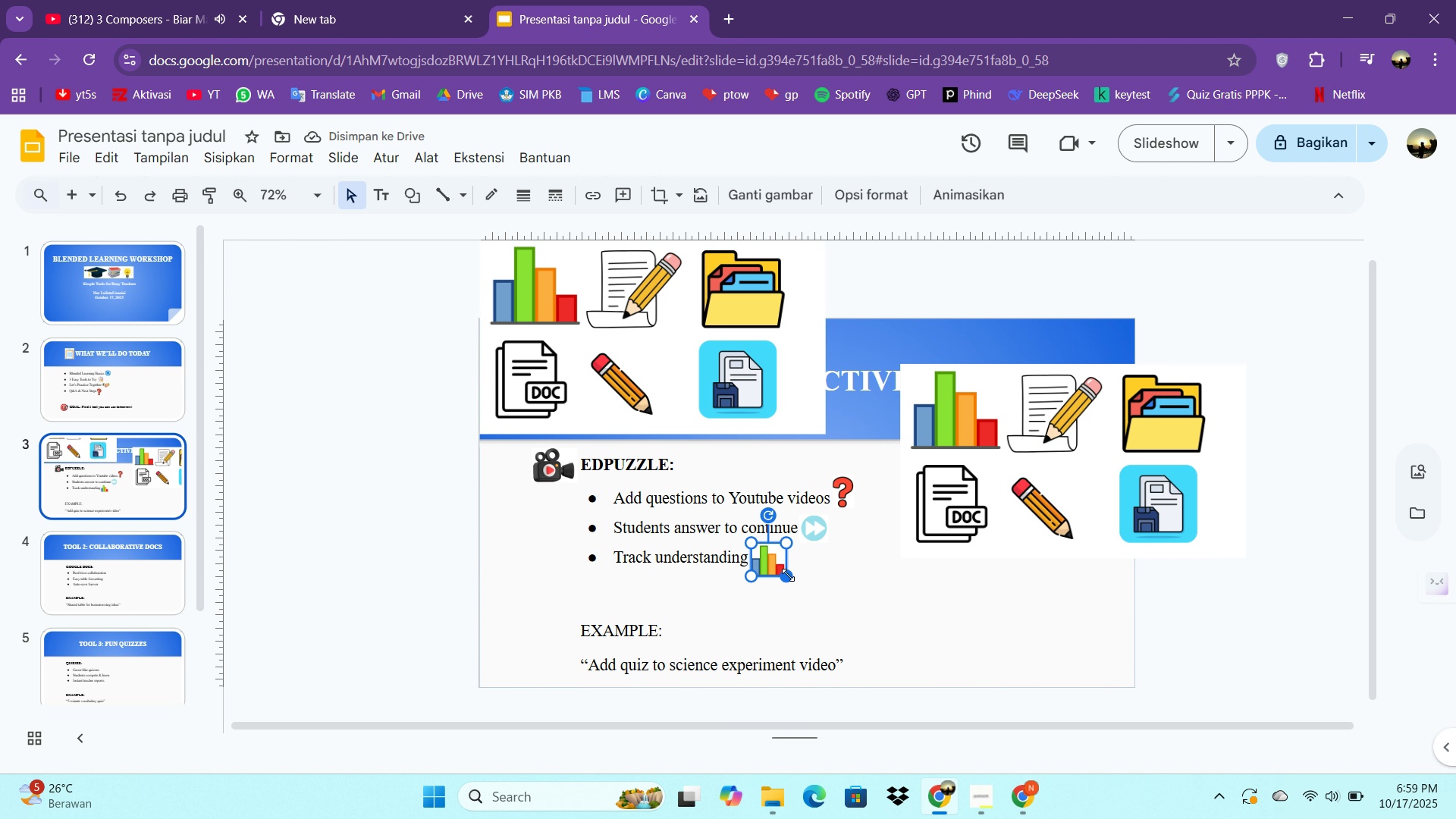 
left_click_drag(start_coordinate=[788, 573], to_coordinate=[776, 561])
 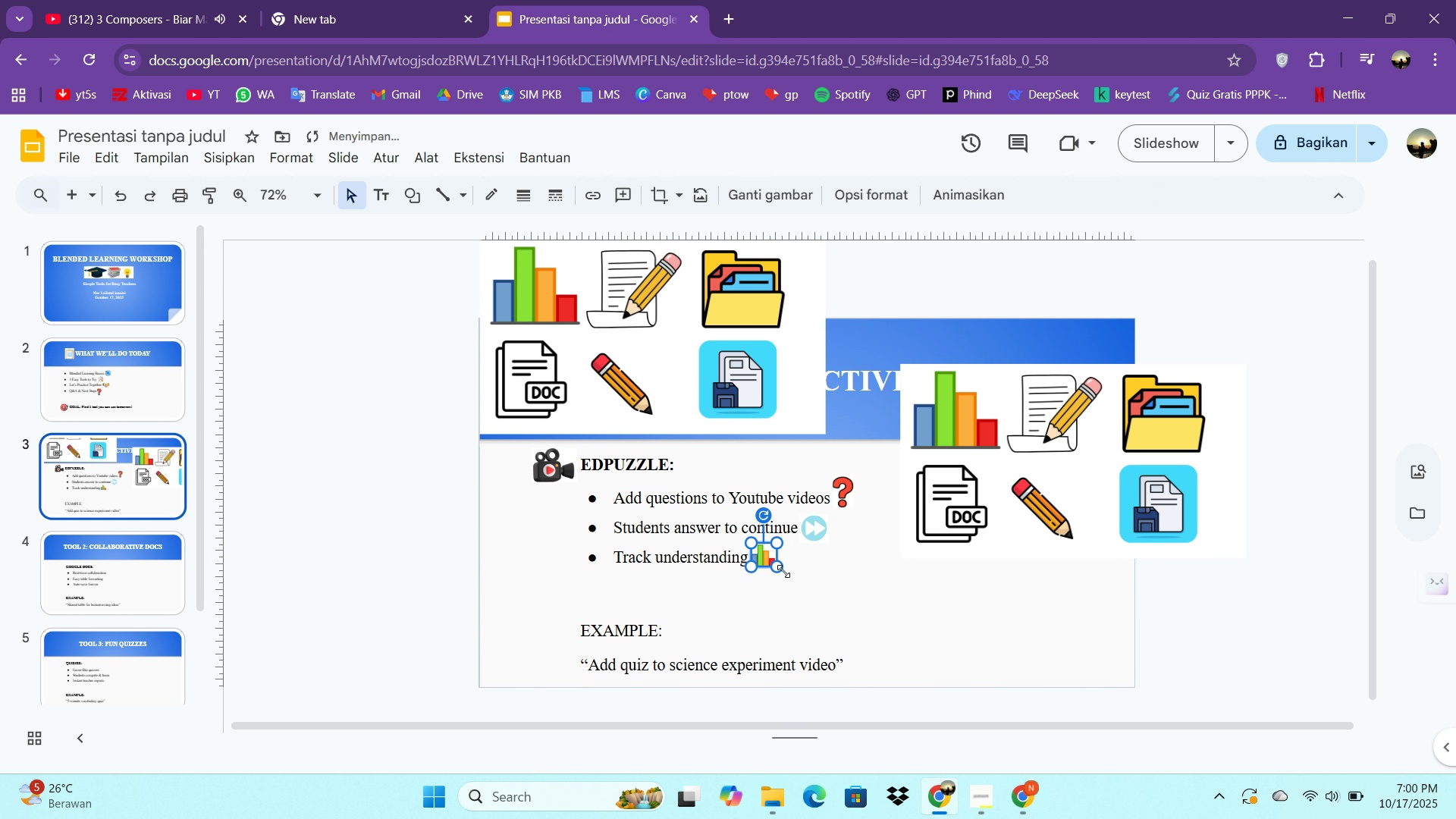 
left_click([790, 576])
 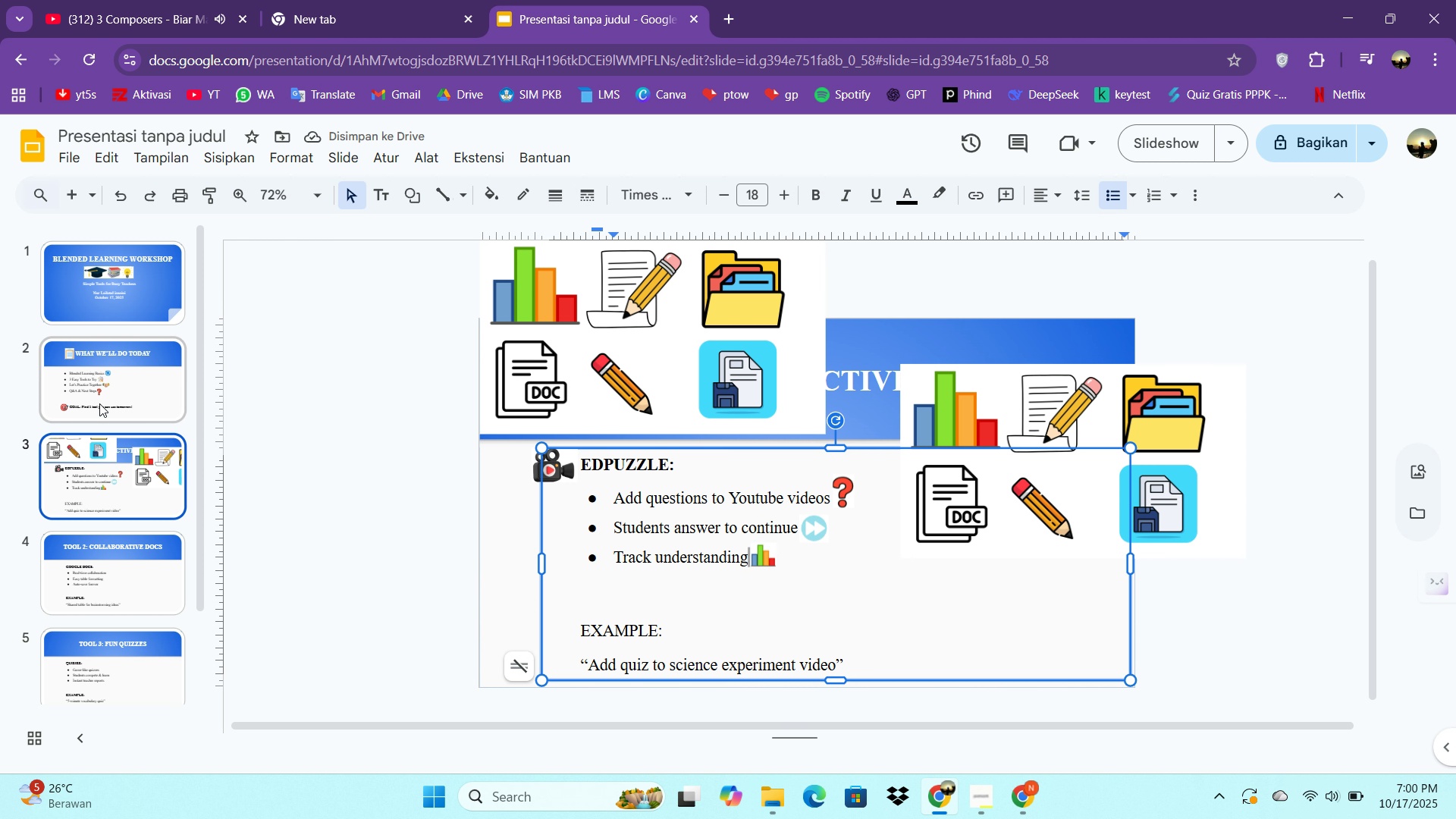 
left_click([134, 290])
 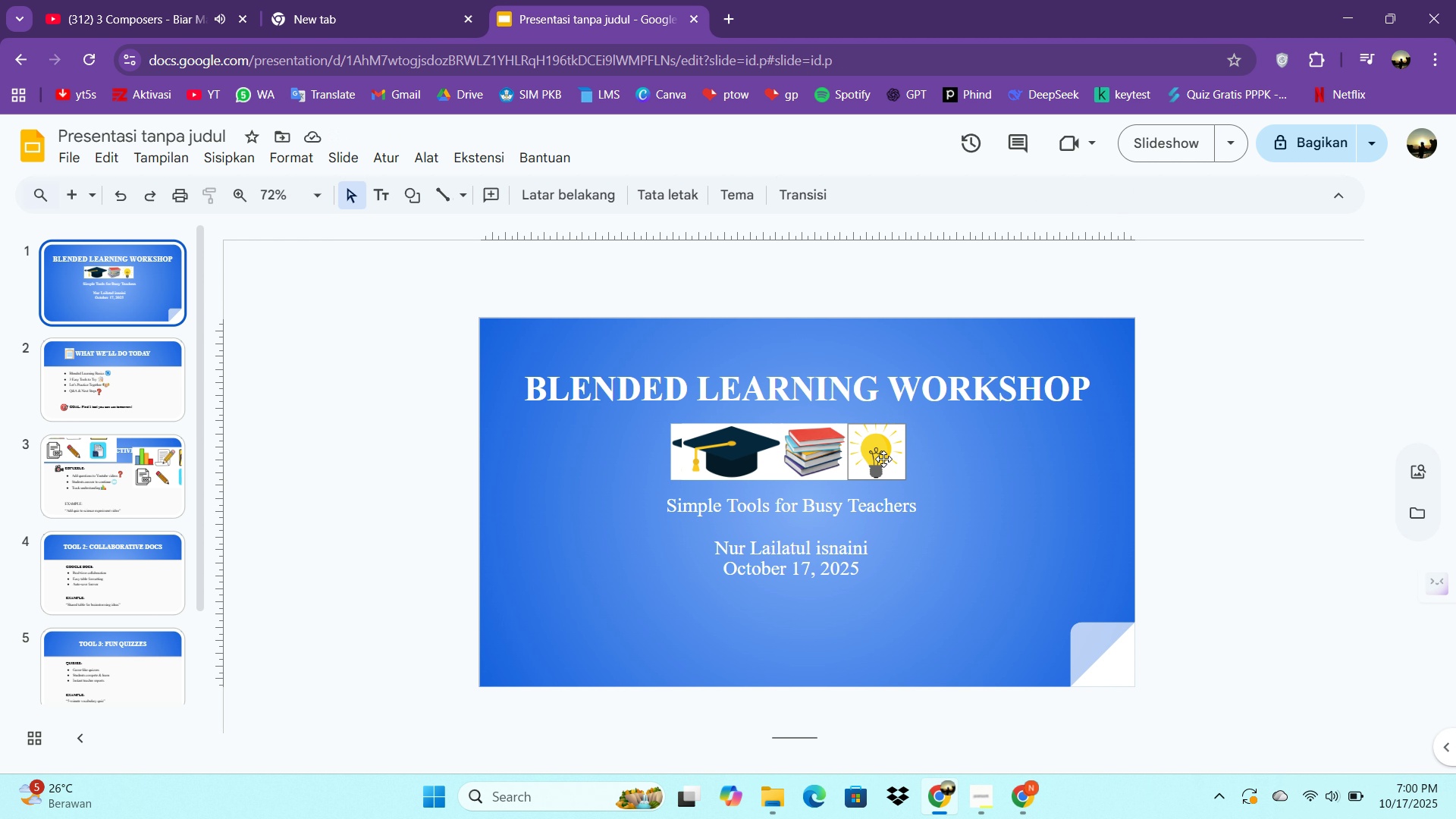 
left_click([883, 459])
 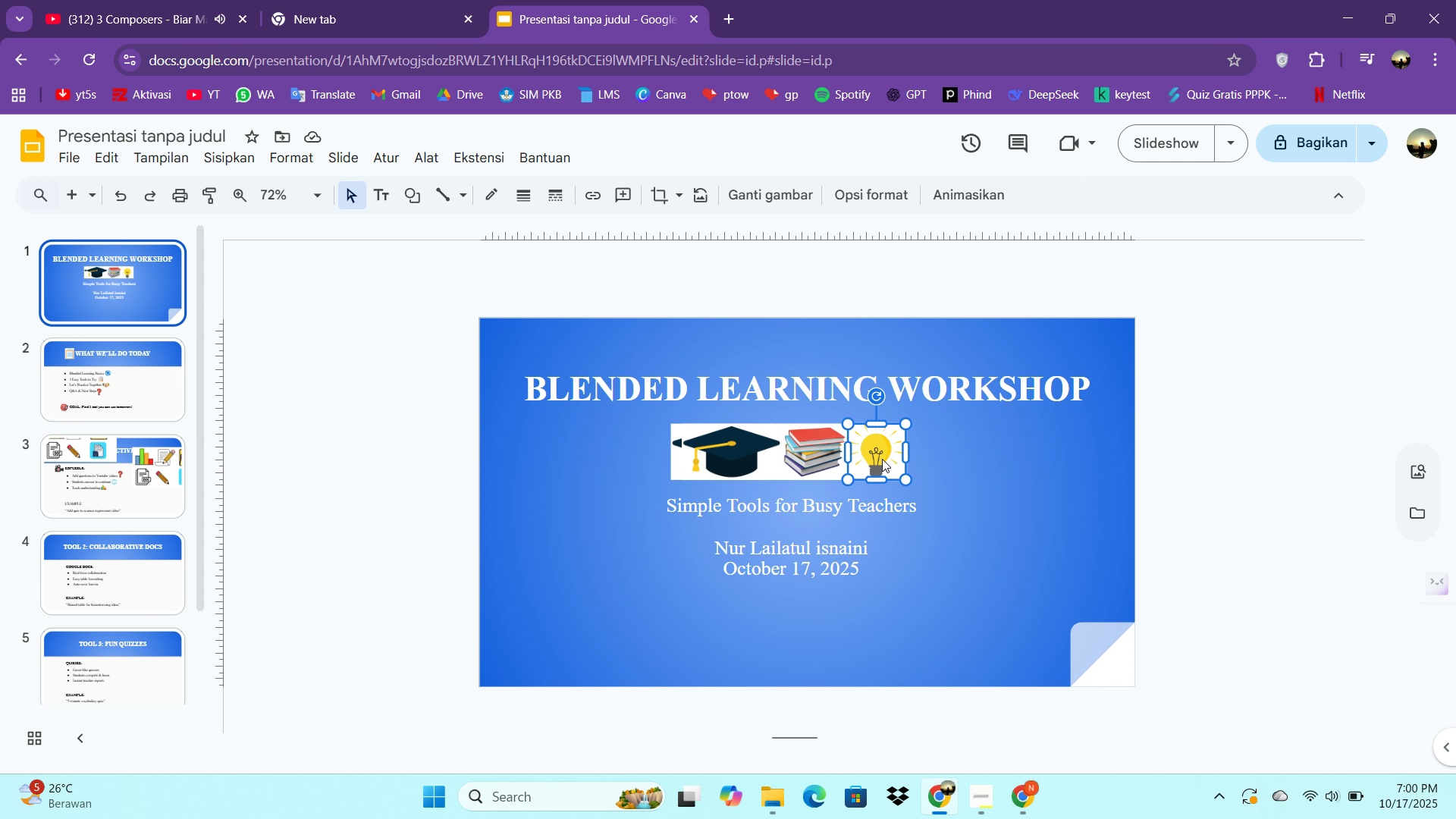 
key(Control+C)
 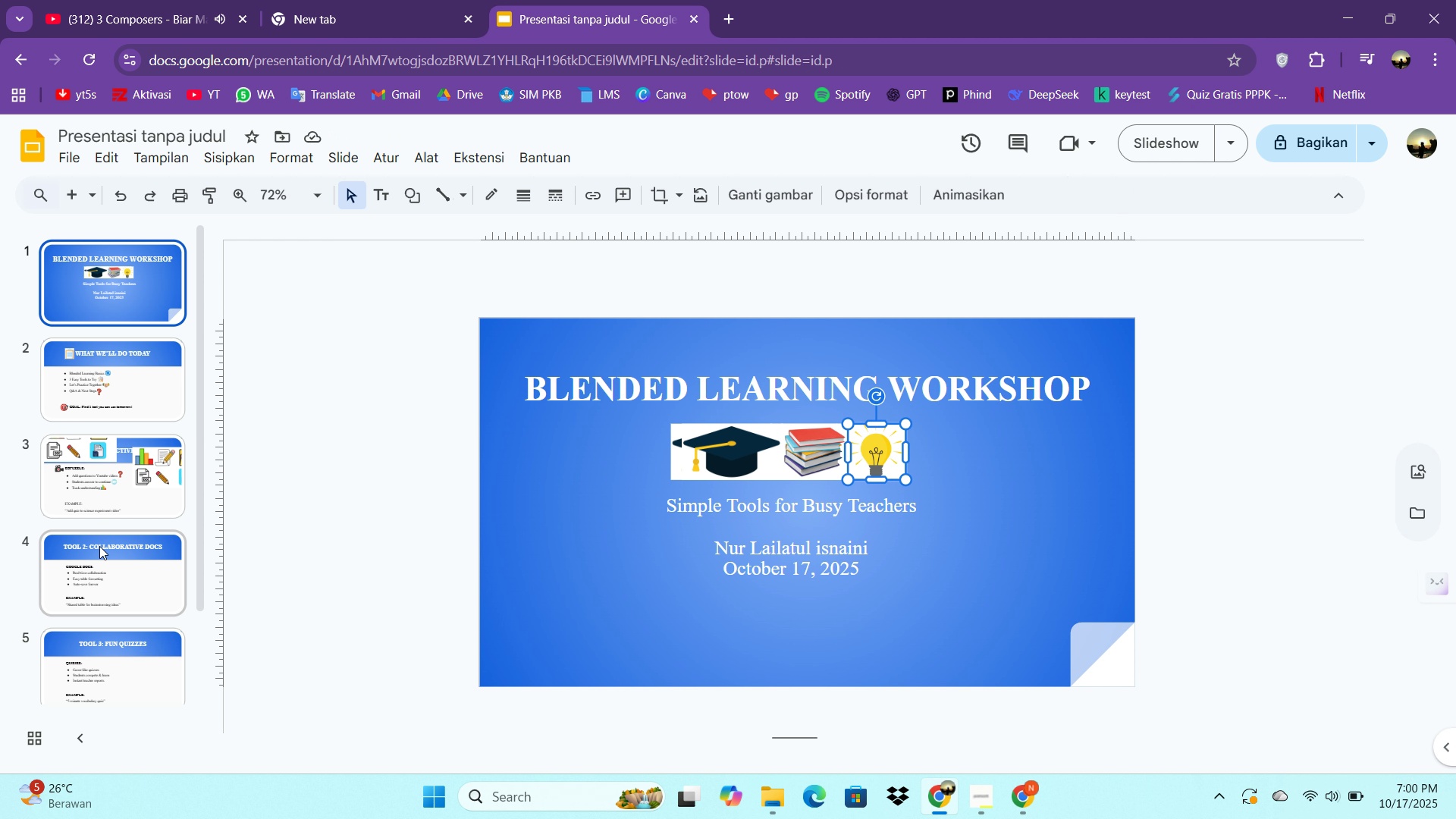 
left_click([114, 502])
 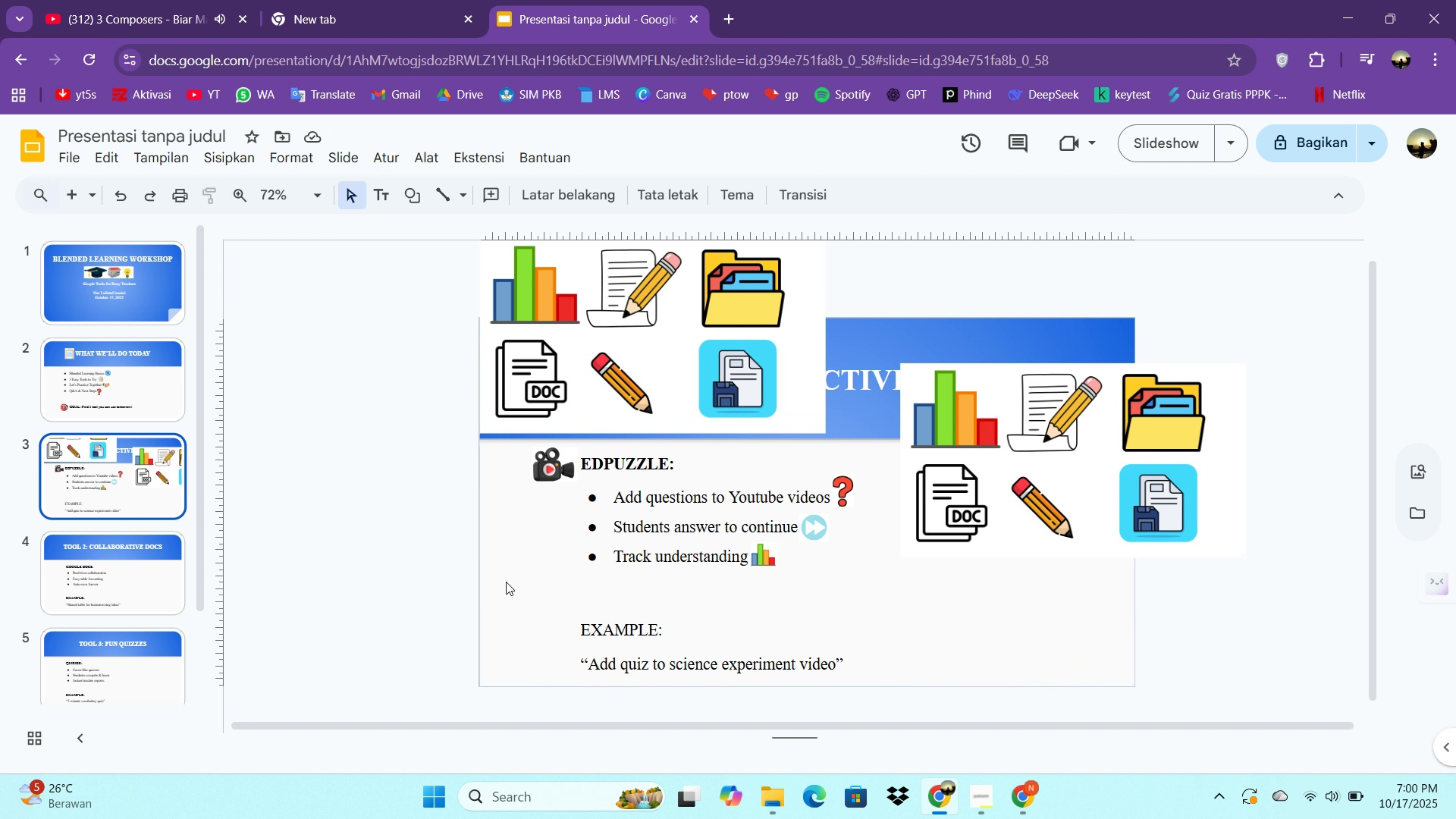 
key(Control+V)
 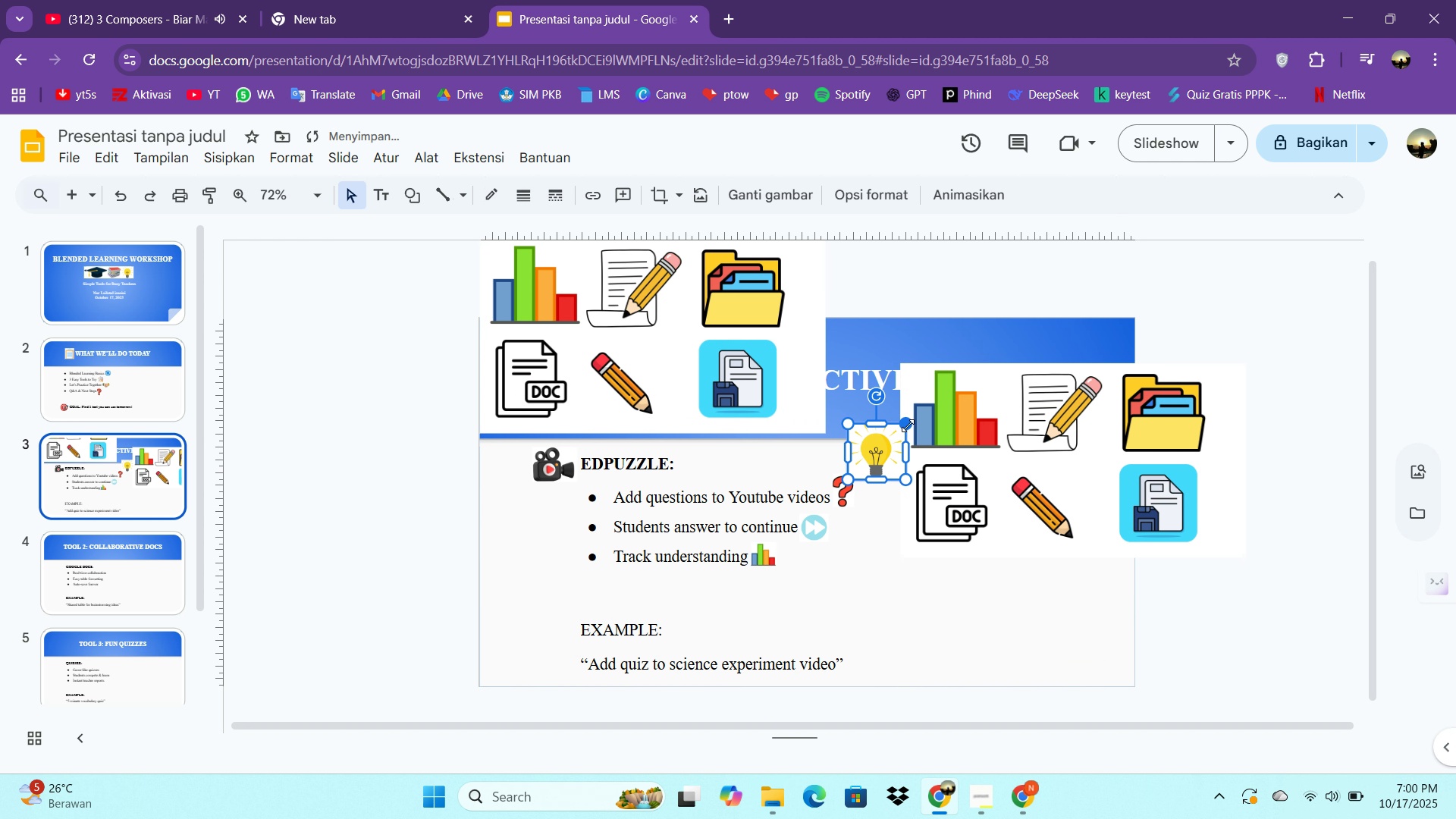 
left_click_drag(start_coordinate=[906, 425], to_coordinate=[882, 461])
 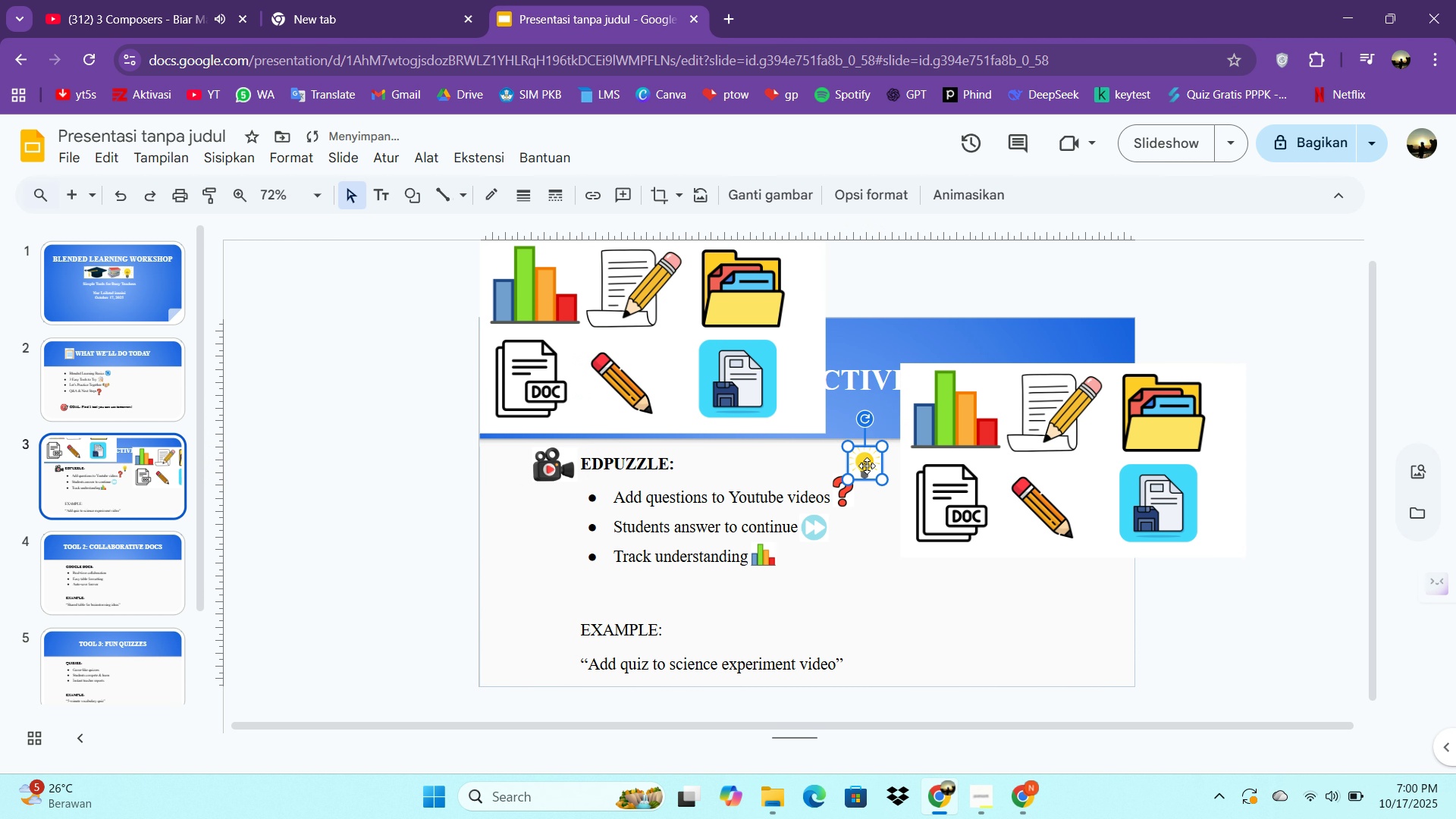 
left_click_drag(start_coordinate=[868, 466], to_coordinate=[566, 632])
 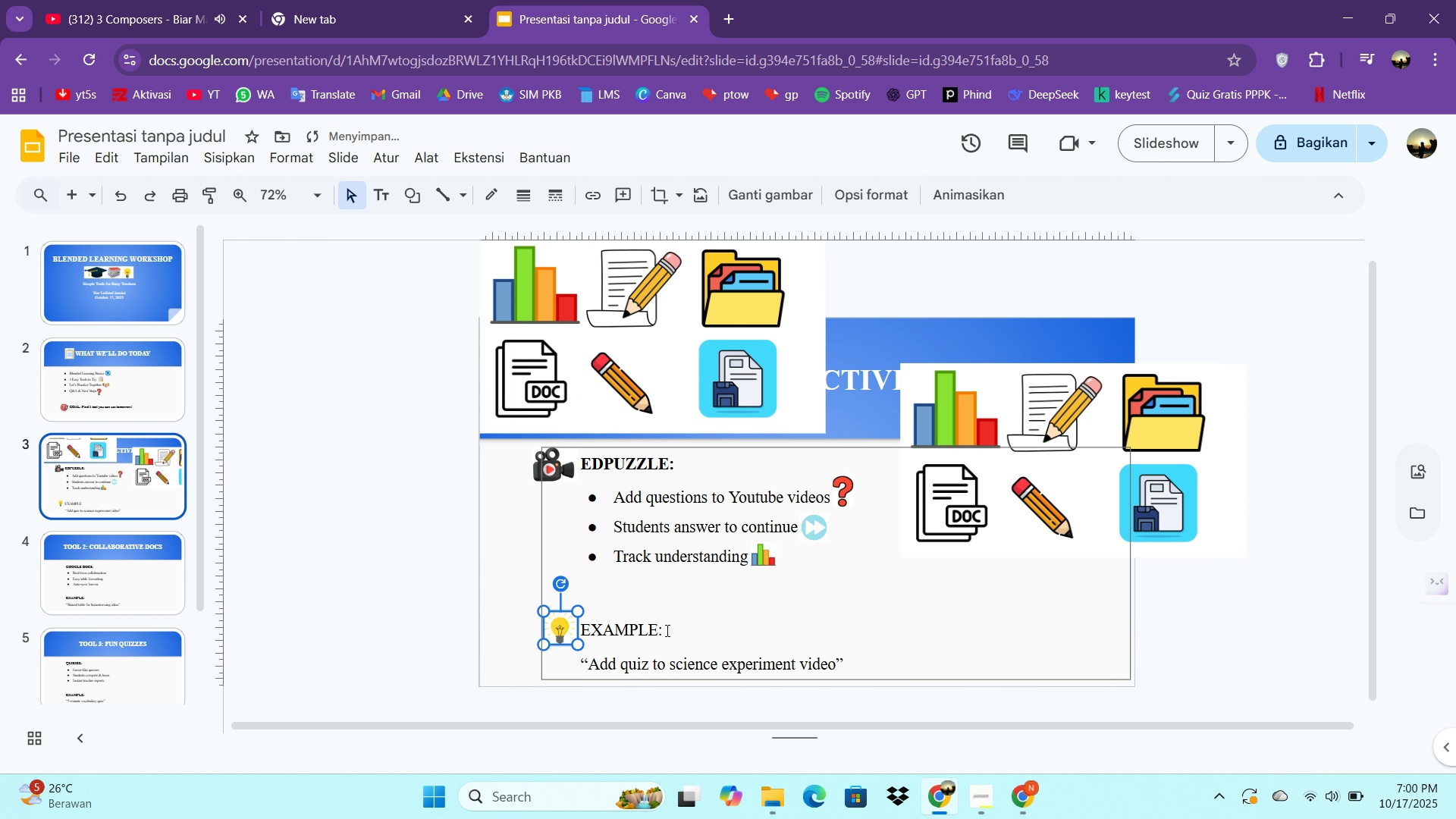 
left_click_drag(start_coordinate=[667, 630], to_coordinate=[582, 623])
 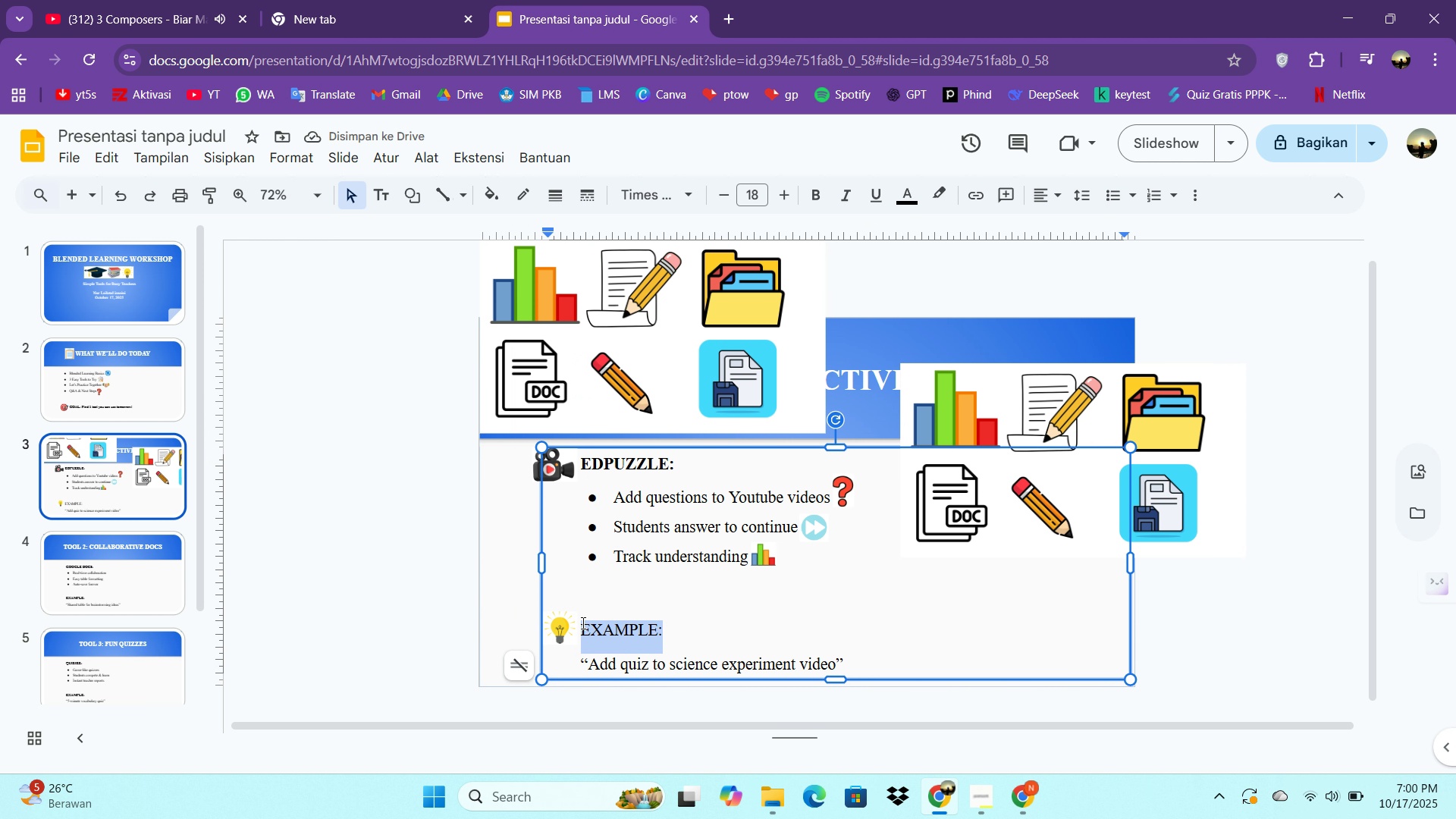 
key(Control+B)
 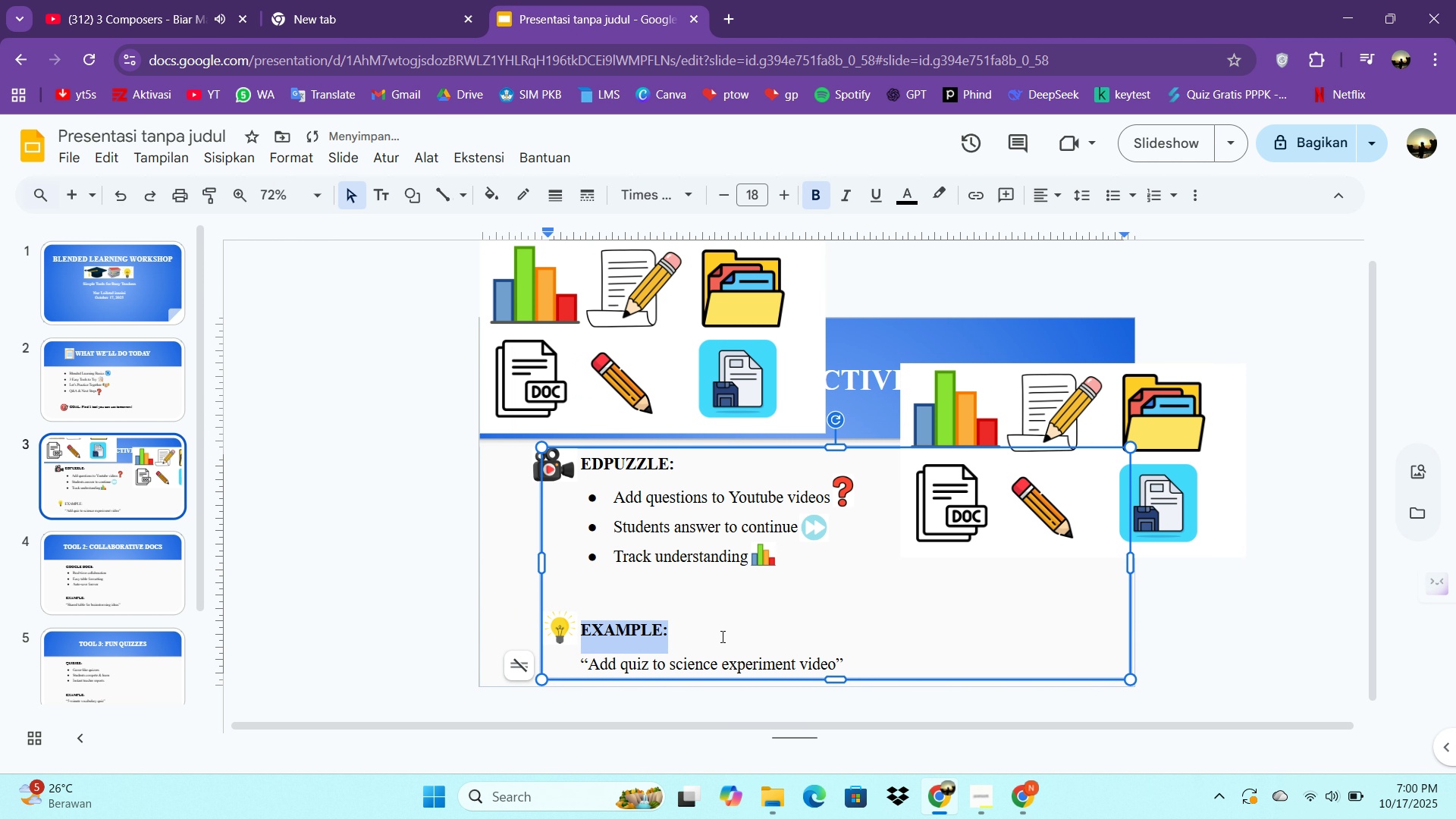 
left_click([726, 626])
 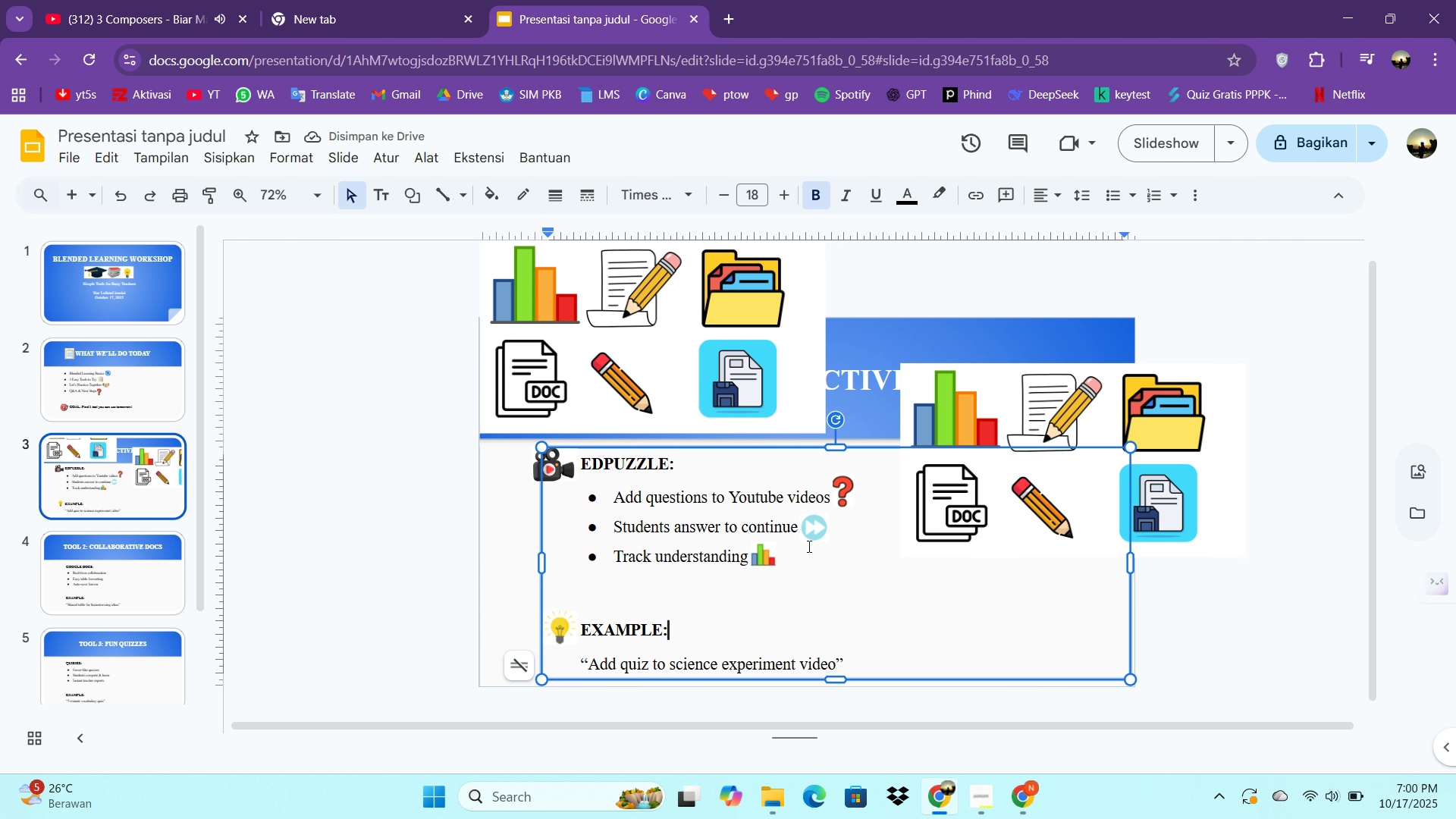 
double_click([1044, 430])
 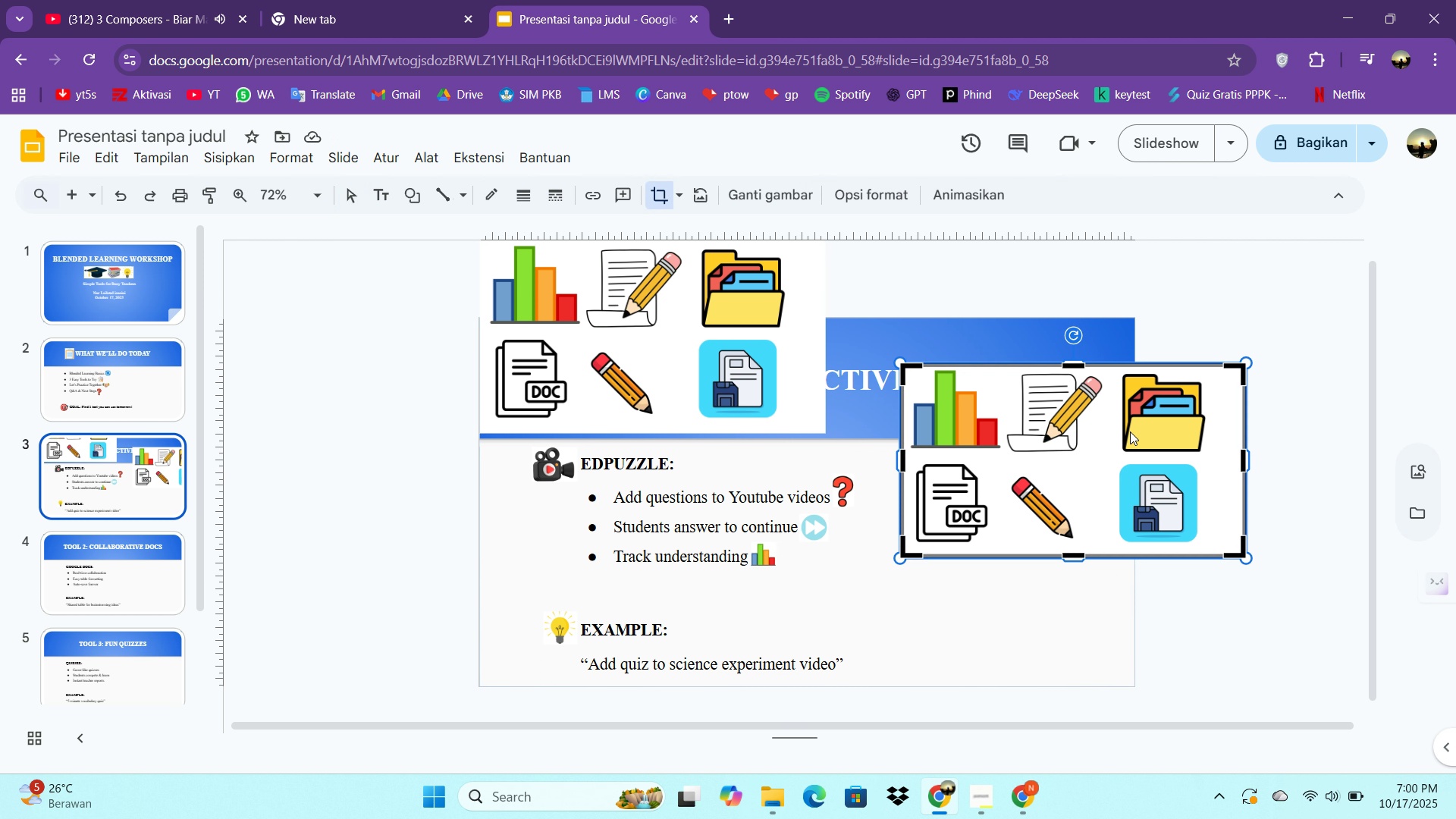 
key(Delete)
 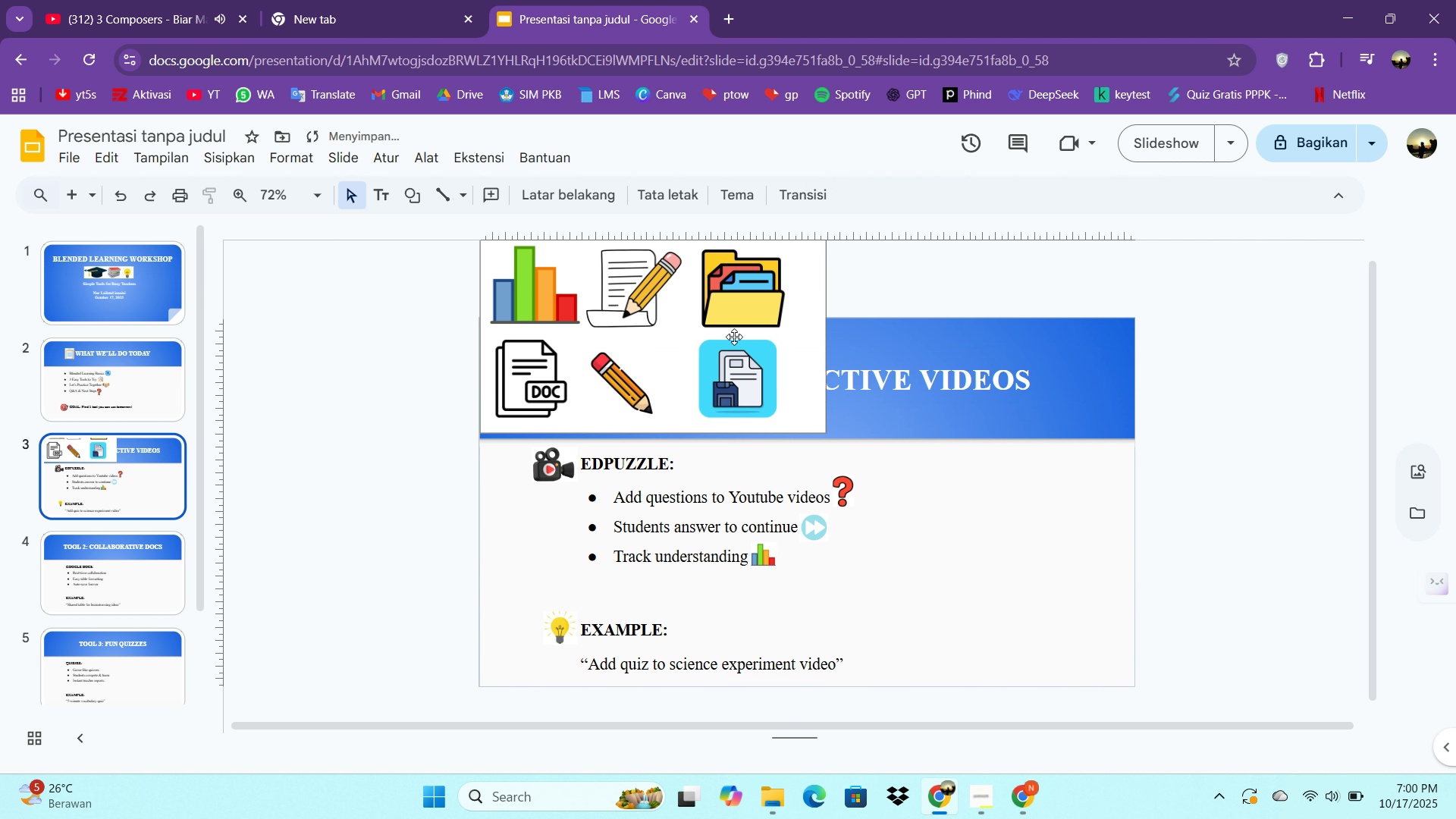 
left_click([734, 337])
 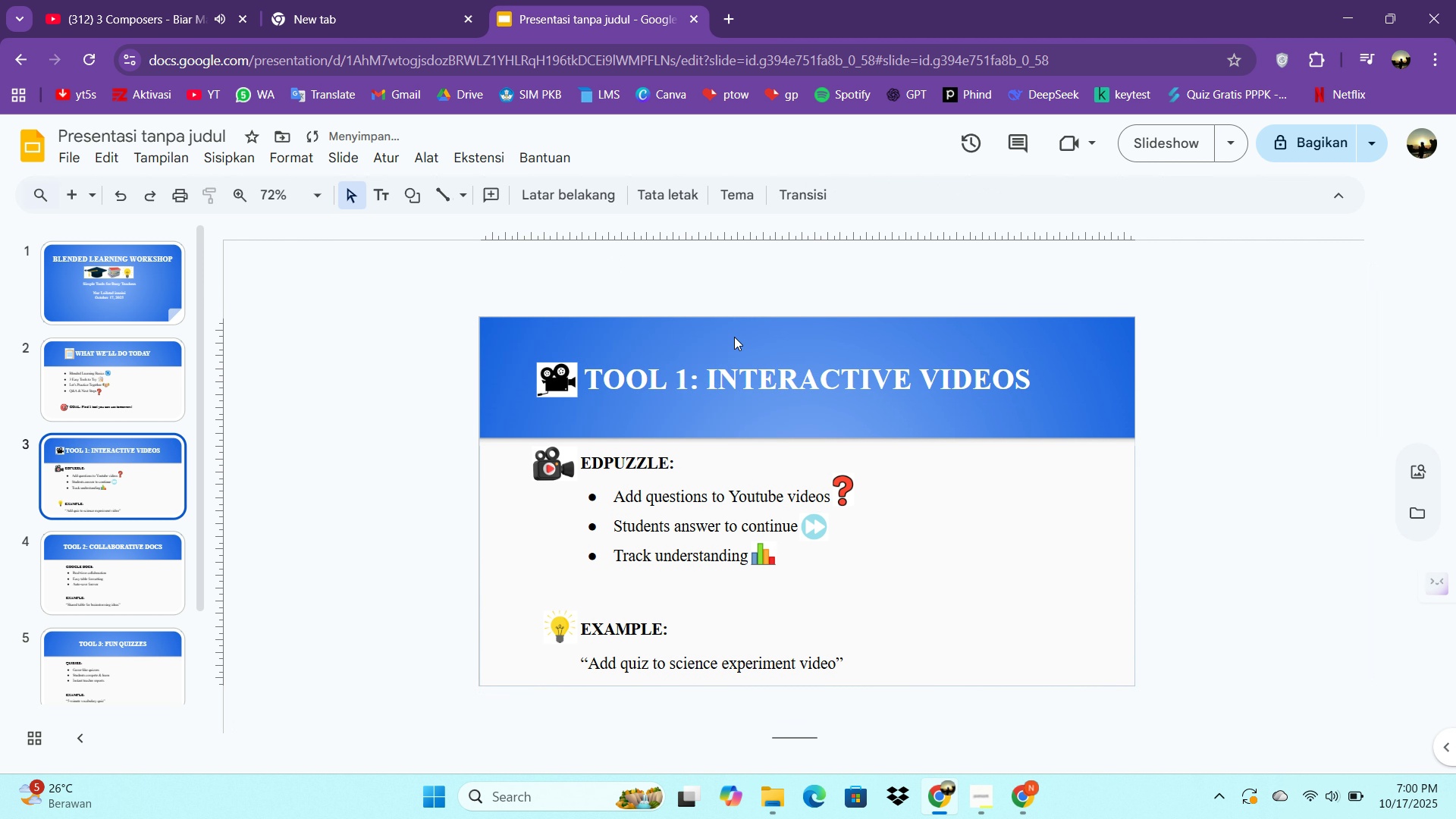 
key(Control+X)
 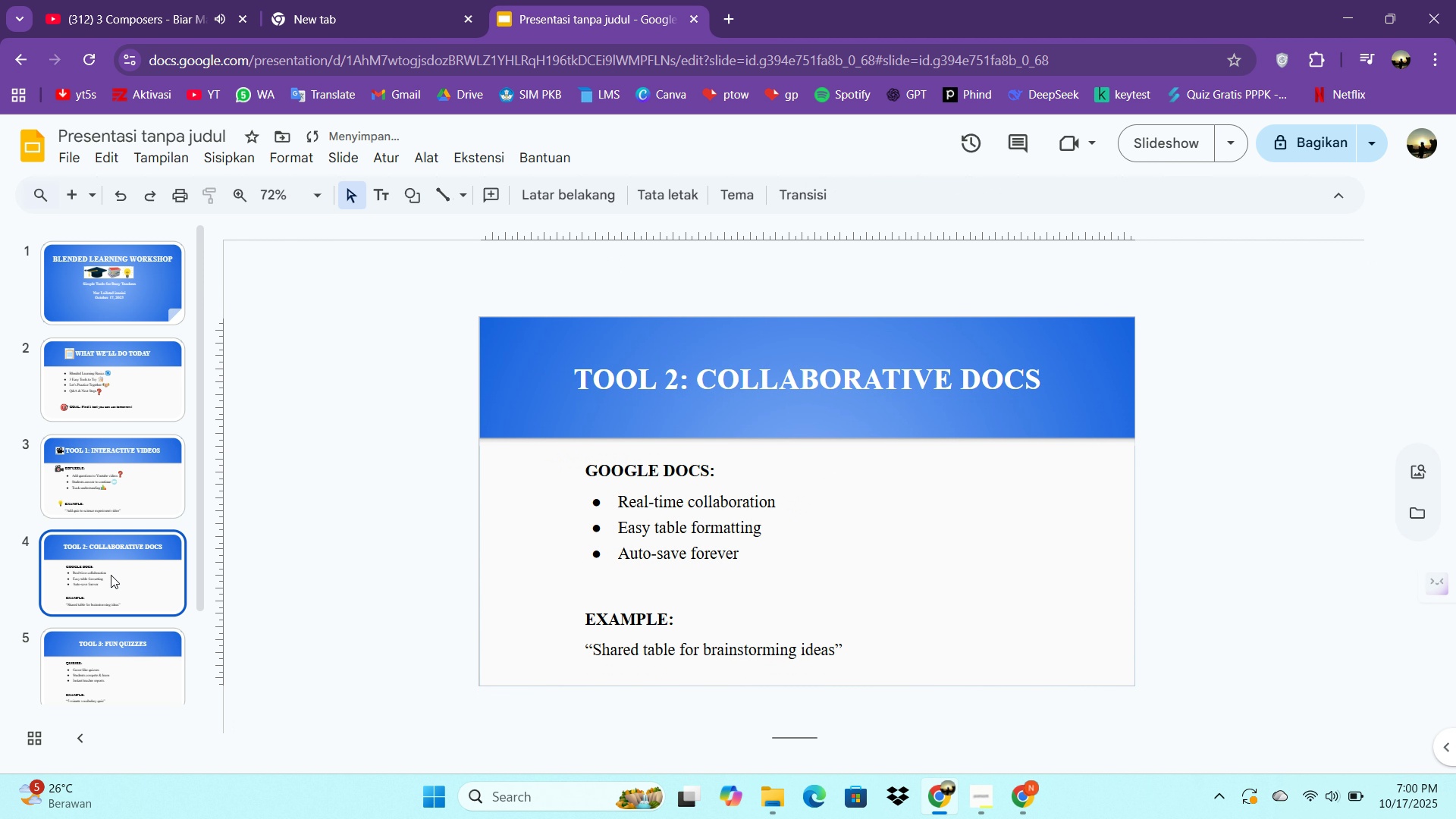 
left_click([111, 575])
 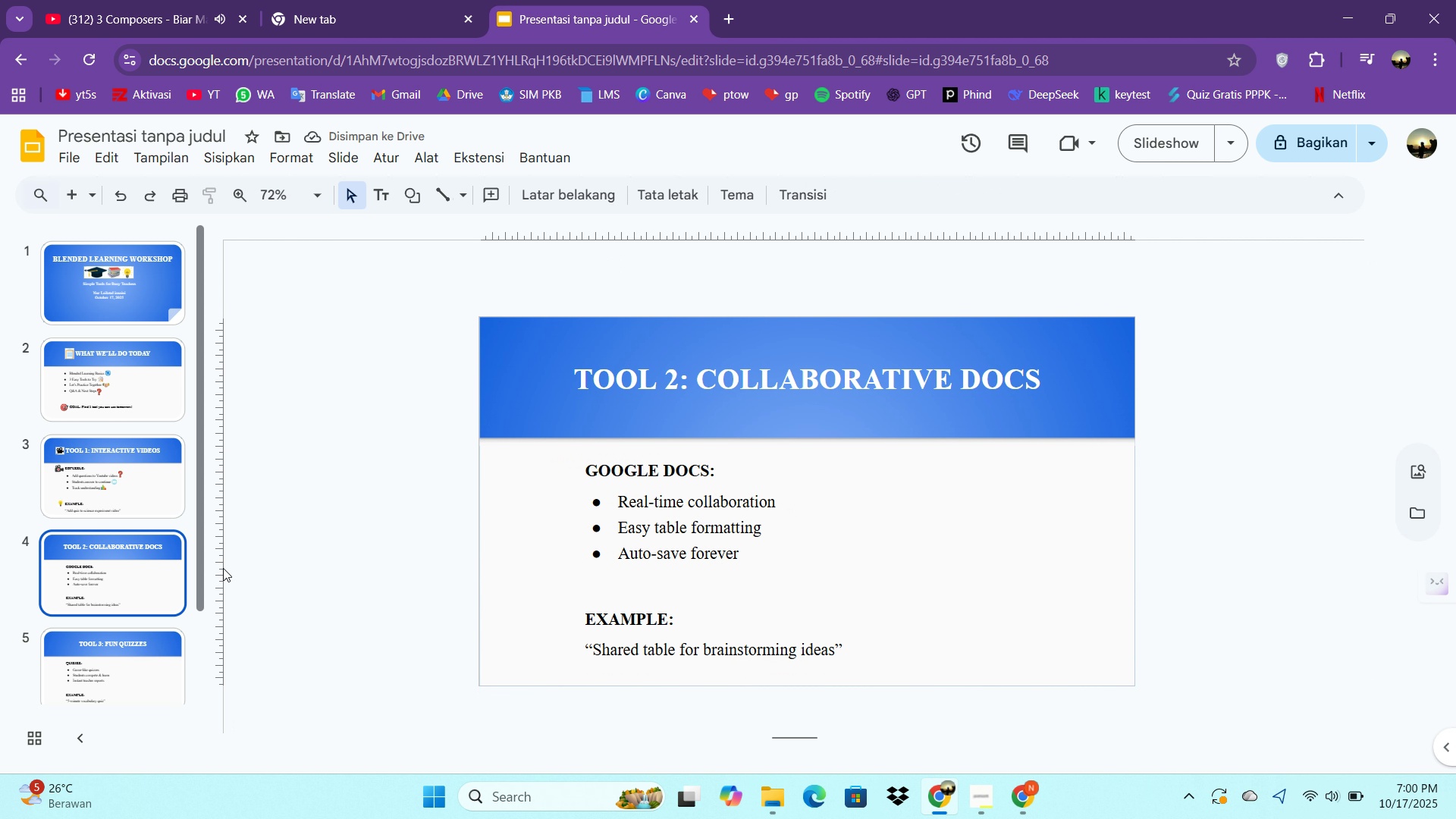 
key(Control+V)
 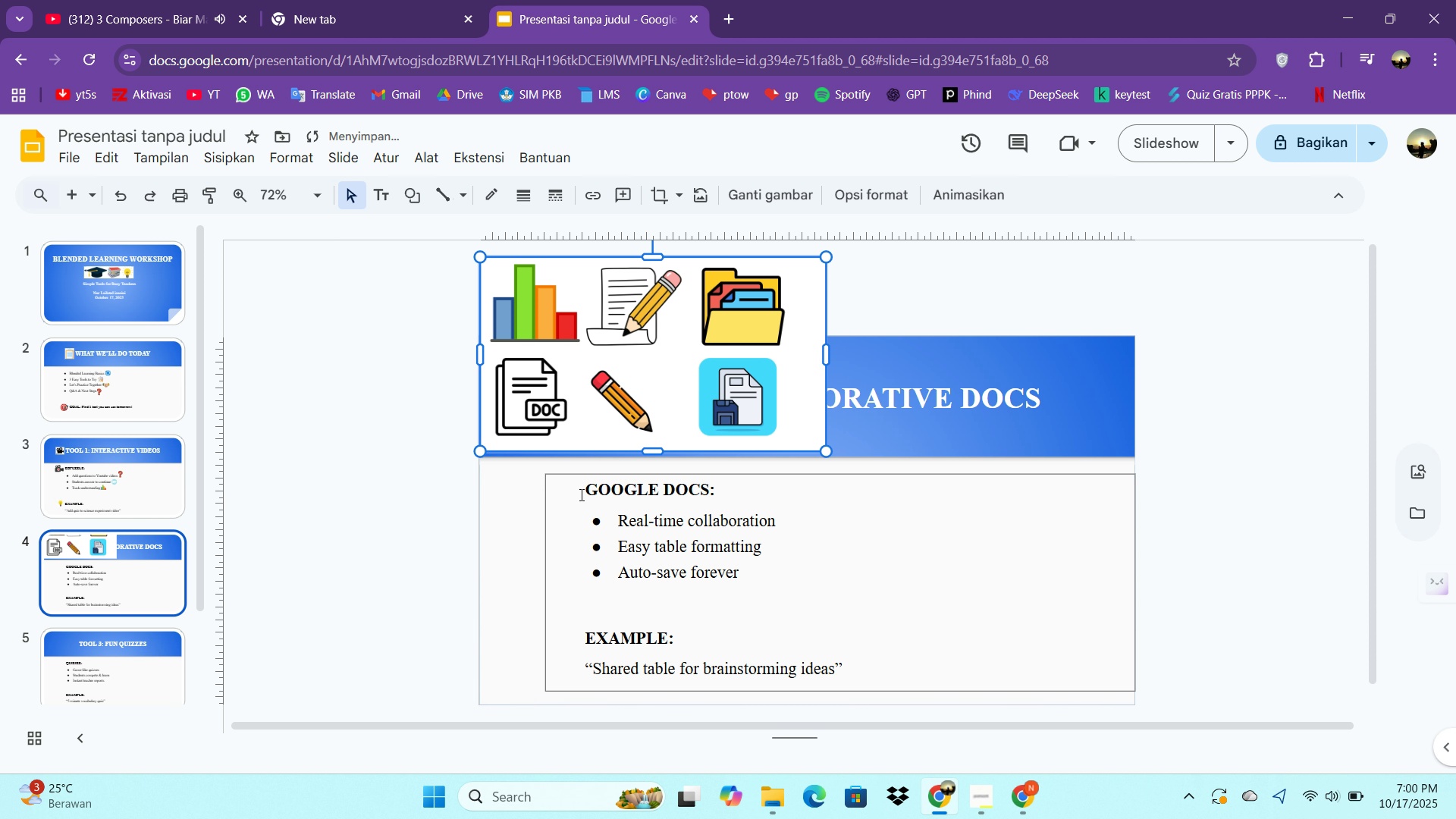 
left_click_drag(start_coordinate=[665, 380], to_coordinate=[910, 606])
 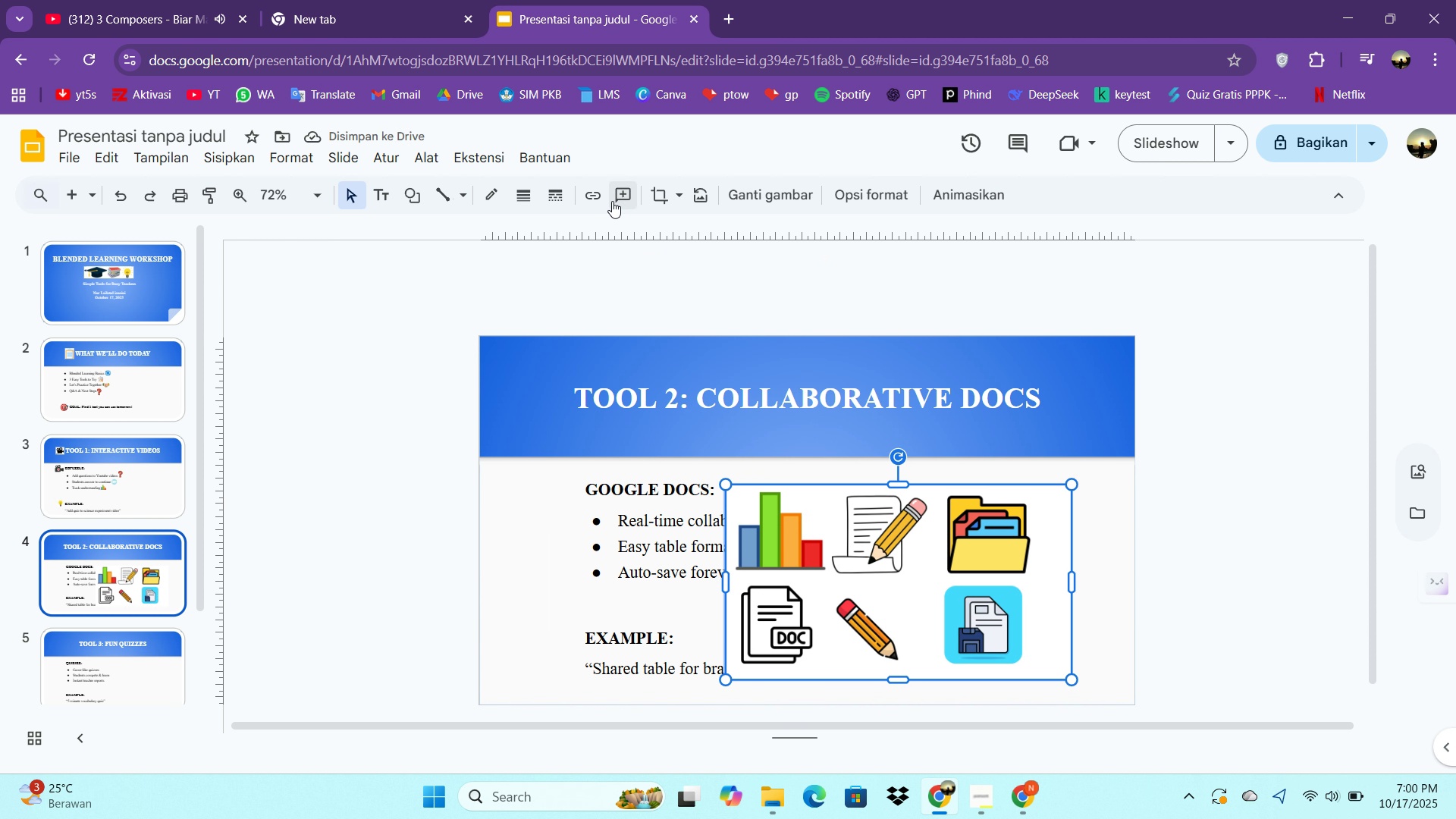 
key(Control+C)
 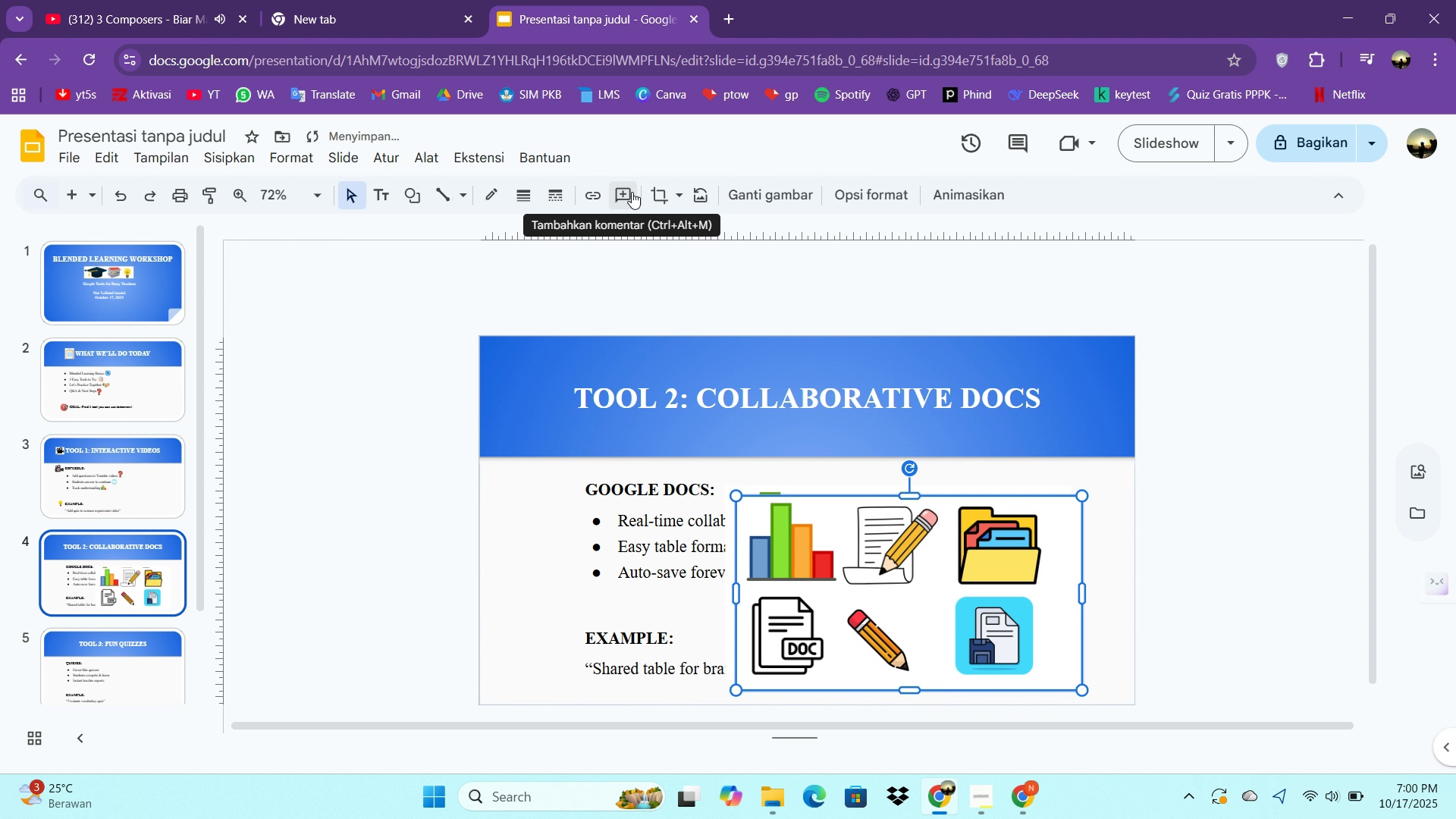 
key(Control+V)
 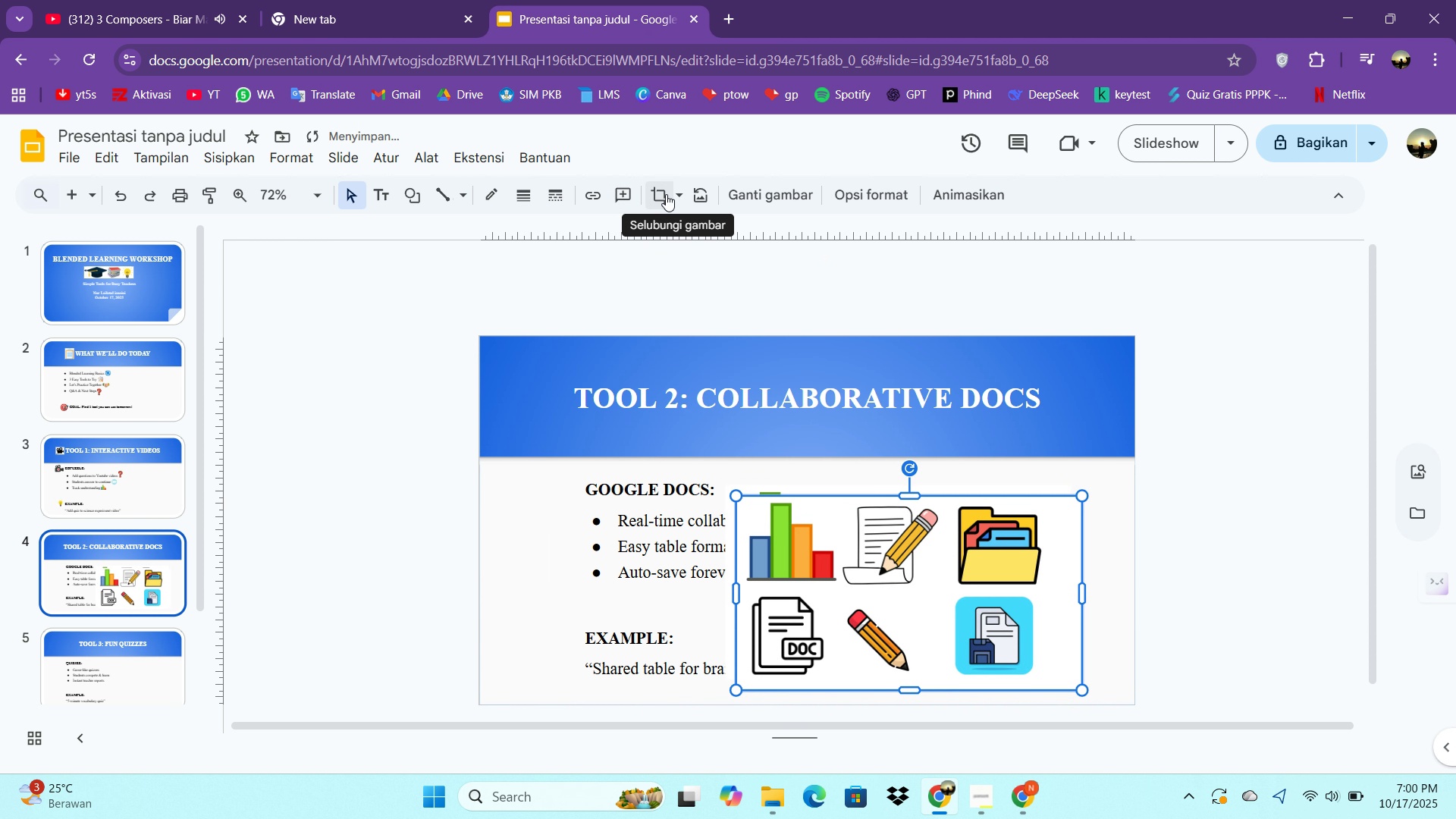 
left_click([666, 194])
 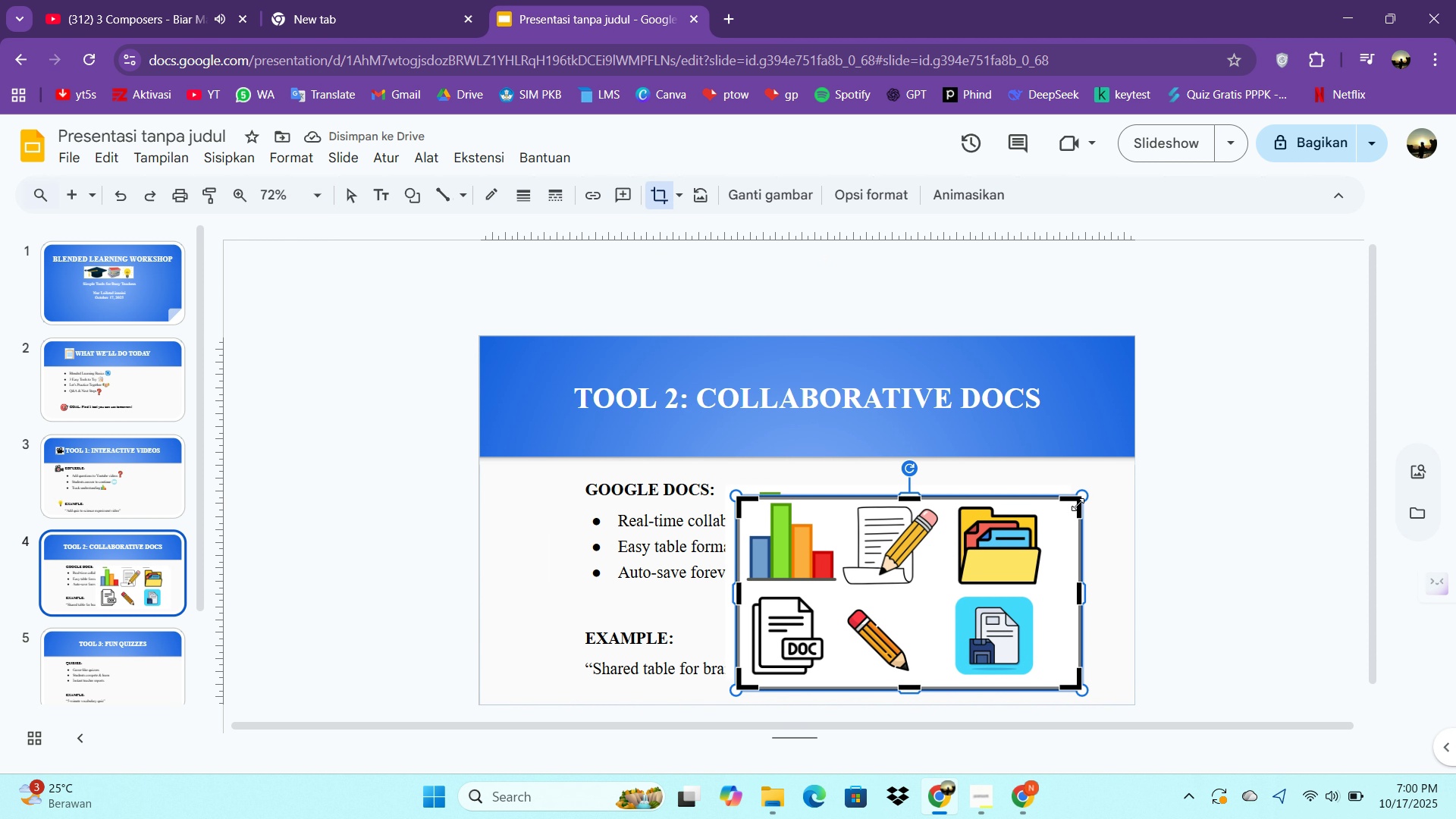 
left_click_drag(start_coordinate=[1078, 504], to_coordinate=[824, 593])
 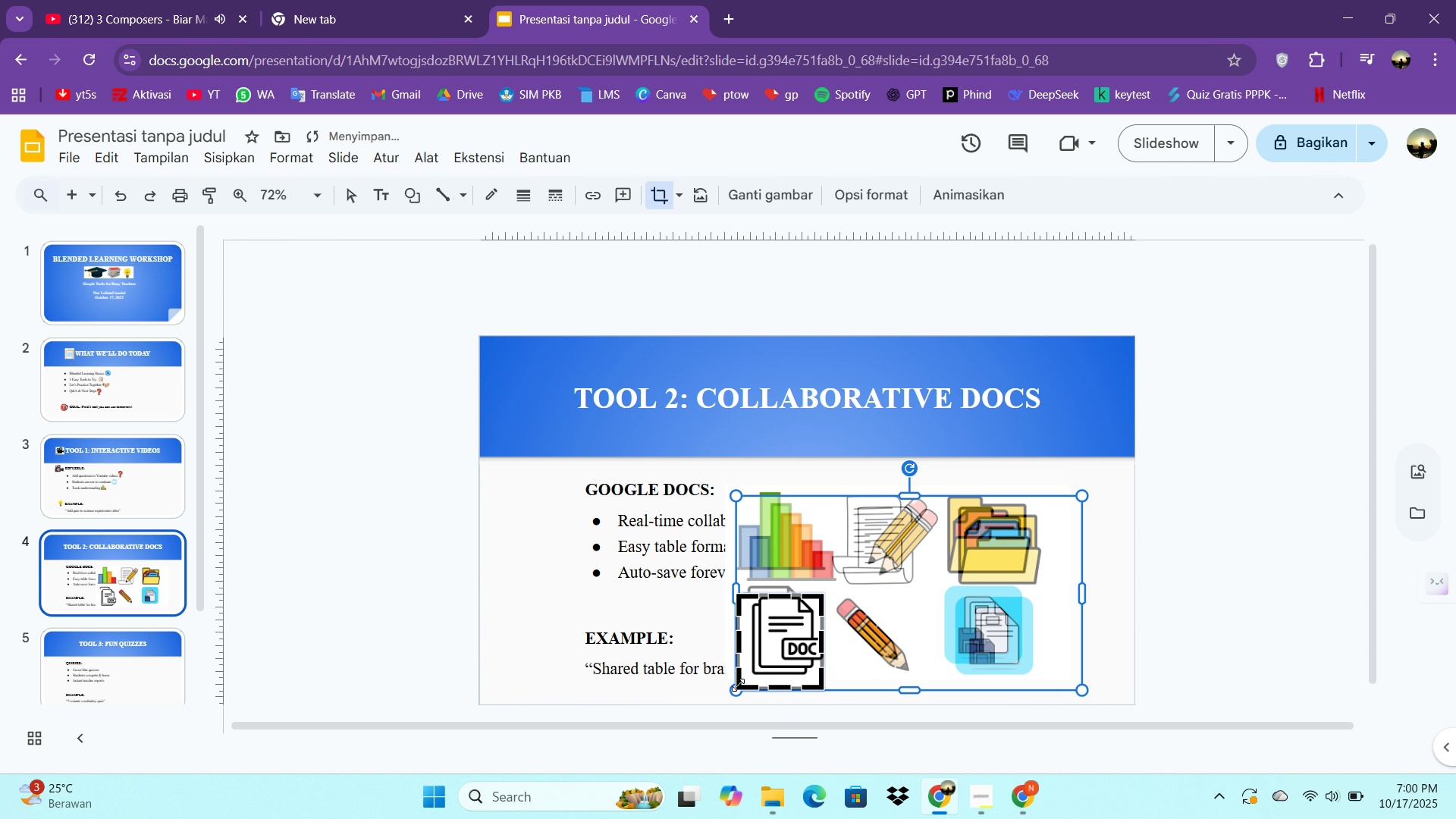 
left_click_drag(start_coordinate=[738, 685], to_coordinate=[748, 673])
 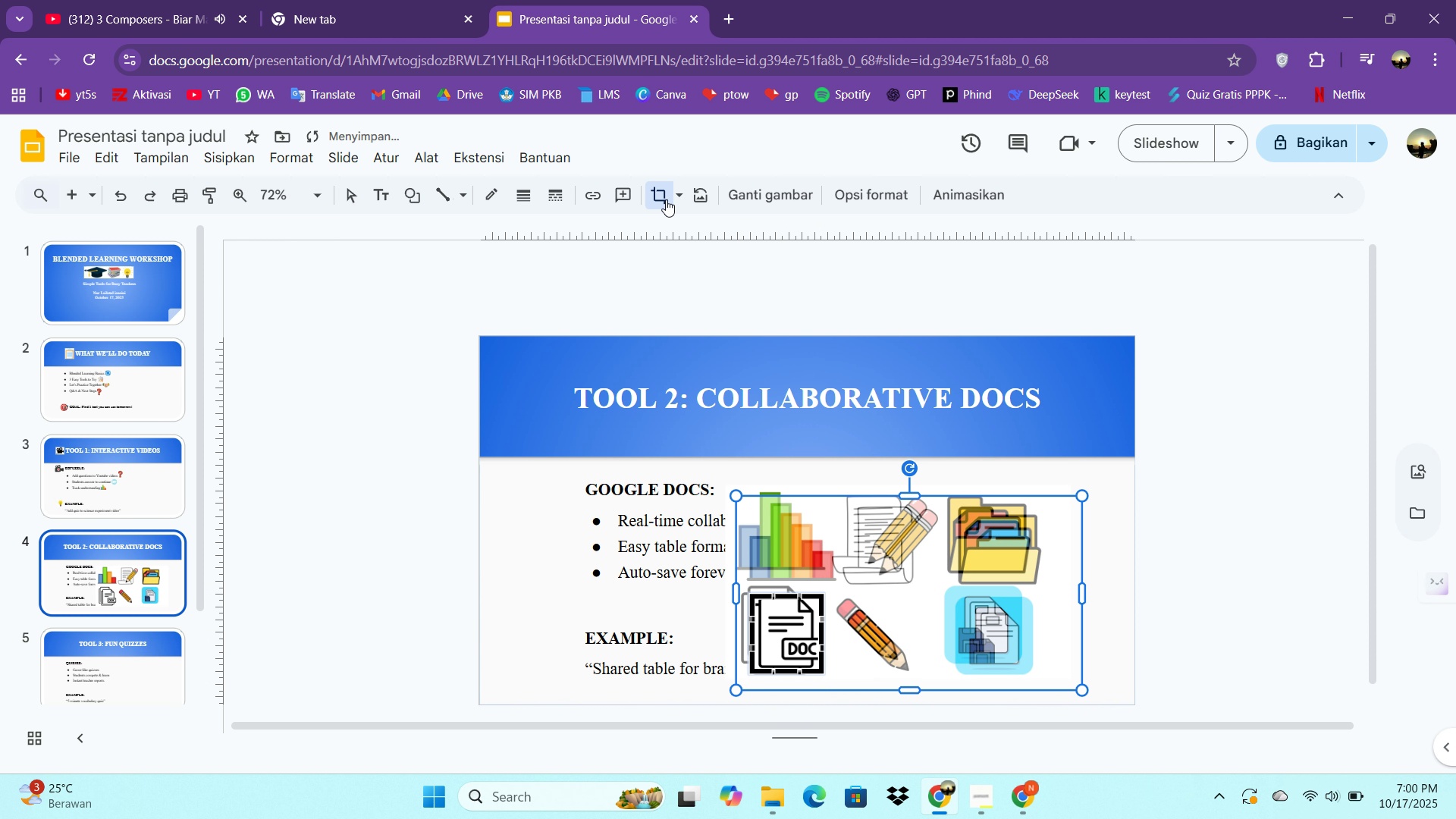 
left_click([666, 199])
 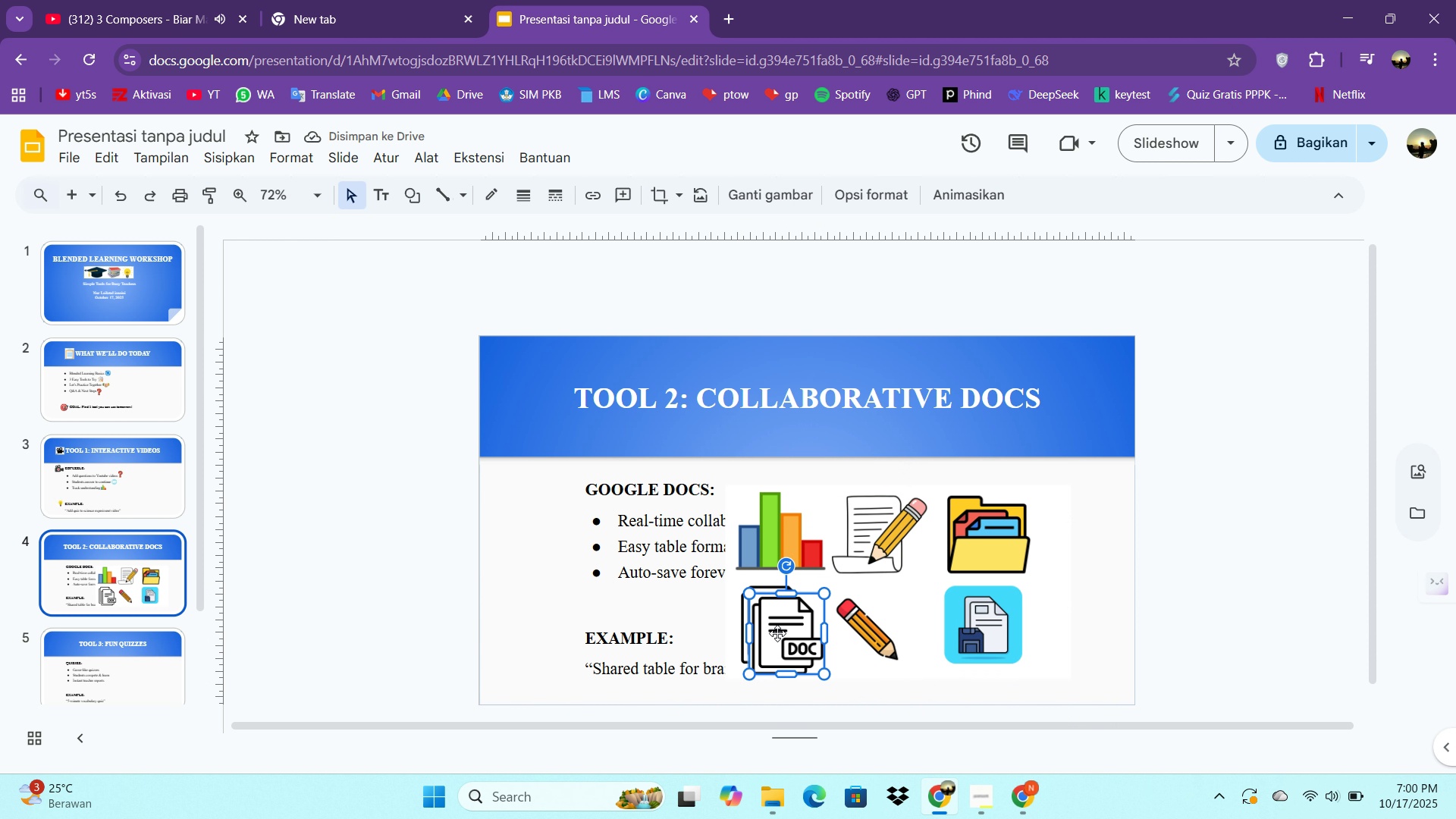 
left_click_drag(start_coordinate=[784, 640], to_coordinate=[680, 516])
 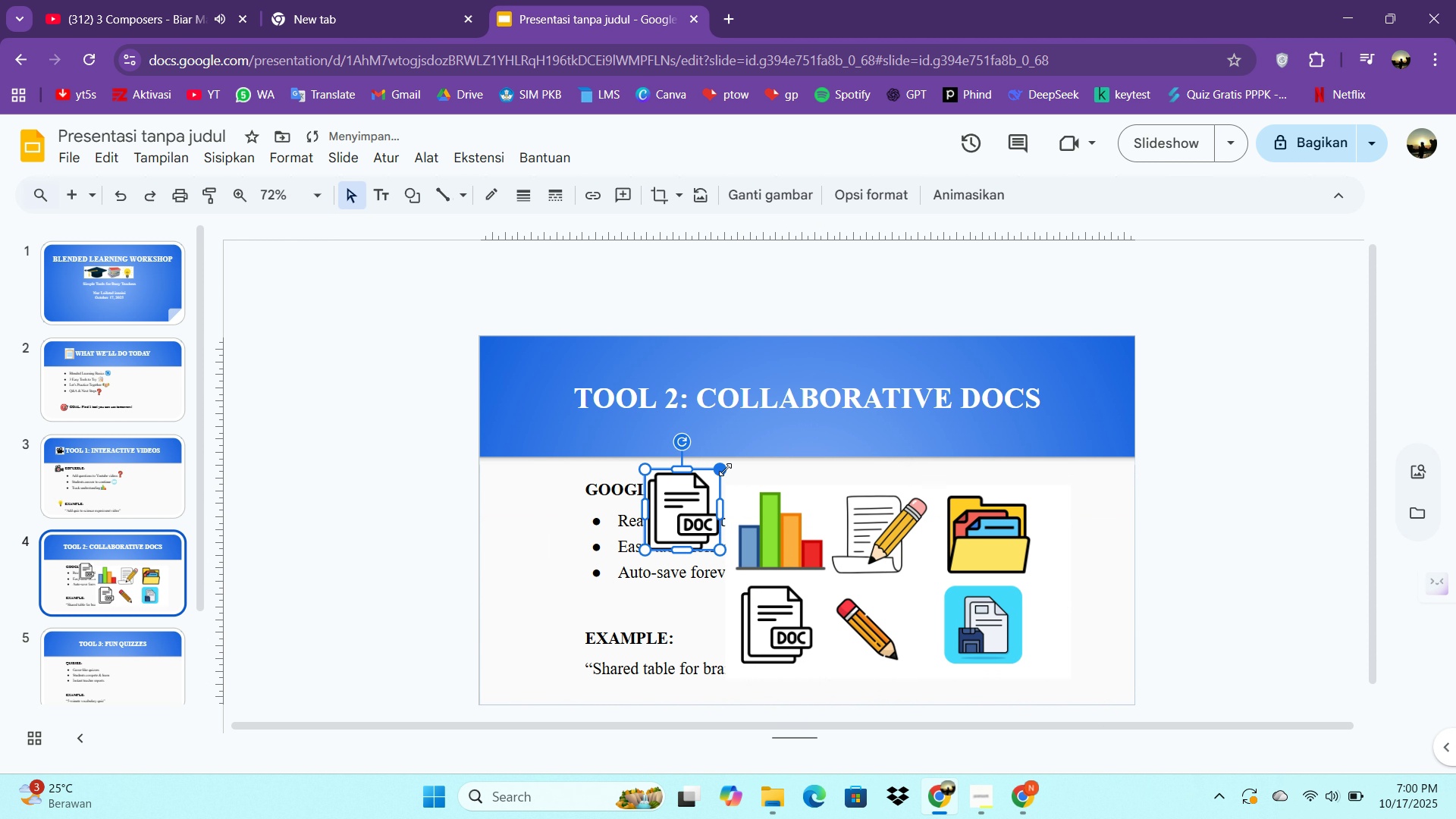 
left_click_drag(start_coordinate=[725, 469], to_coordinate=[689, 510])
 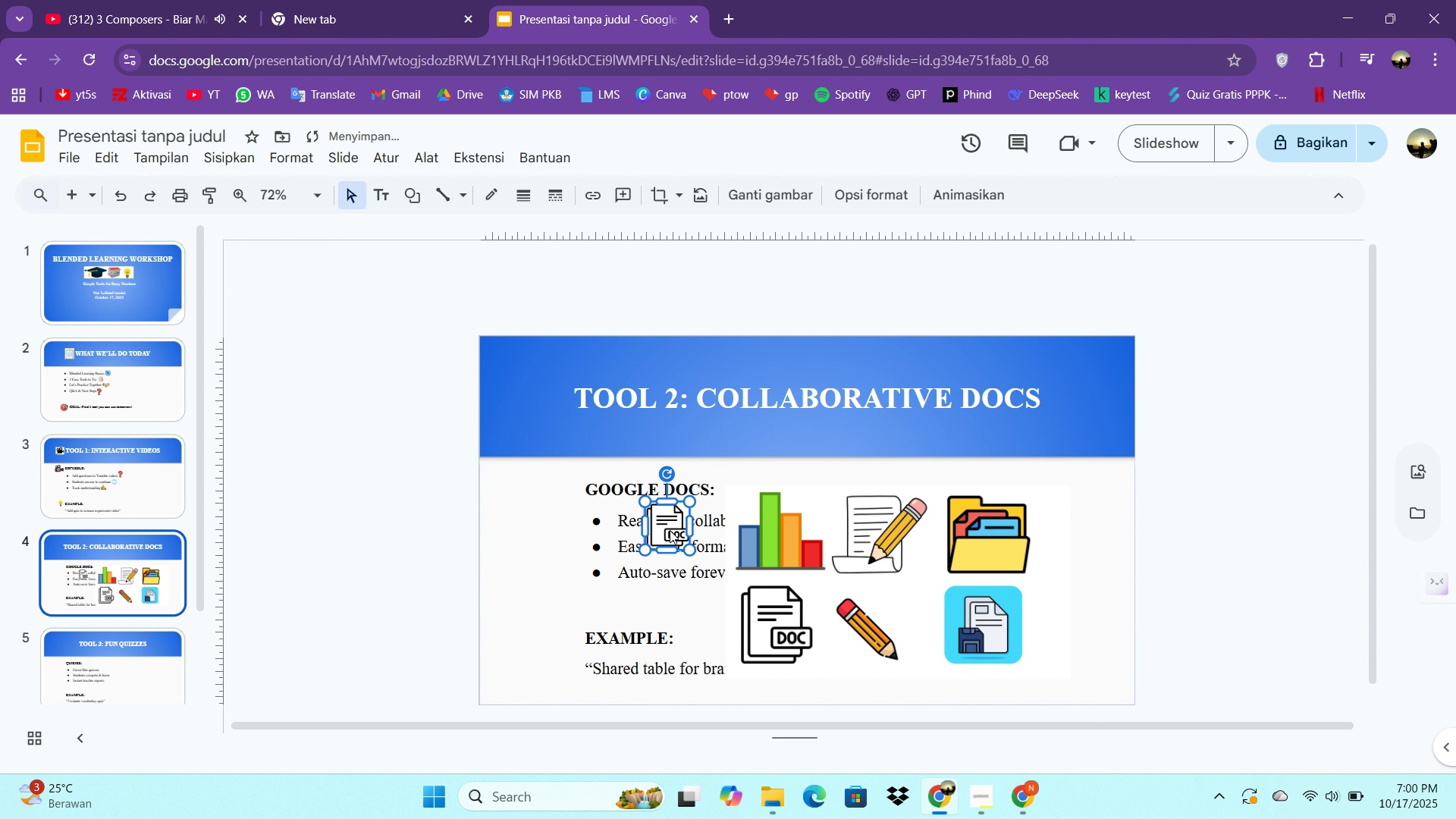 
left_click_drag(start_coordinate=[672, 530], to_coordinate=[554, 403])
 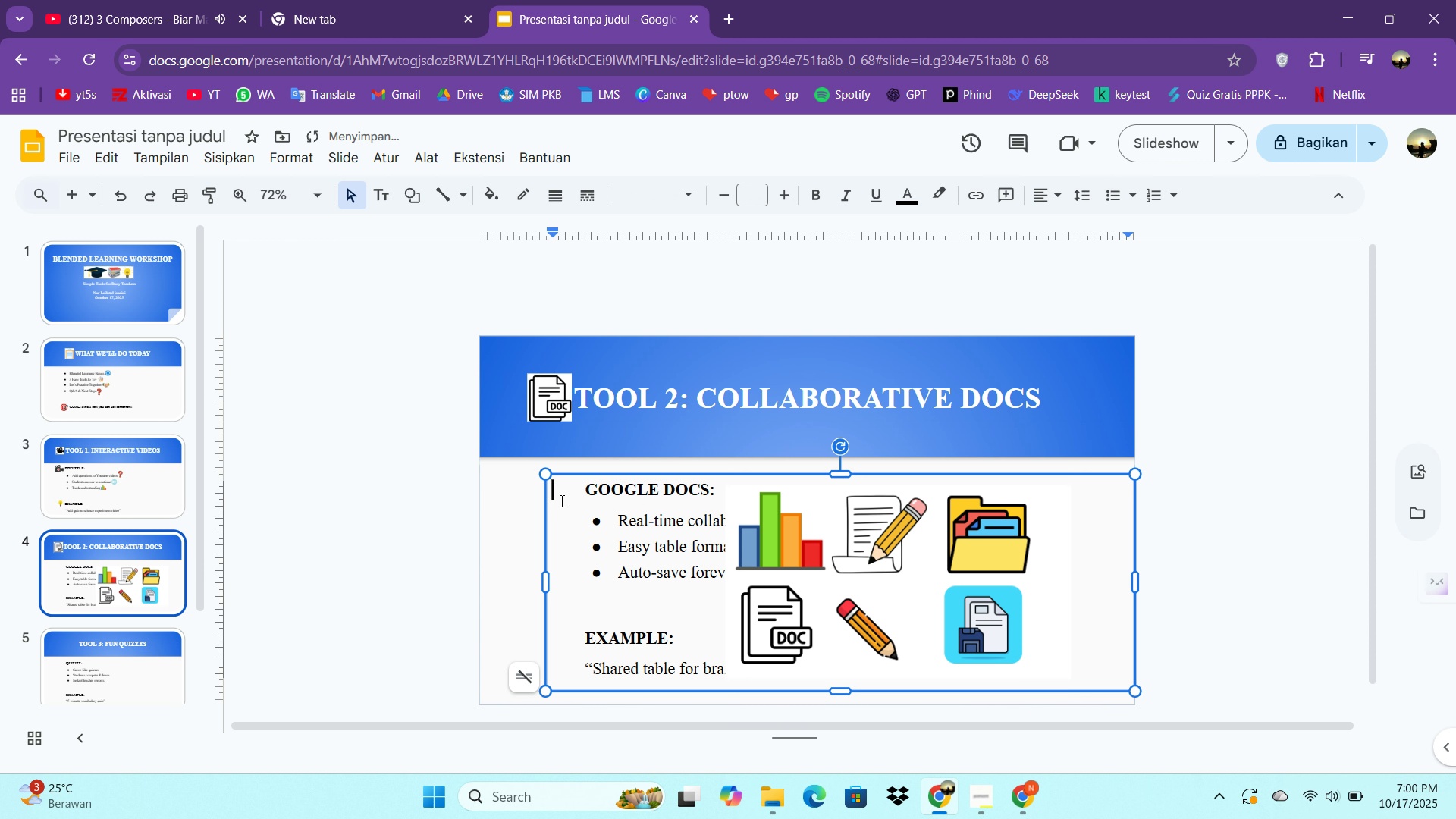 
left_click([560, 500])
 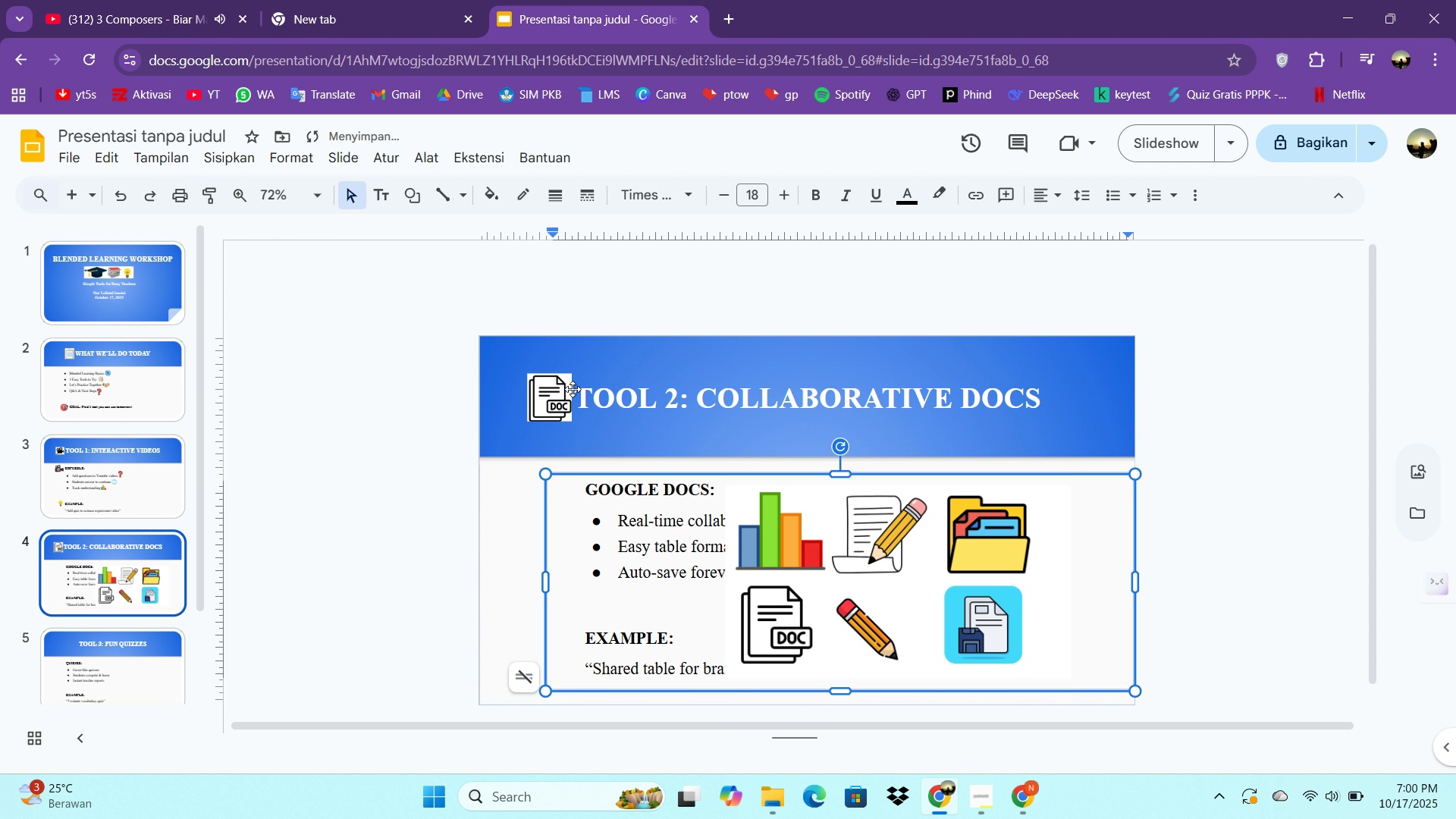 
left_click([564, 397])
 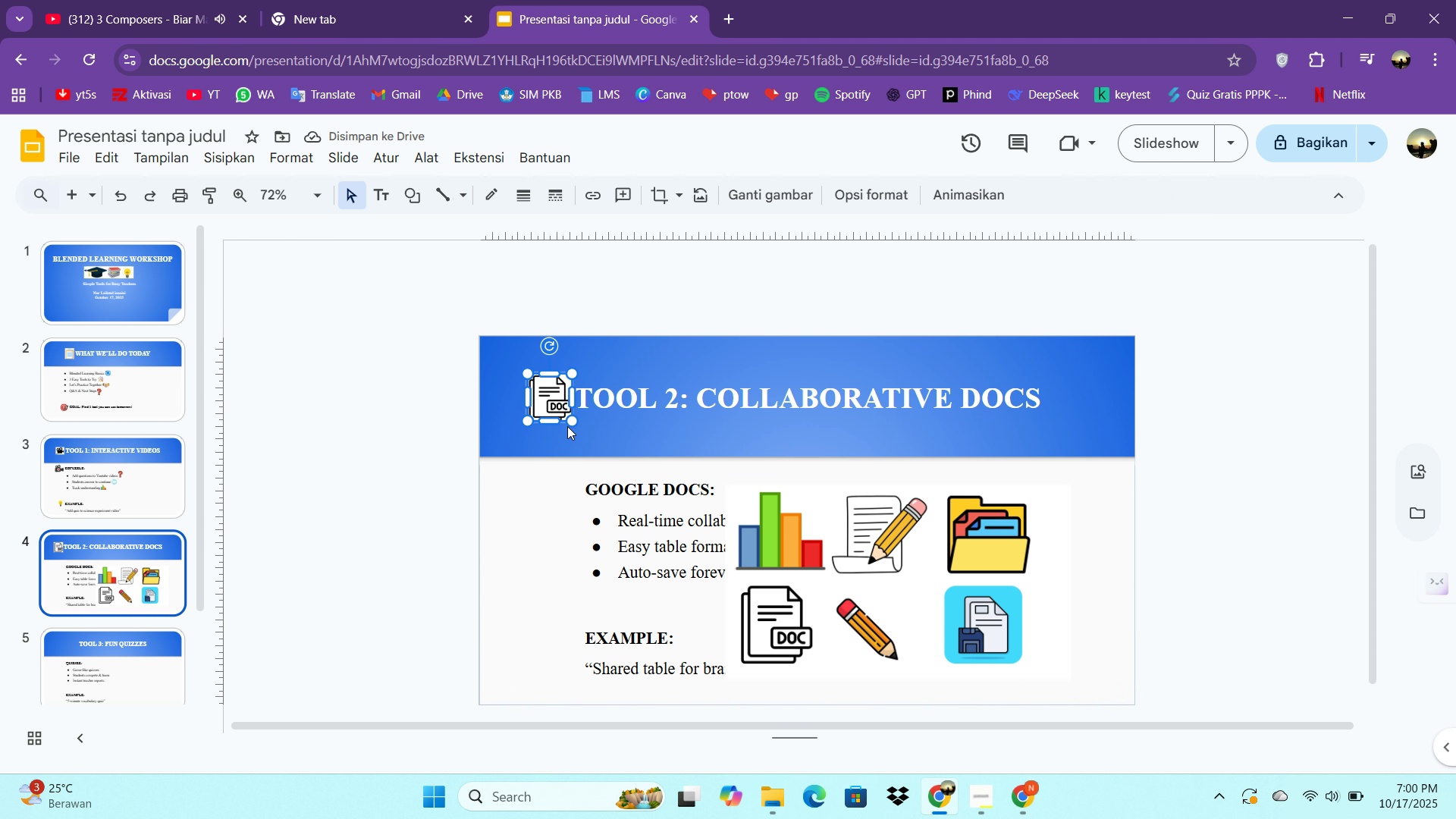 
left_click_drag(start_coordinate=[570, 421], to_coordinate=[560, 414])
 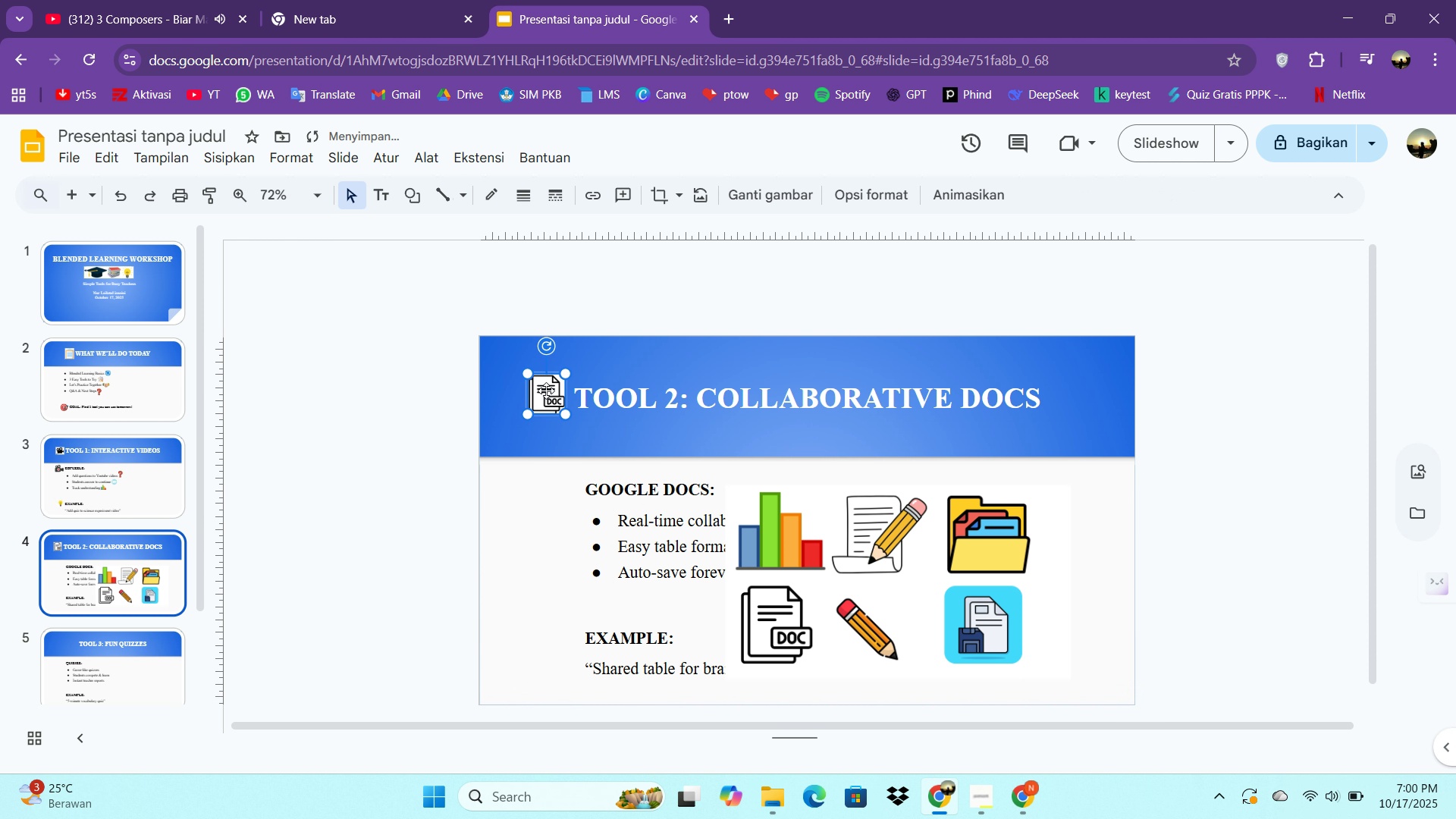 
left_click_drag(start_coordinate=[546, 391], to_coordinate=[552, 395])
 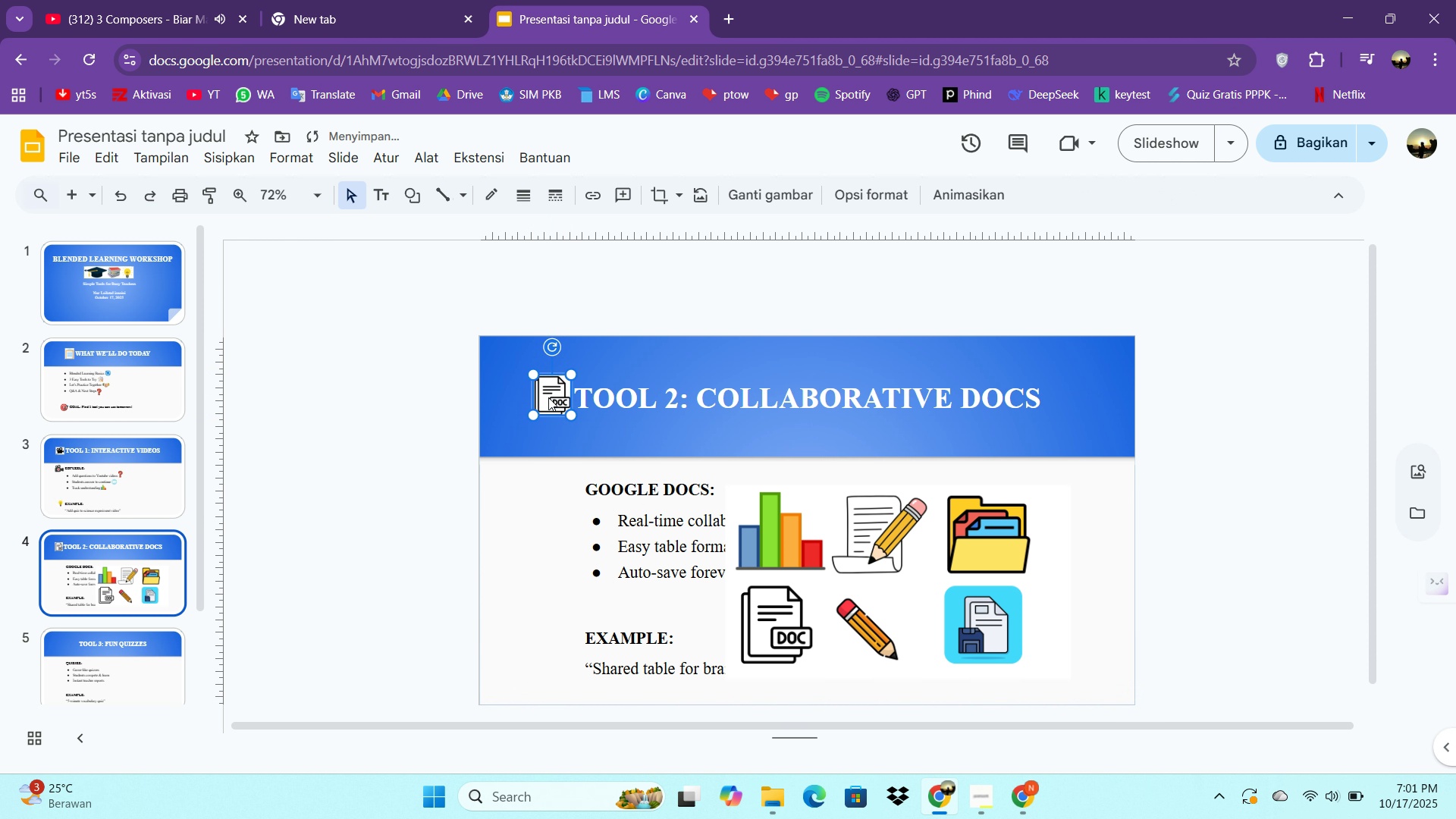 
key(ArrowDown)
 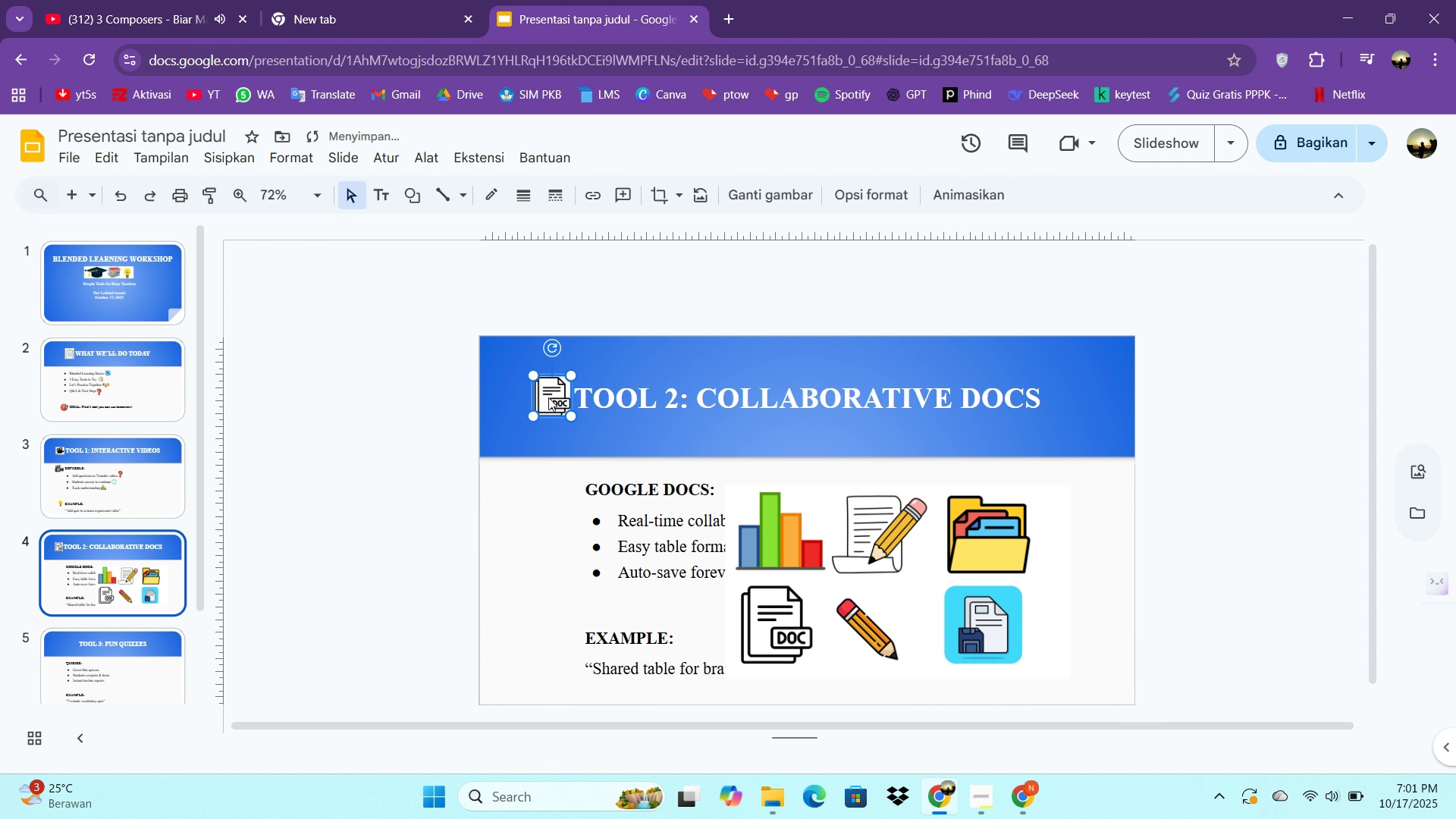 
key(ArrowDown)
 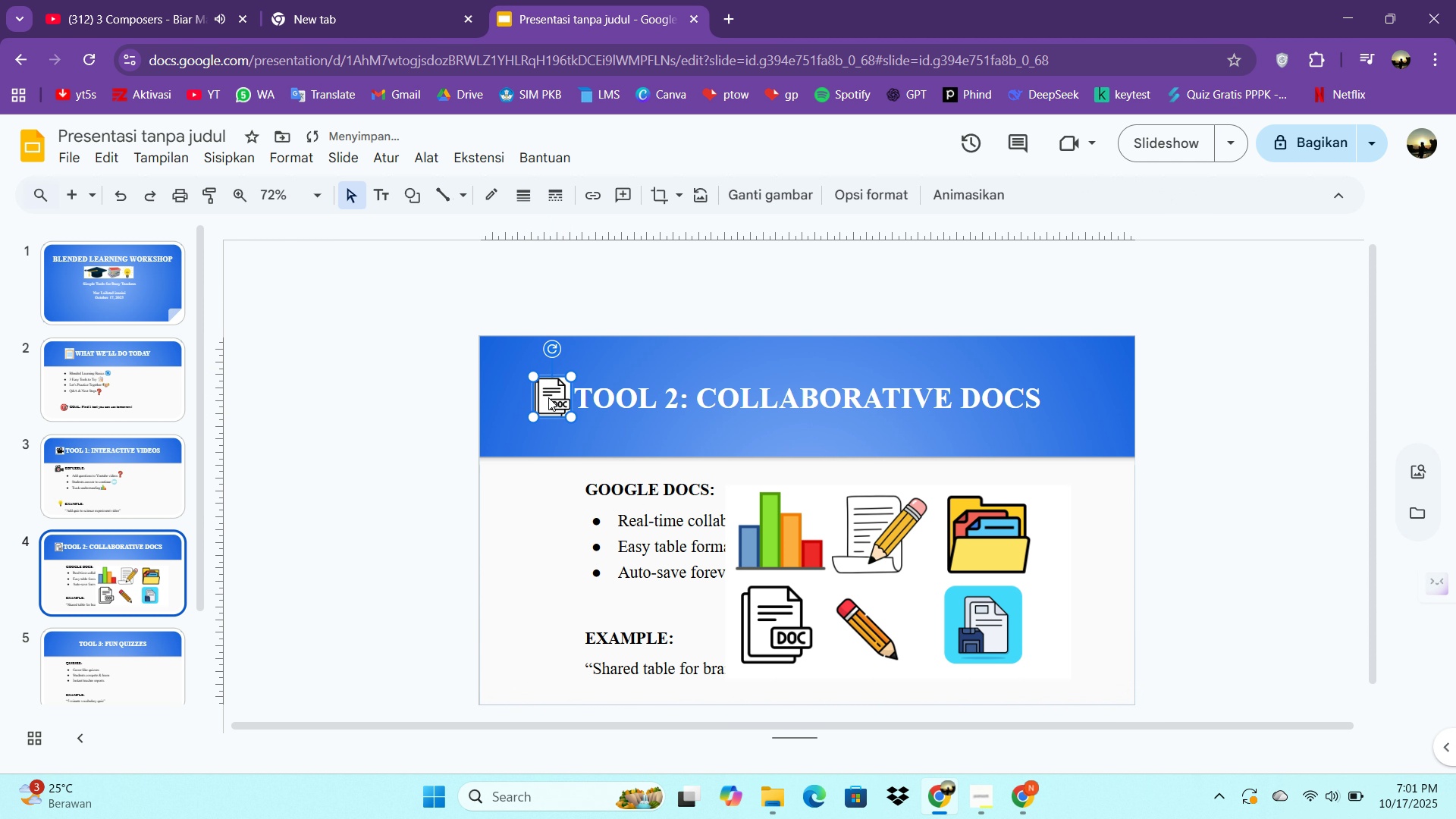 
key(ArrowDown)
 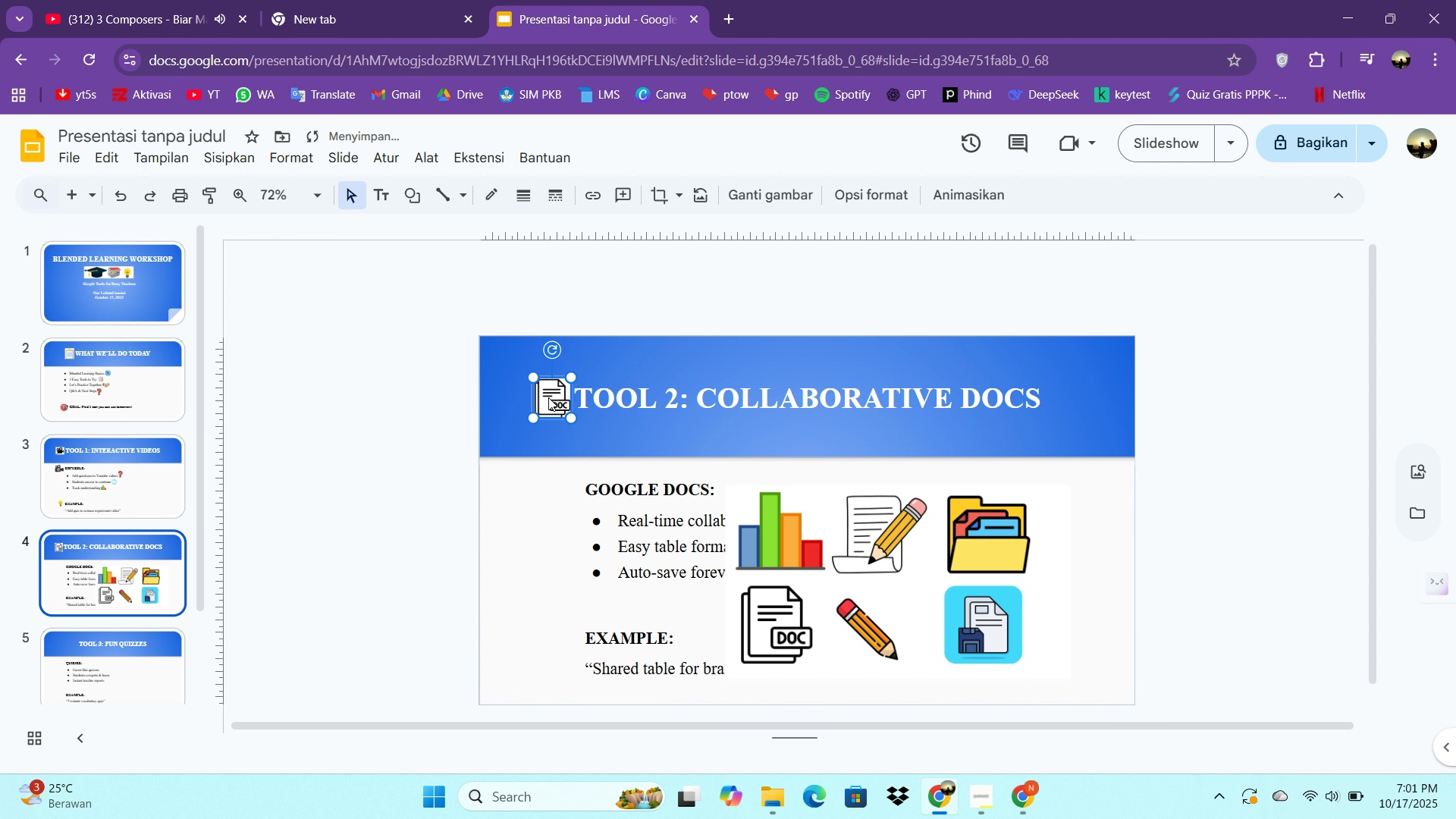 
key(ArrowDown)
 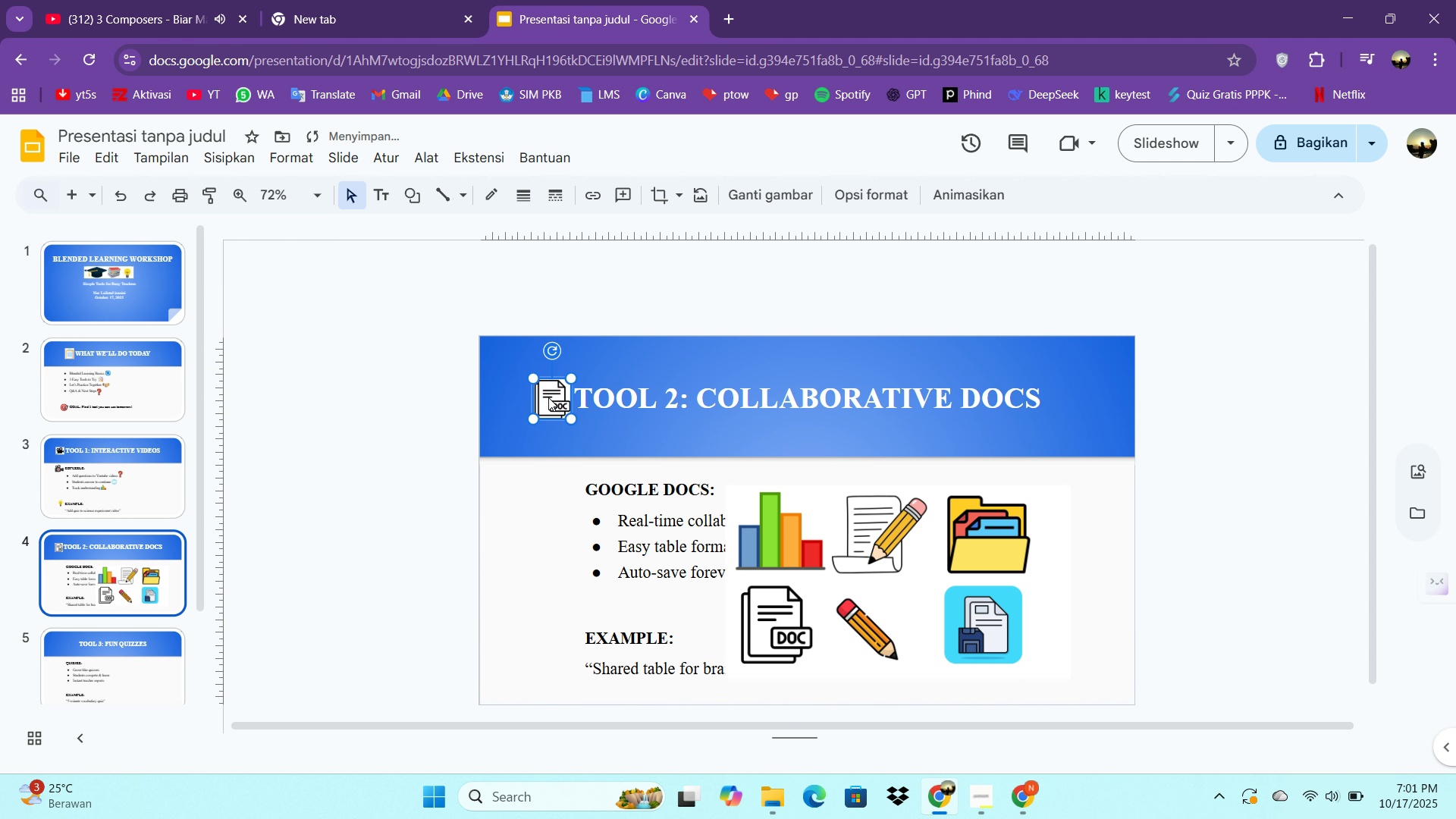 
key(ArrowDown)
 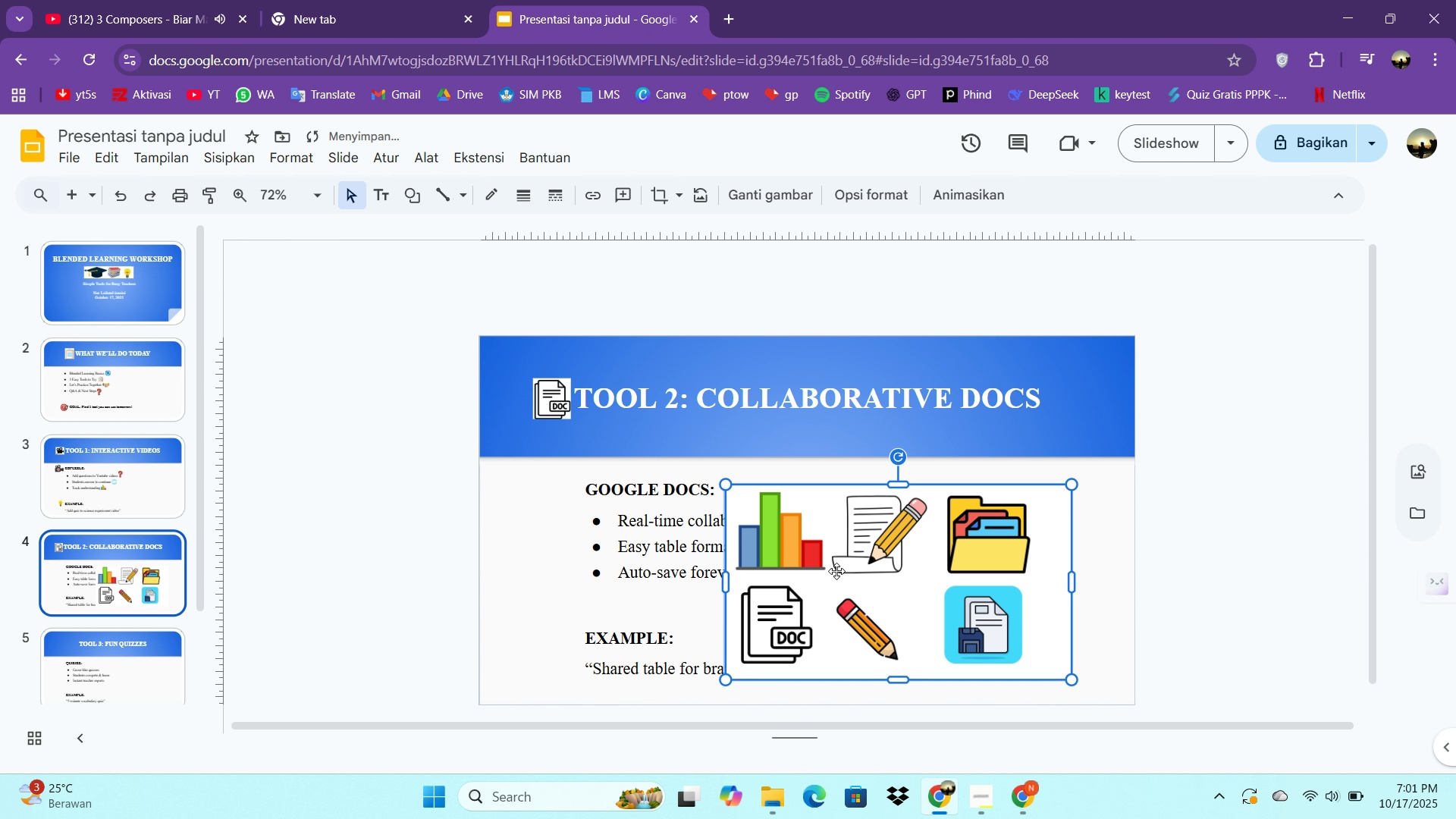 
key(Control+C)
 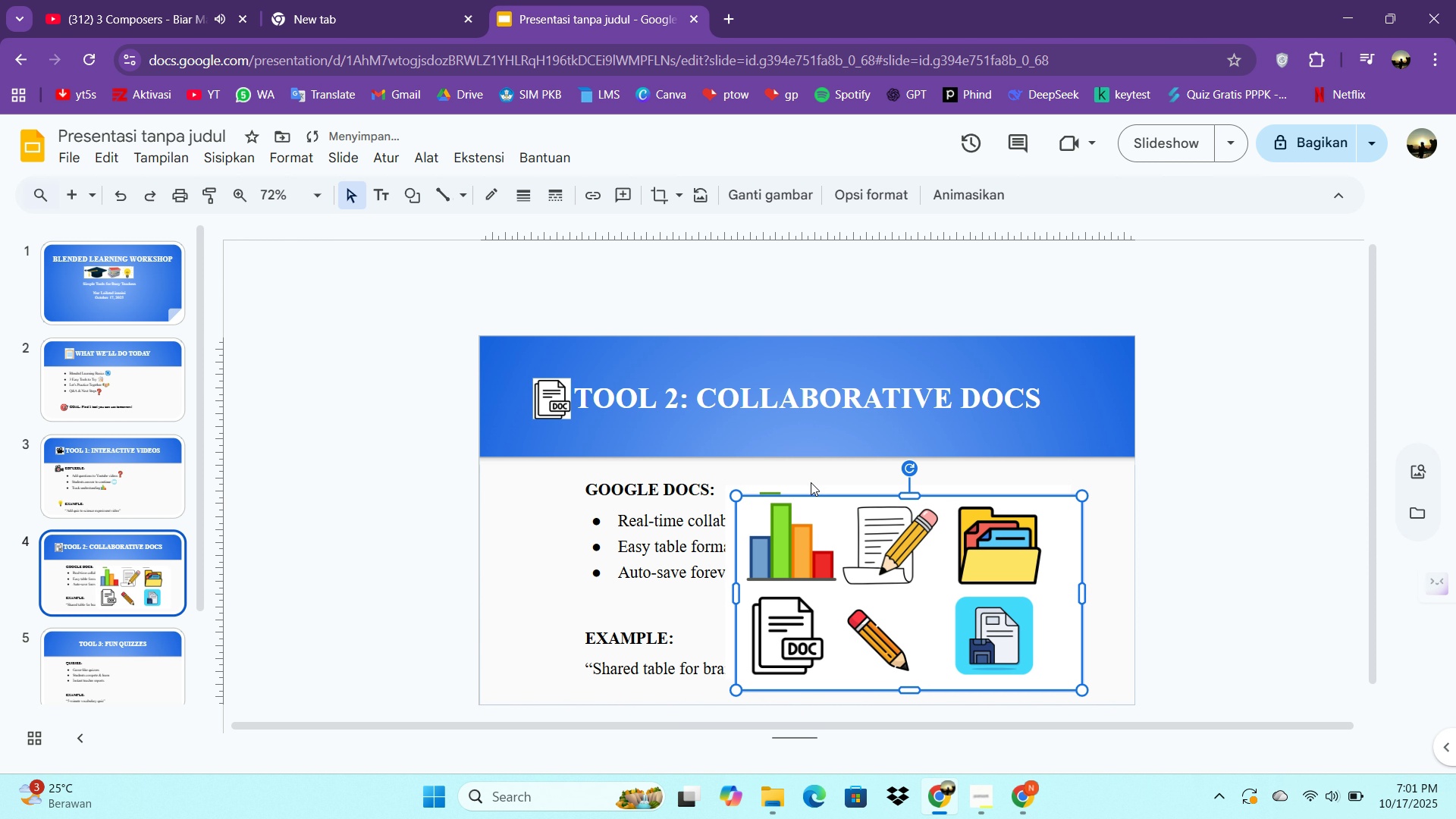 
key(Control+V)
 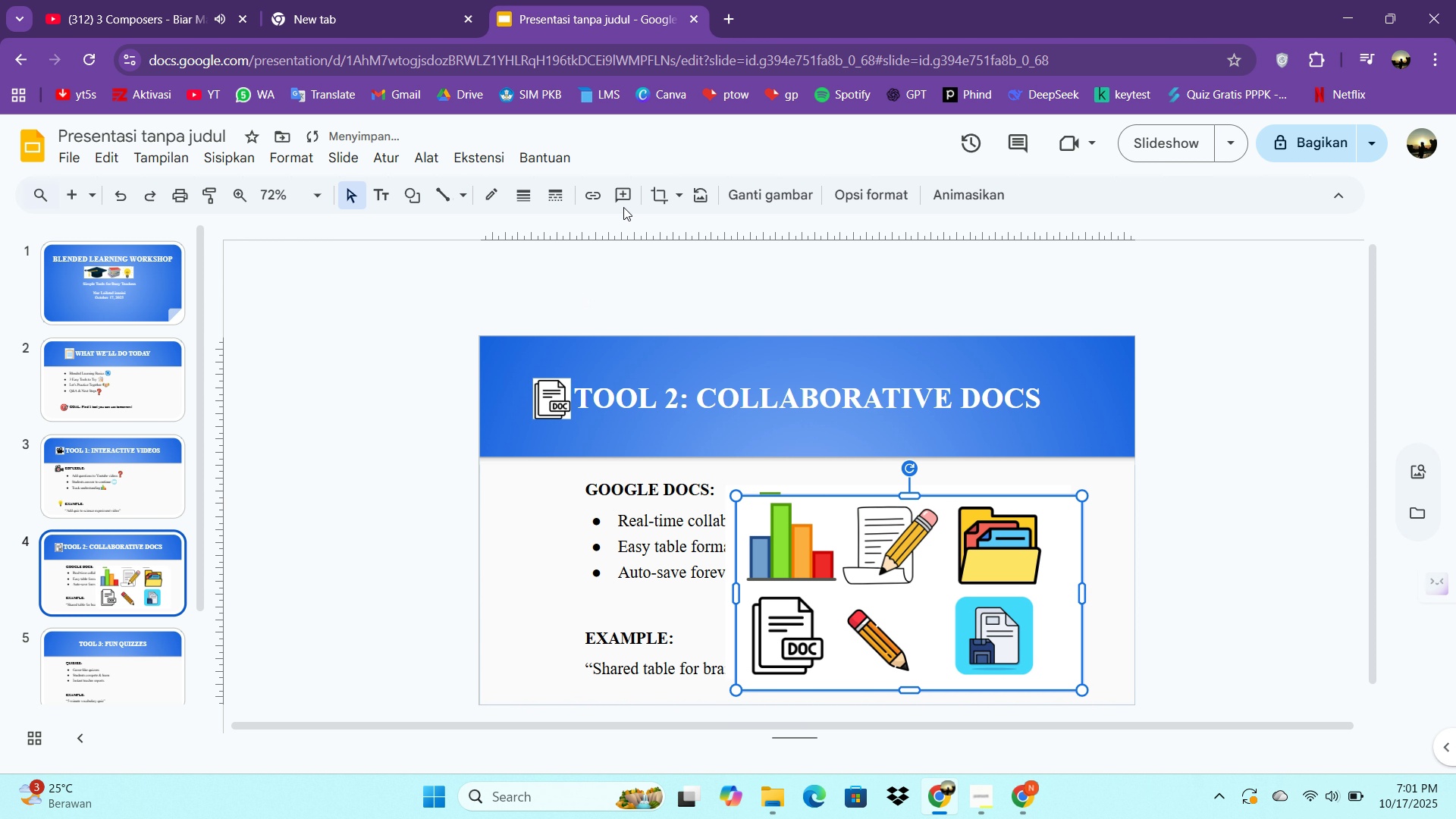 
left_click([650, 190])
 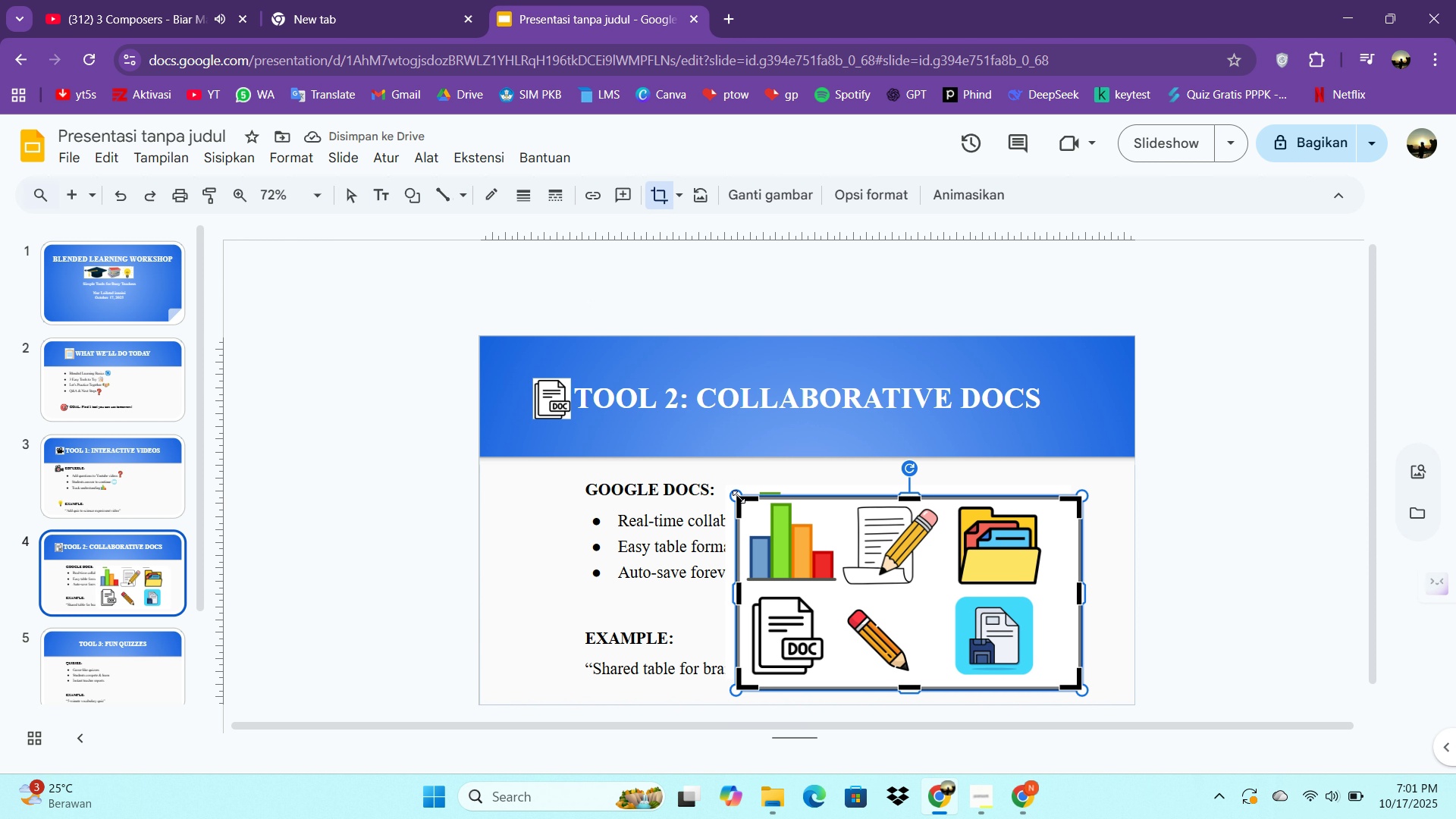 
left_click_drag(start_coordinate=[739, 497], to_coordinate=[839, 498])
 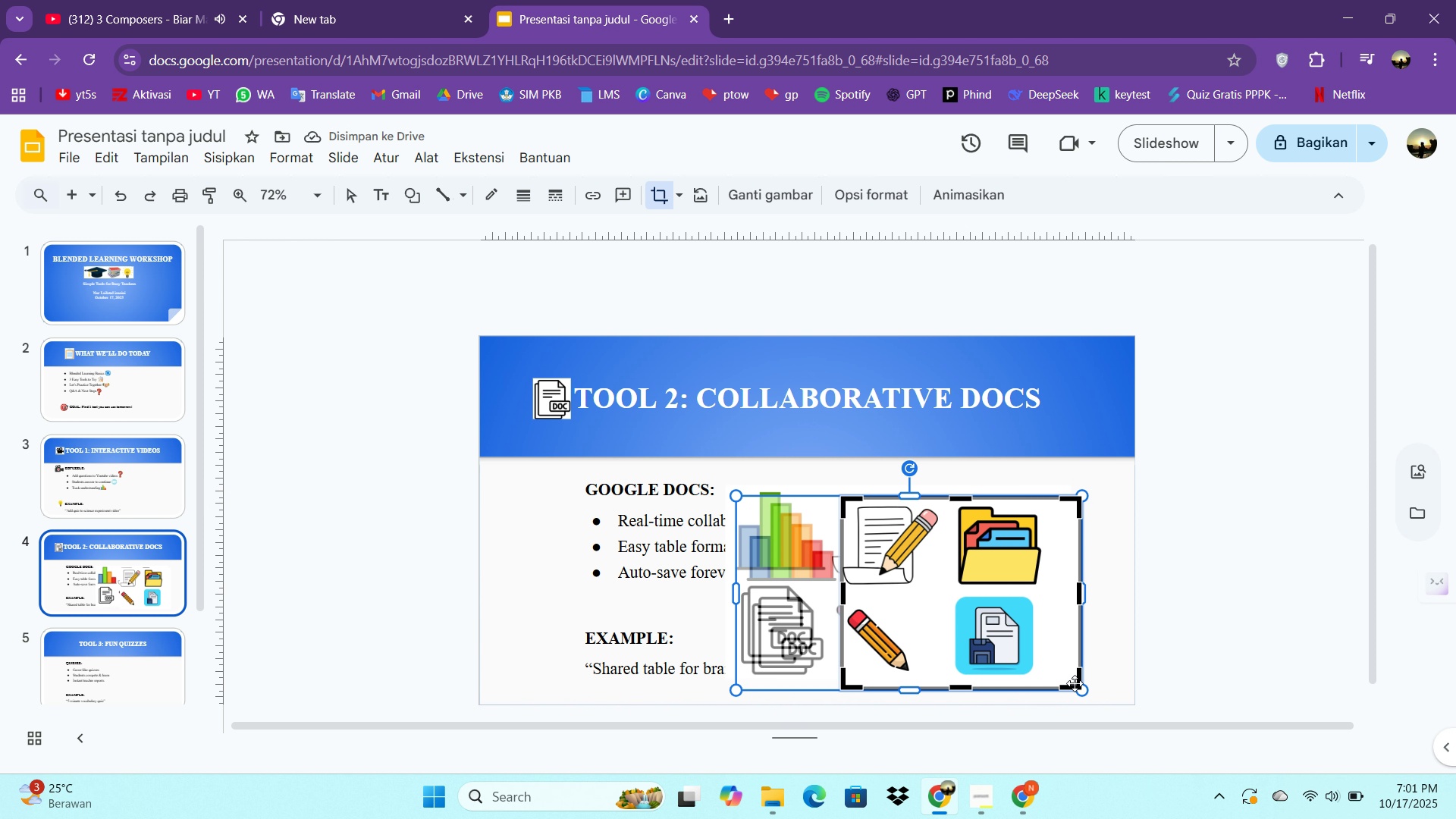 
left_click_drag(start_coordinate=[1075, 684], to_coordinate=[939, 586])
 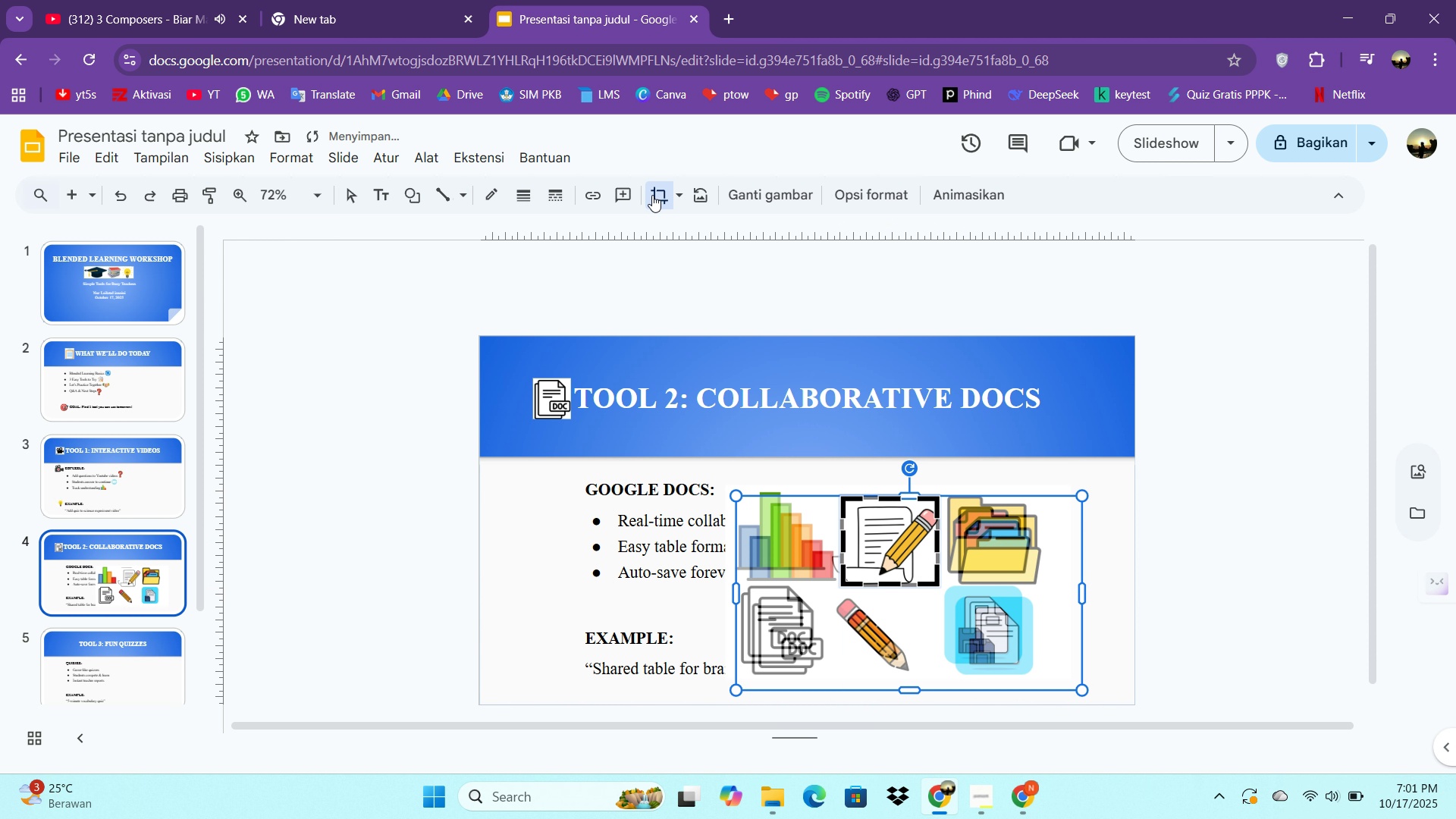 
left_click([652, 197])
 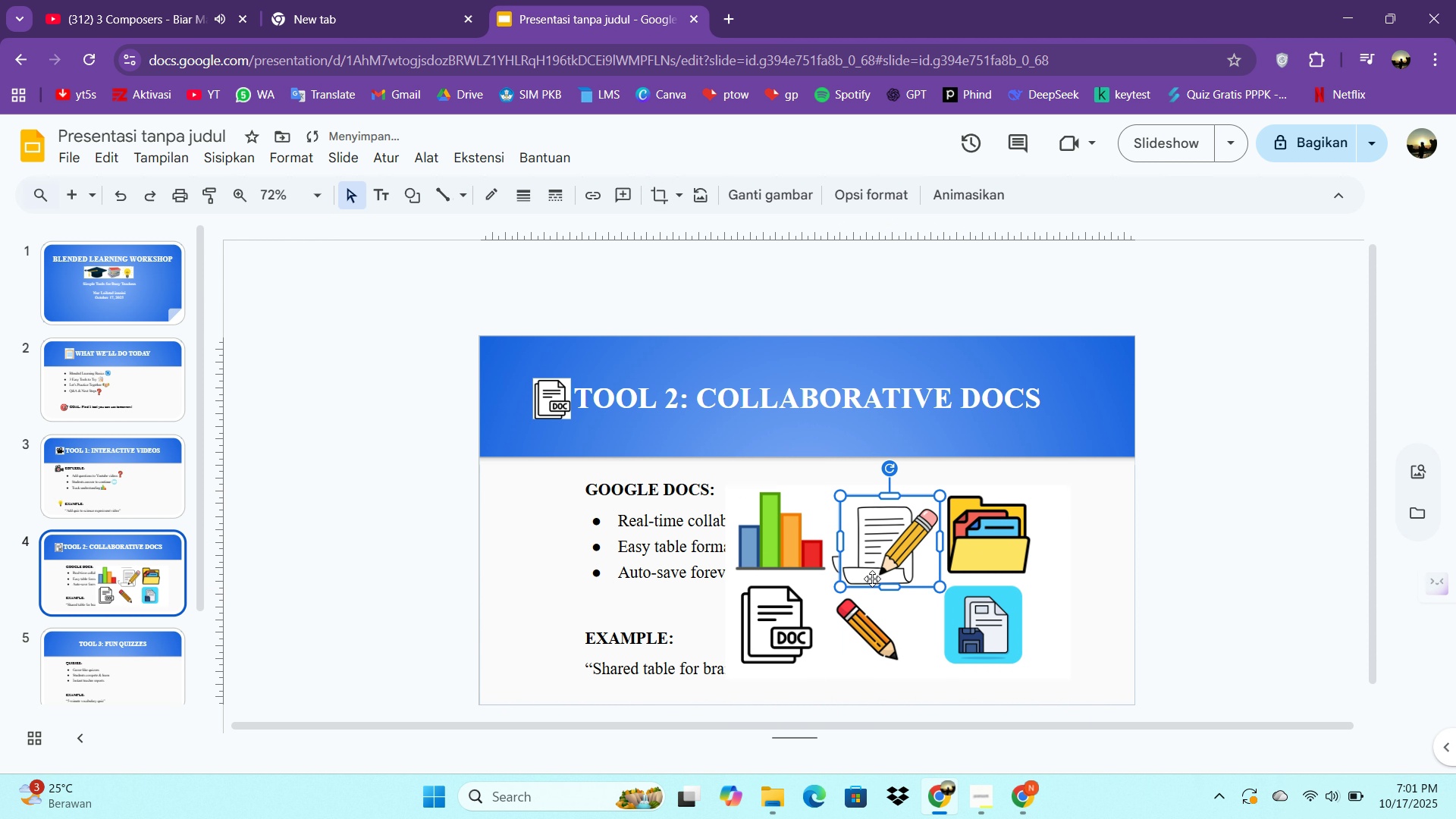 
left_click_drag(start_coordinate=[873, 577], to_coordinate=[676, 416])
 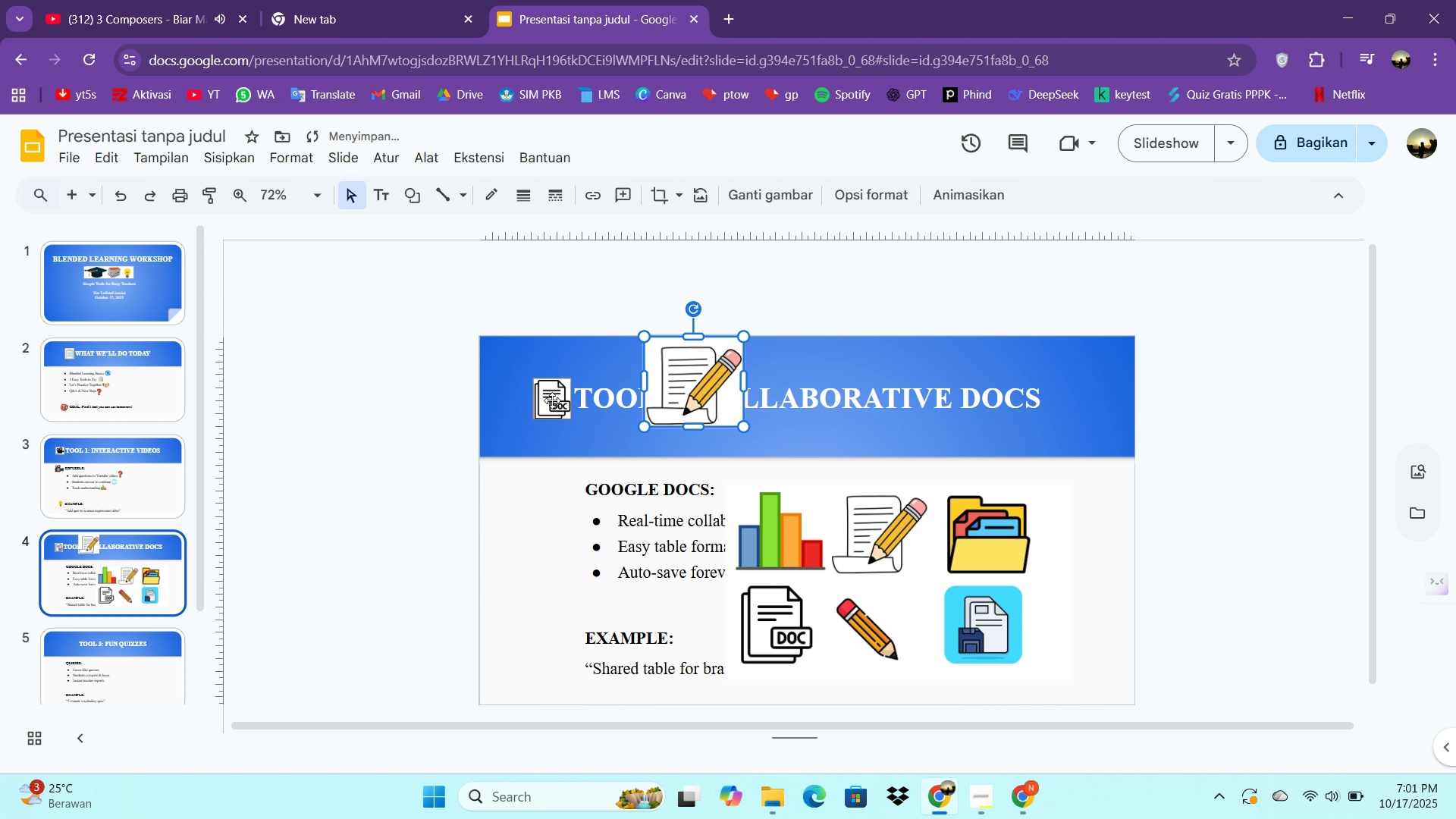 
left_click_drag(start_coordinate=[552, 400], to_coordinate=[564, 491])
 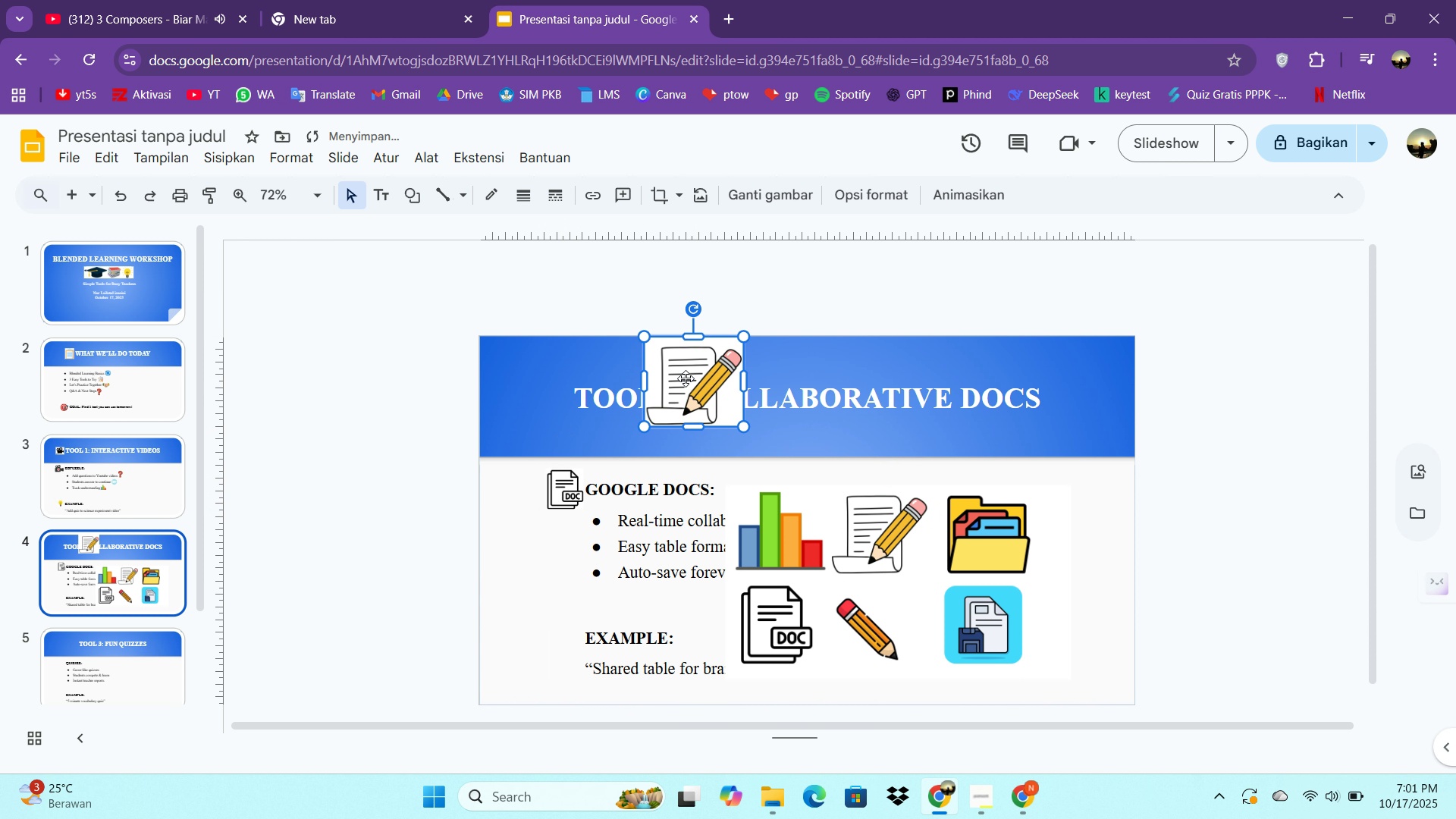 
left_click([686, 378])
 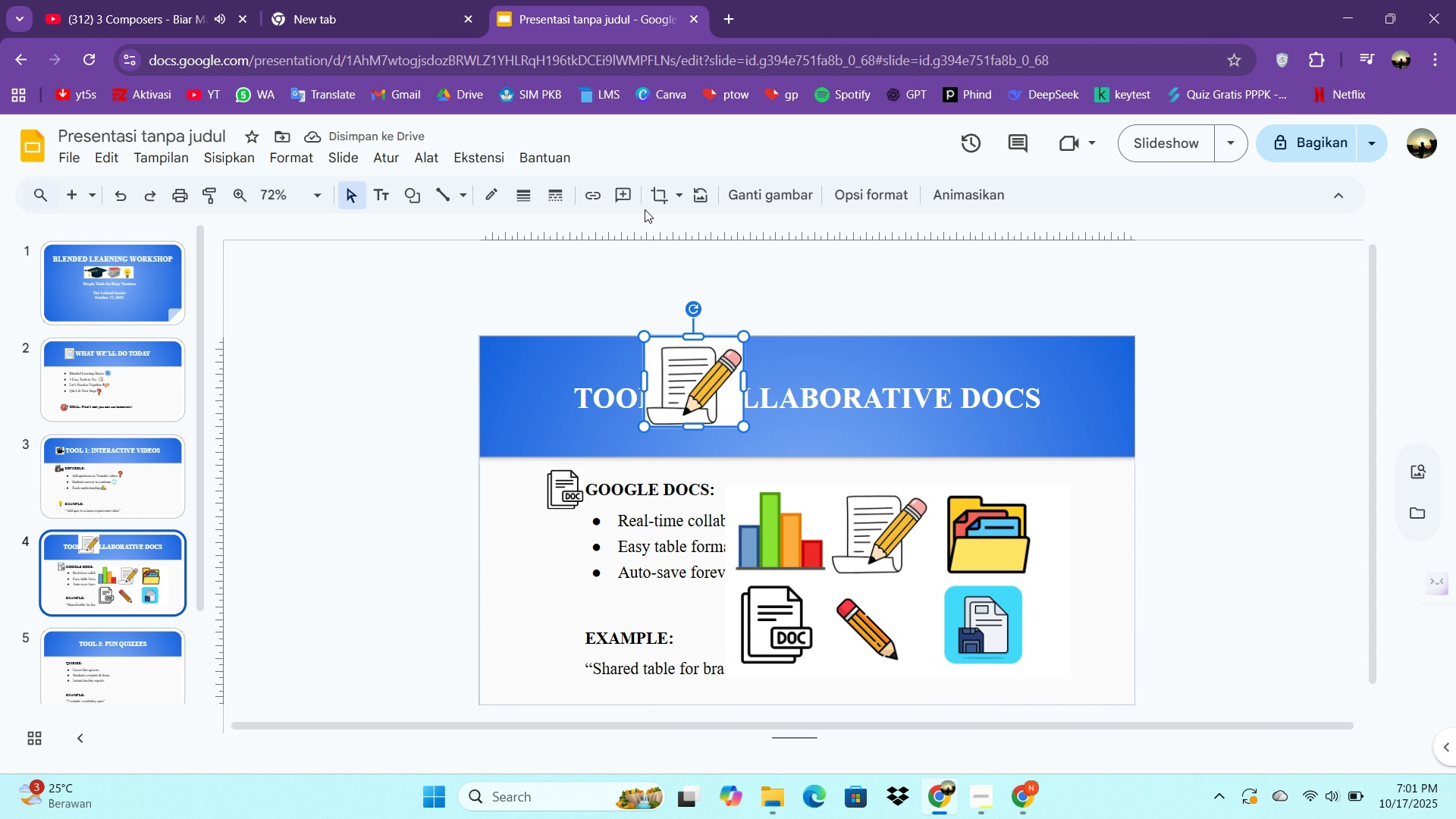 
left_click([651, 202])
 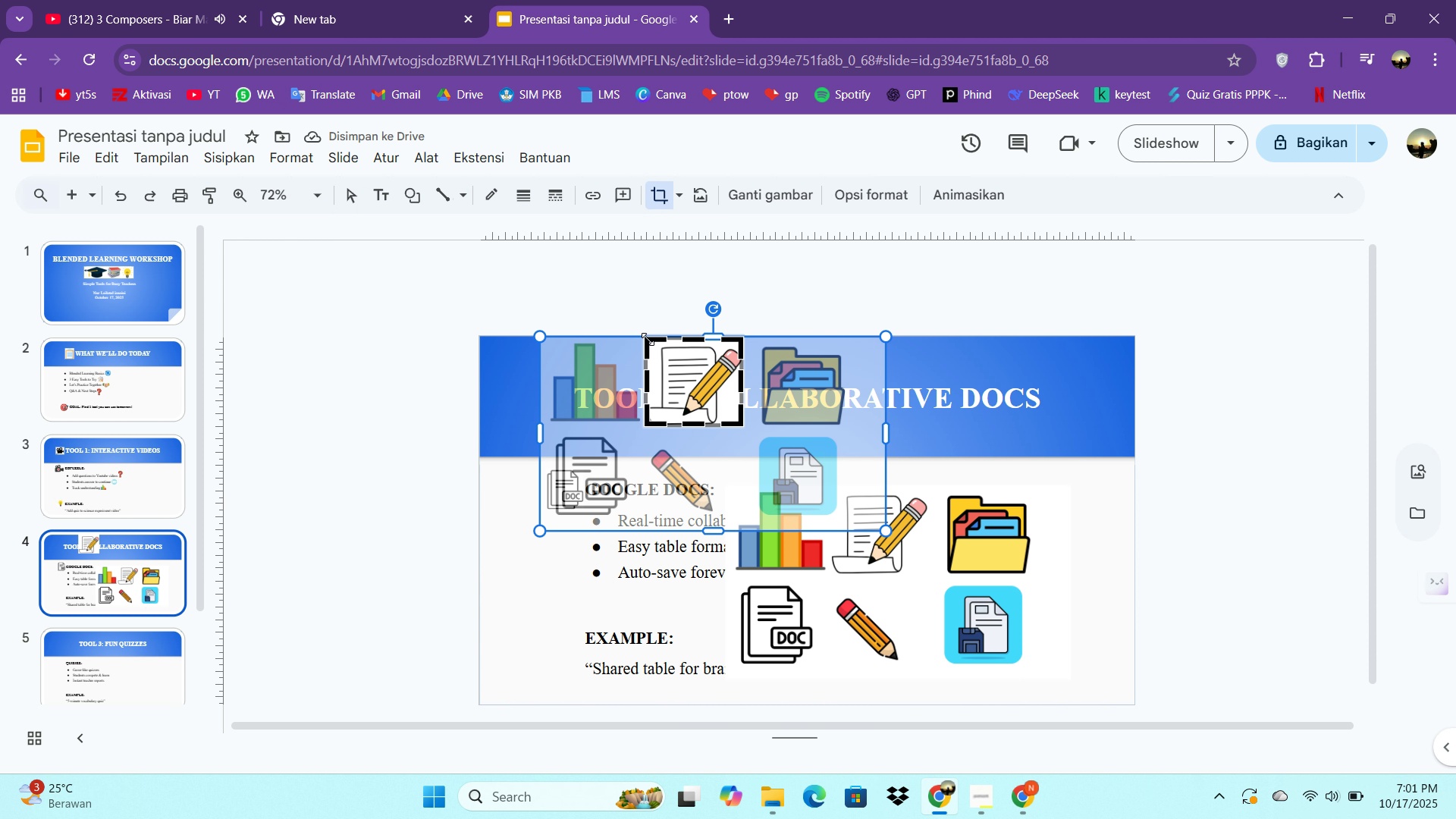 
left_click_drag(start_coordinate=[648, 339], to_coordinate=[651, 339])
 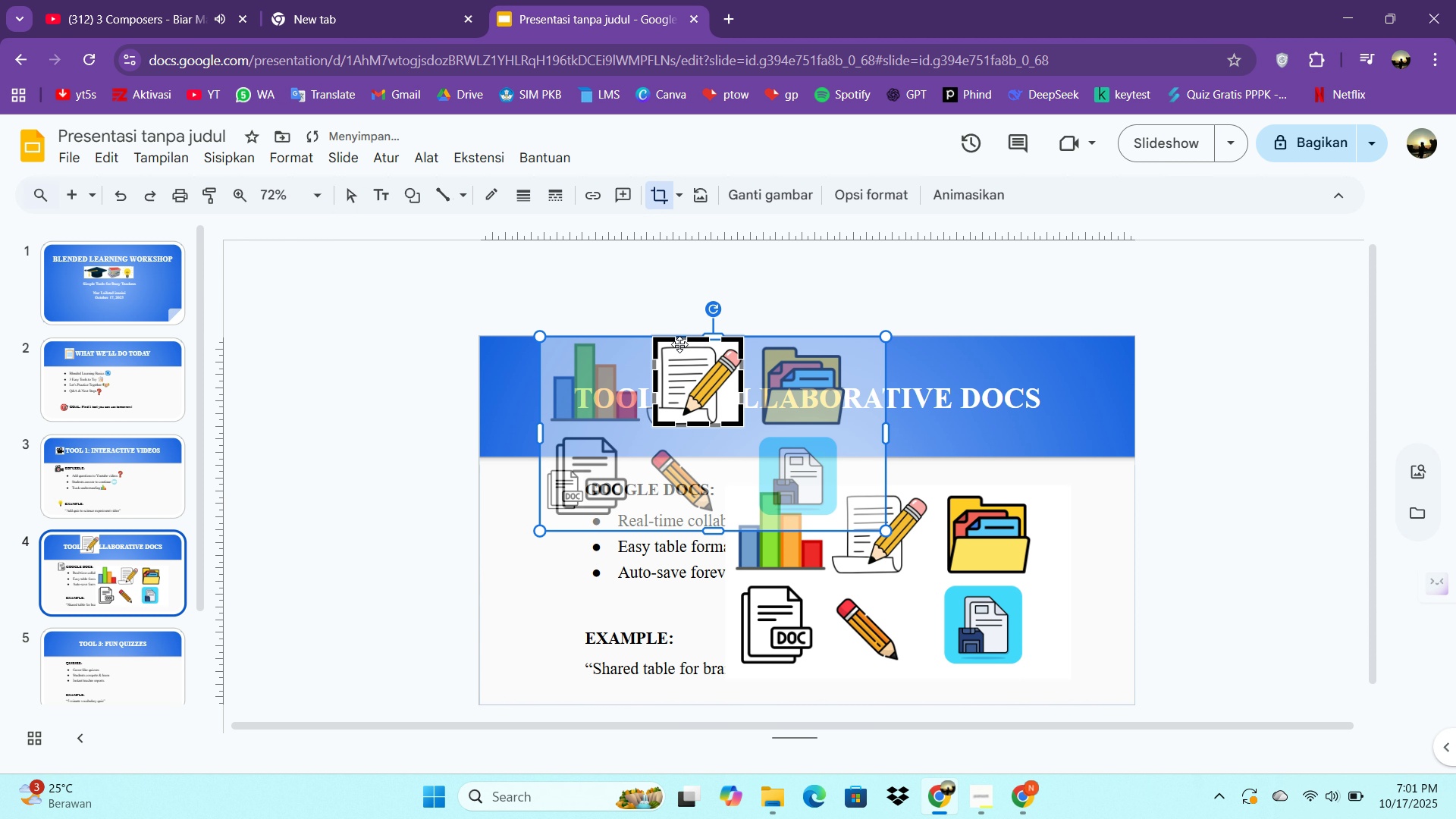 
key(Control+Z)
 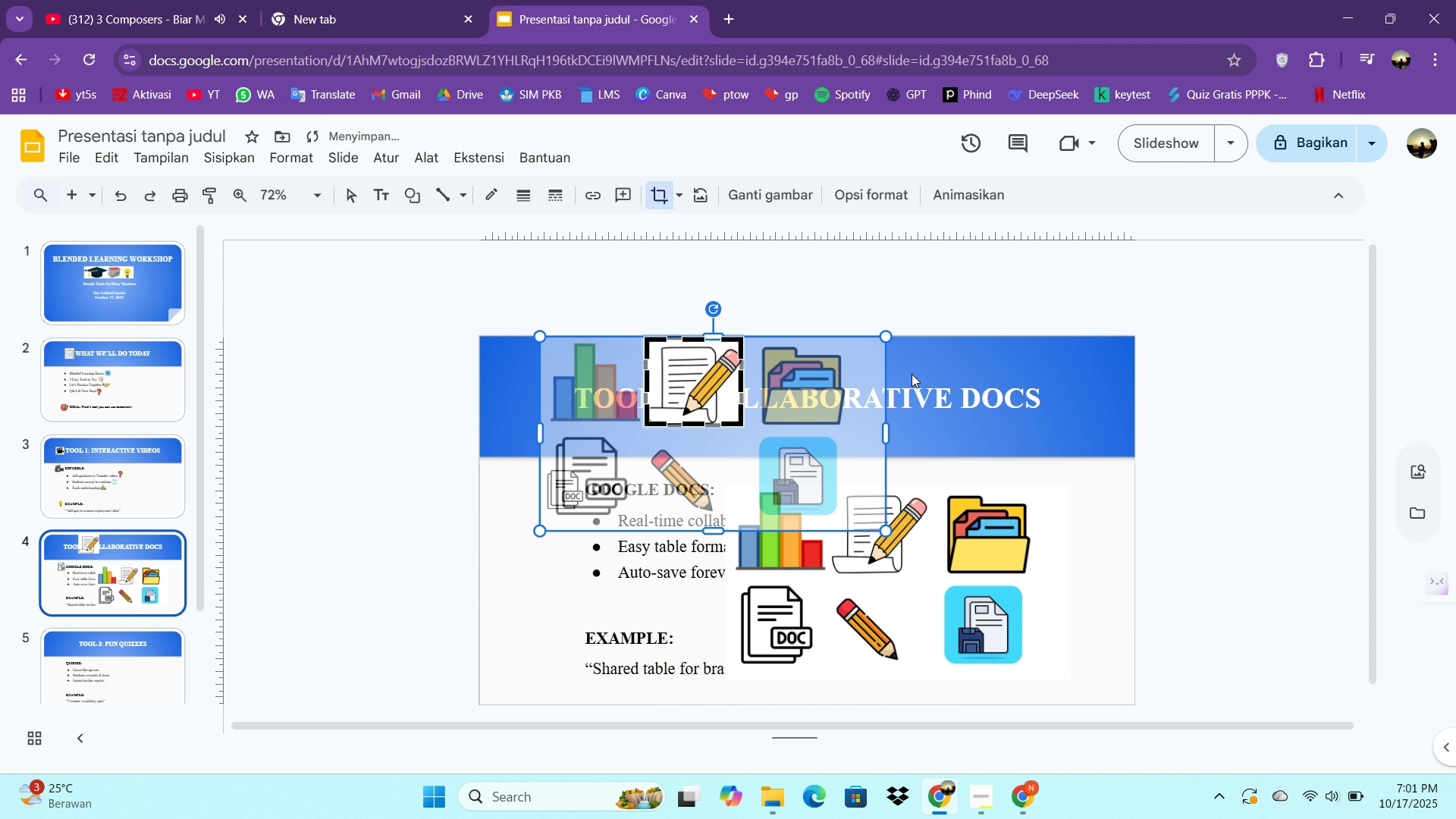 
left_click([955, 344])
 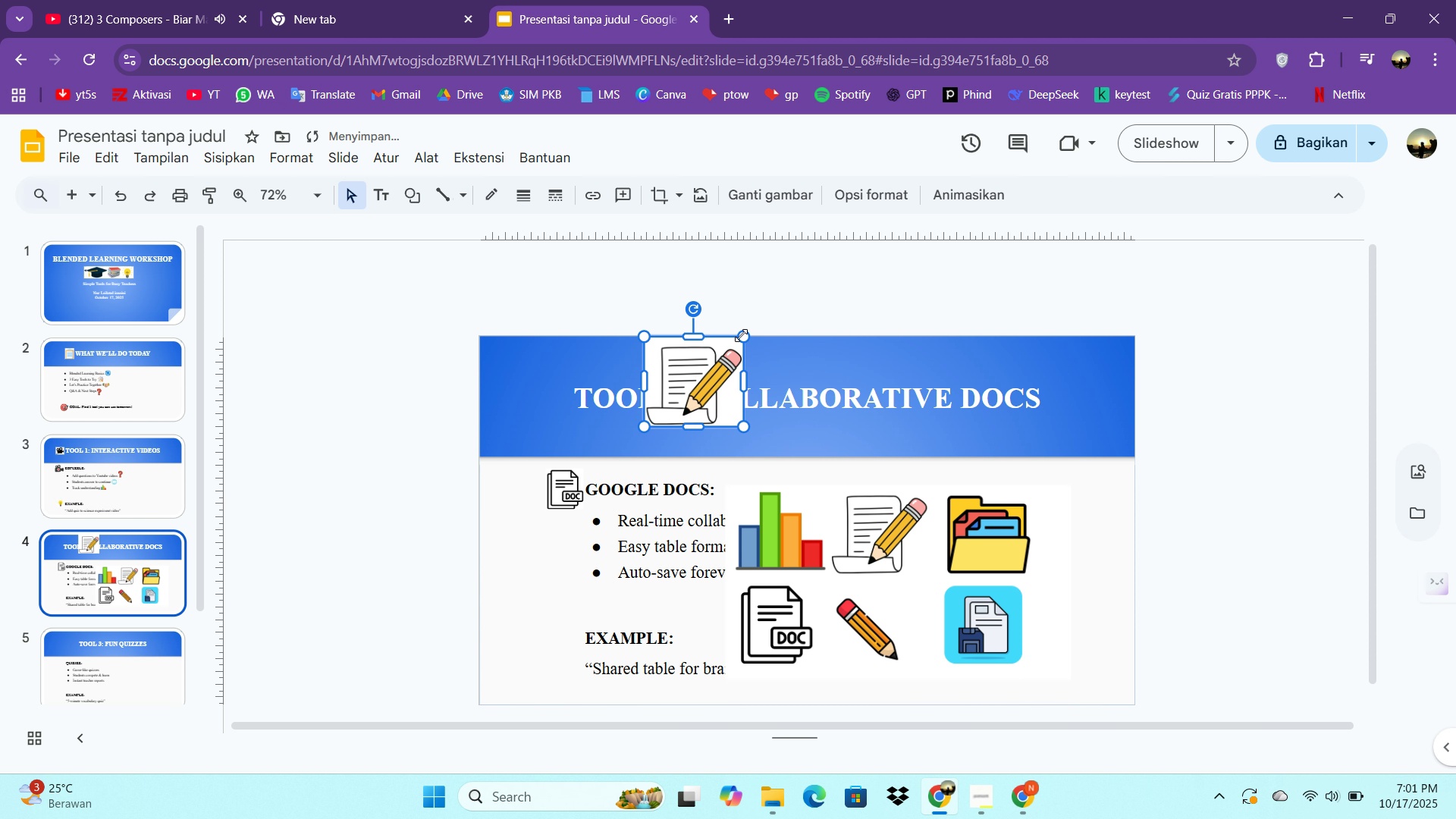 
left_click_drag(start_coordinate=[742, 337], to_coordinate=[673, 396])
 